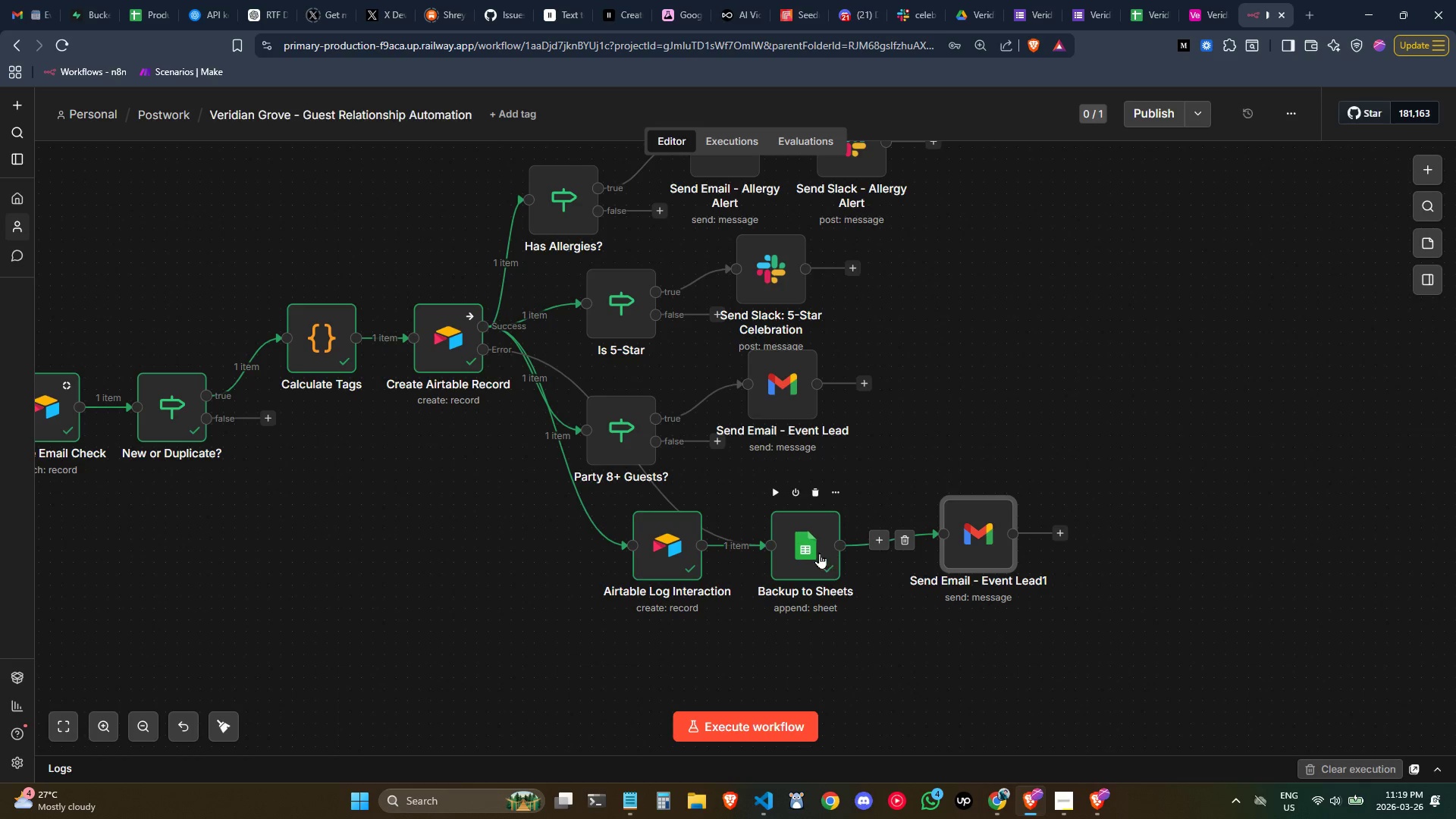 
left_click_drag(start_coordinate=[813, 551], to_coordinate=[808, 554])
 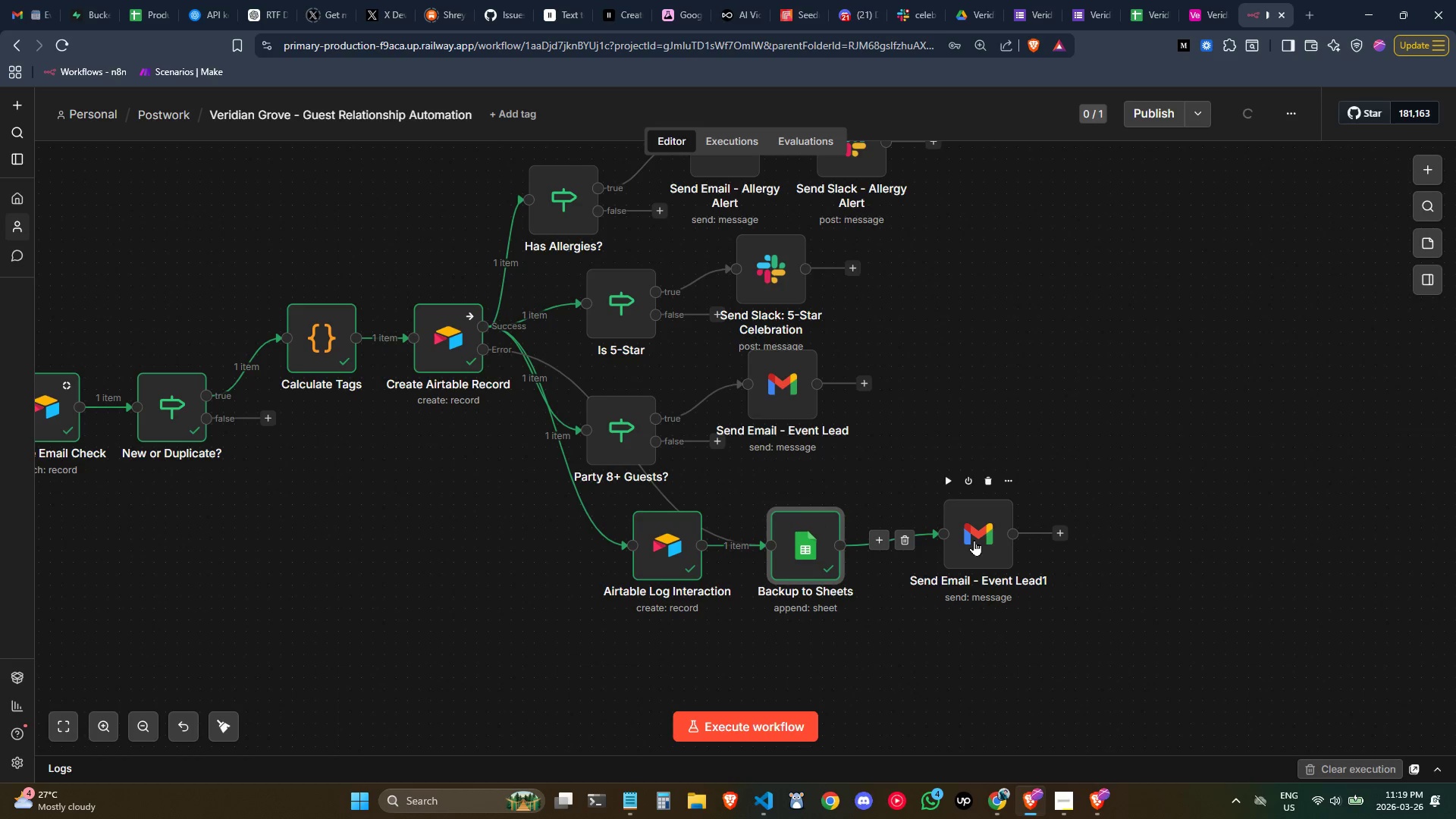 
left_click_drag(start_coordinate=[974, 540], to_coordinate=[931, 555])
 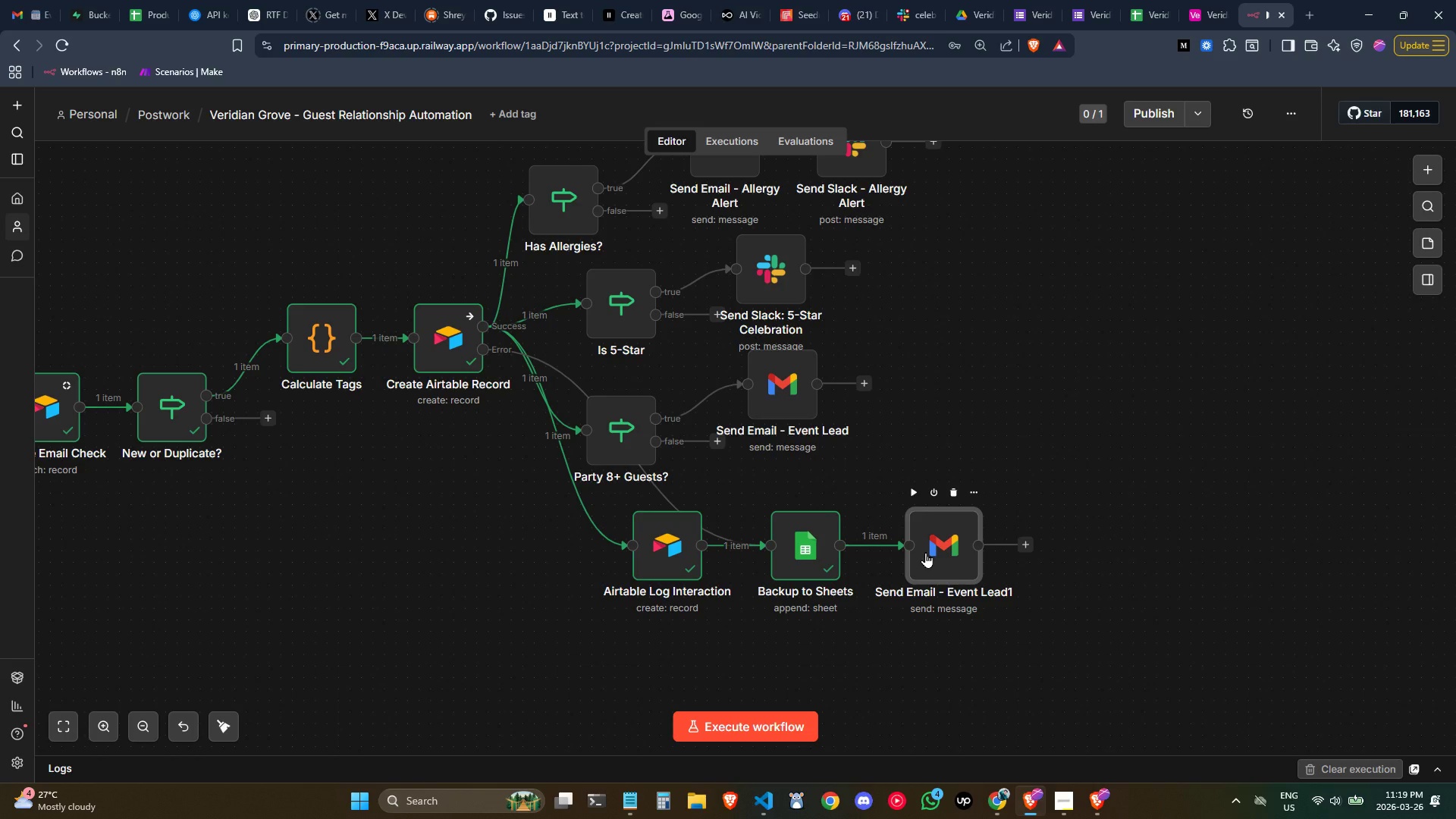 
wait(13.28)
 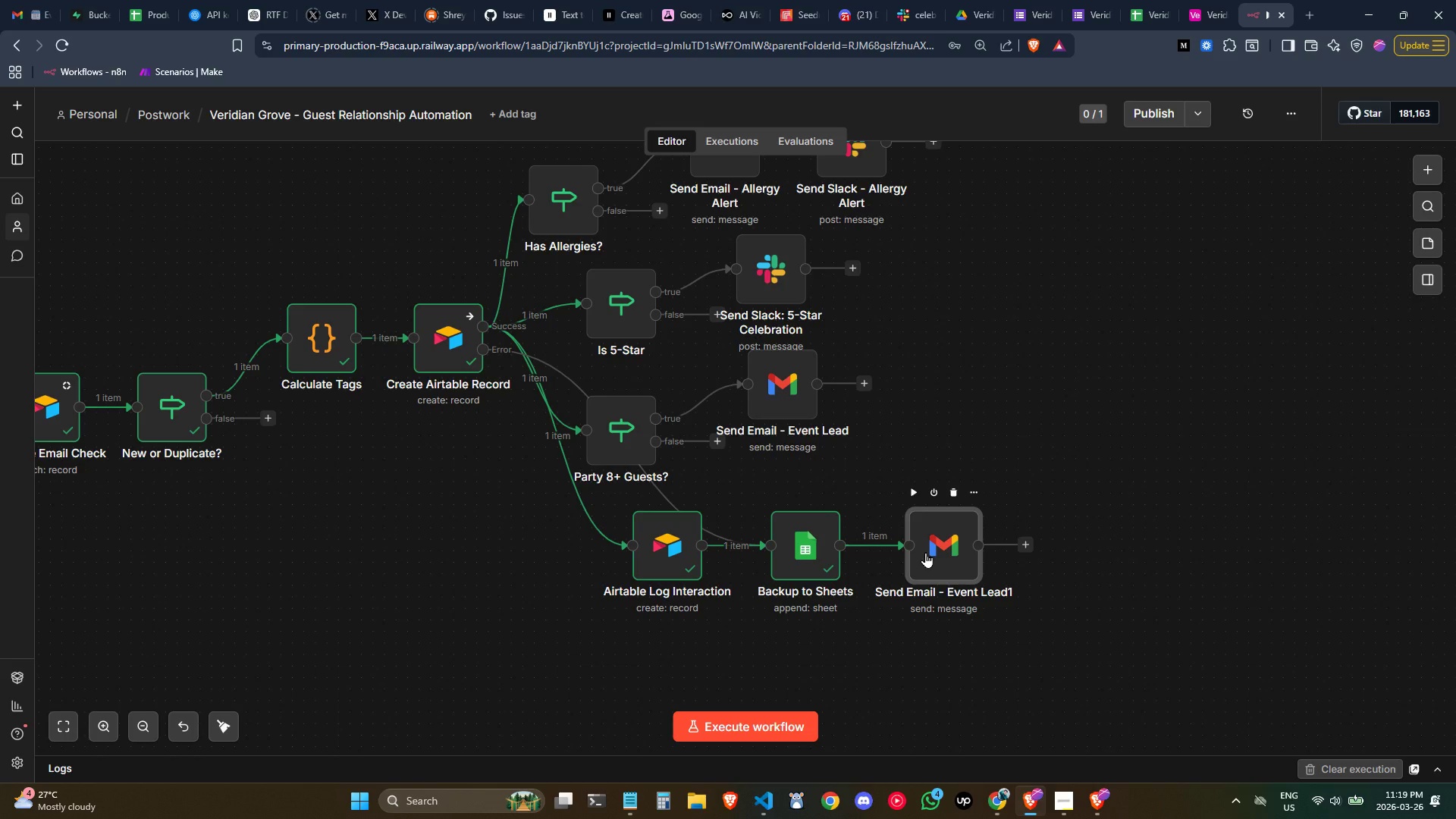 
scroll: coordinate [875, 447], scroll_direction: none, amount: 0.0
 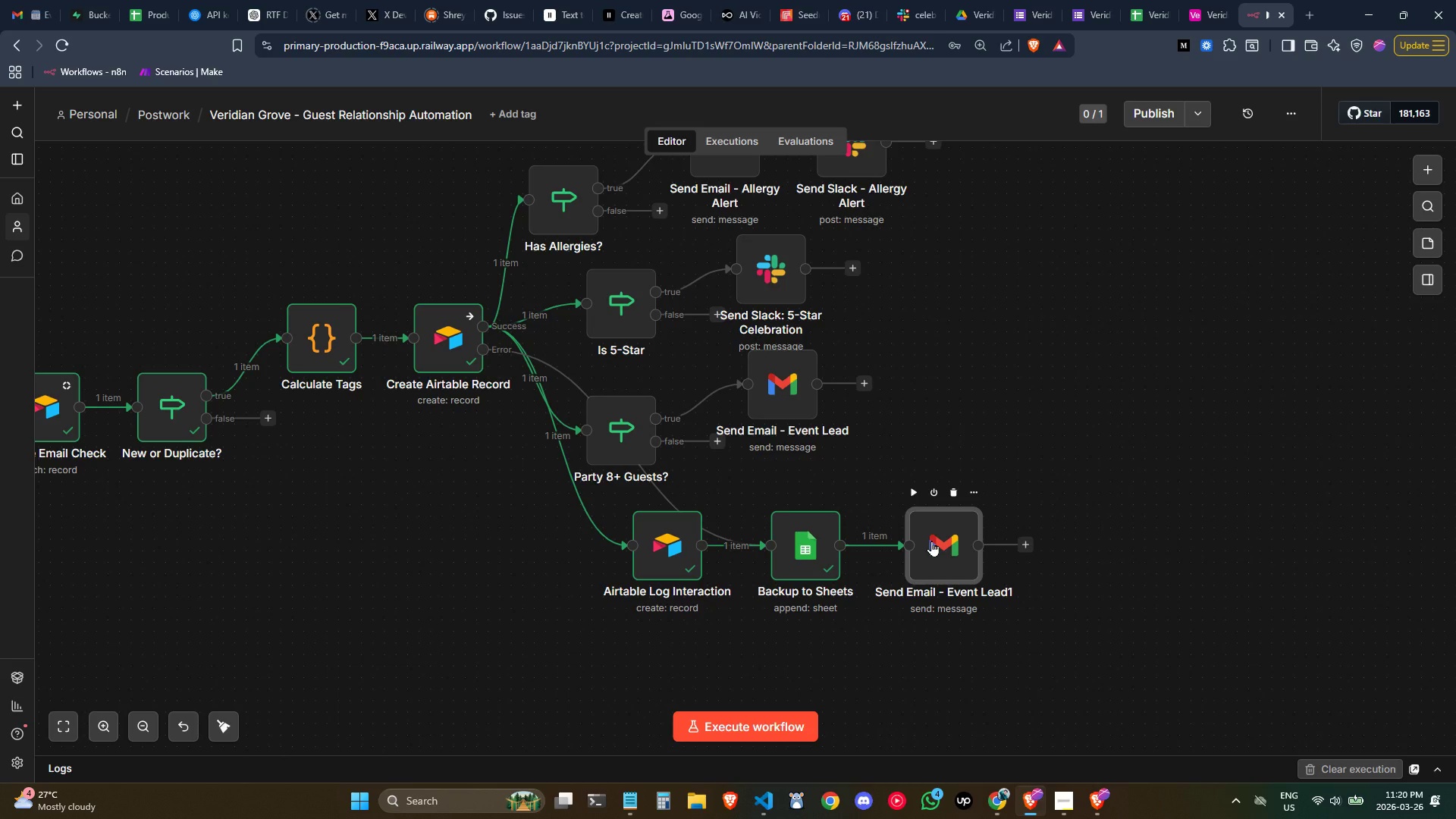 
left_click([931, 541])
 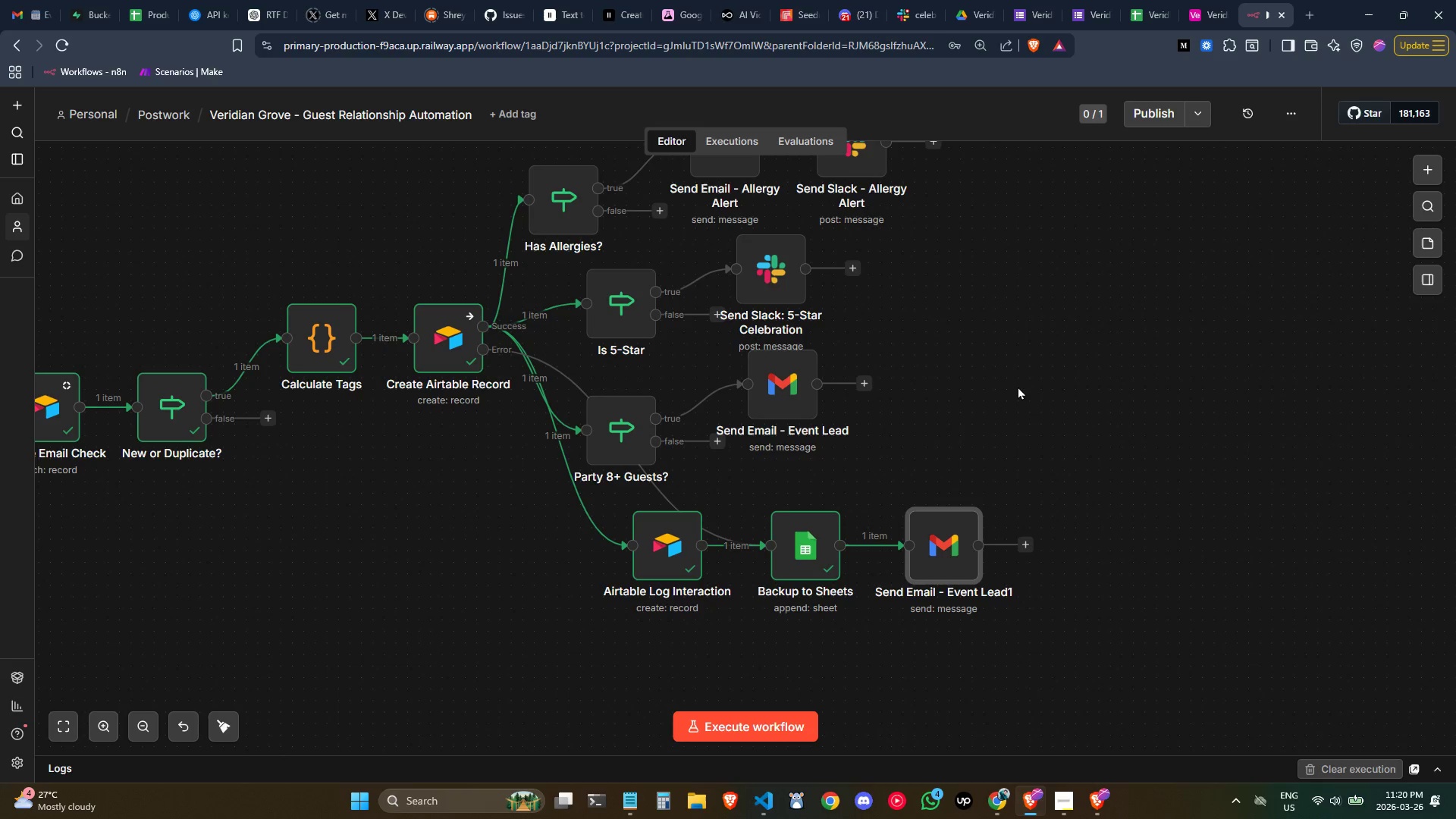 
left_click([1011, 374])
 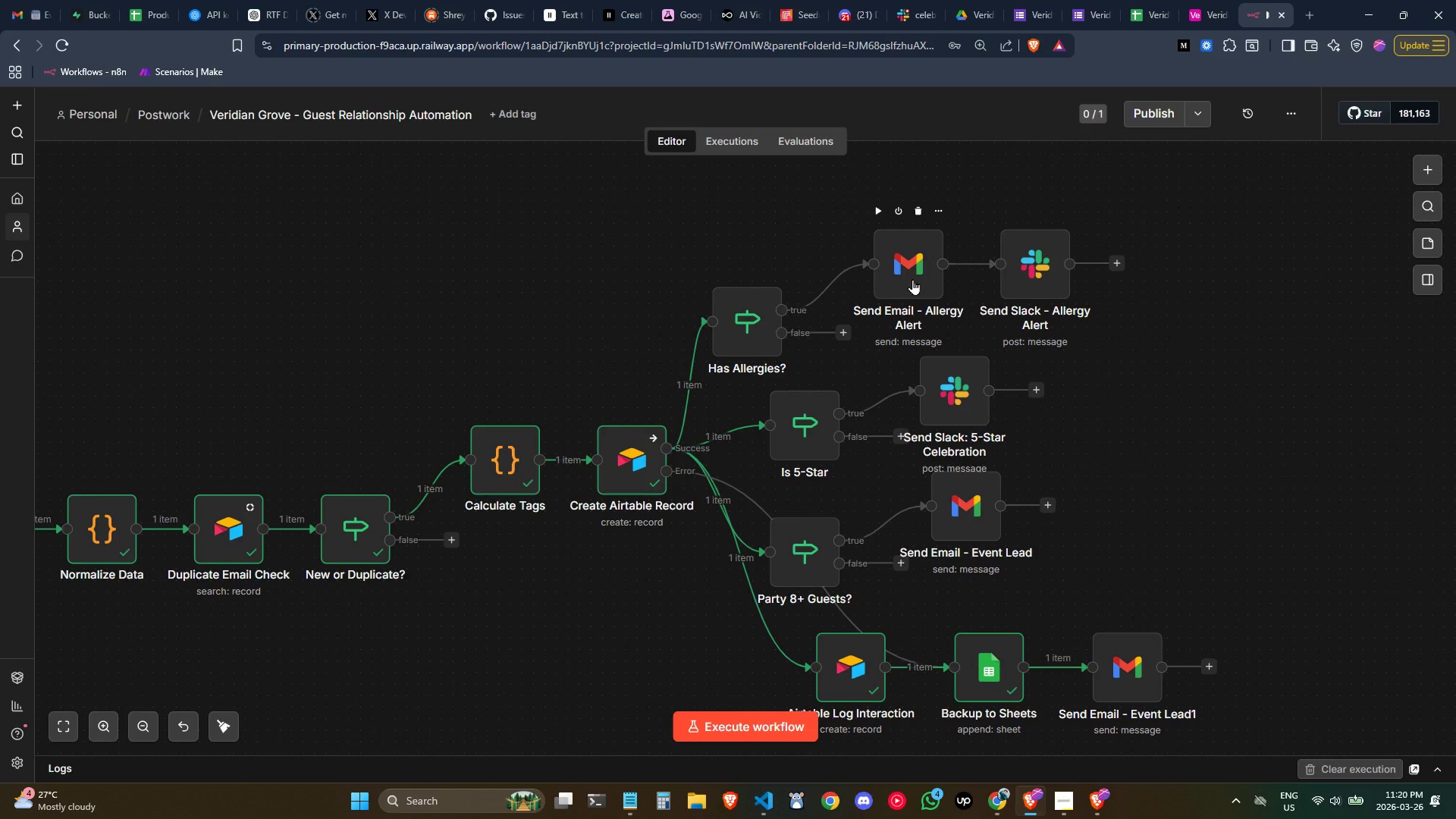 
double_click([912, 279])
 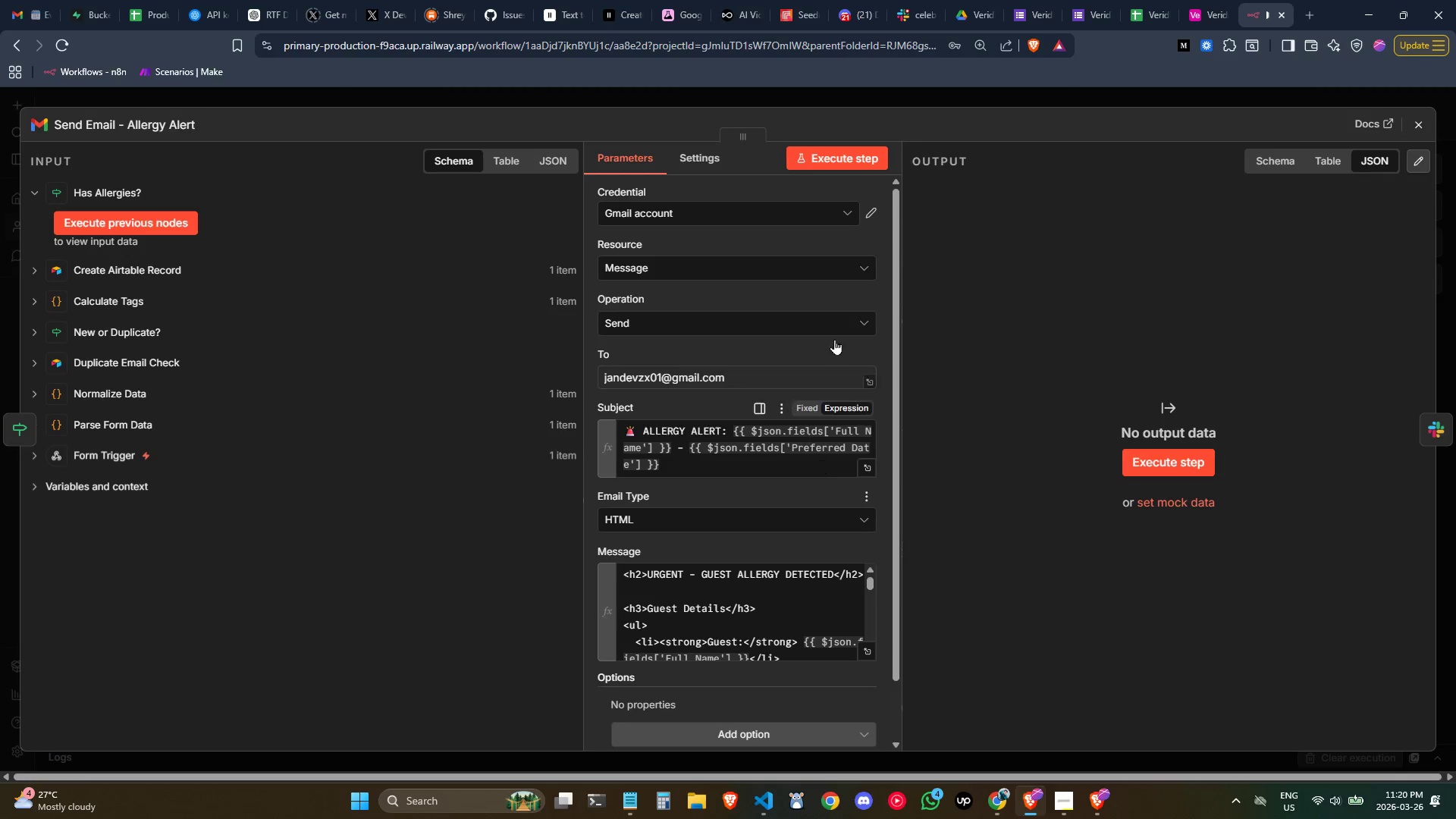 
left_click([1417, 128])
 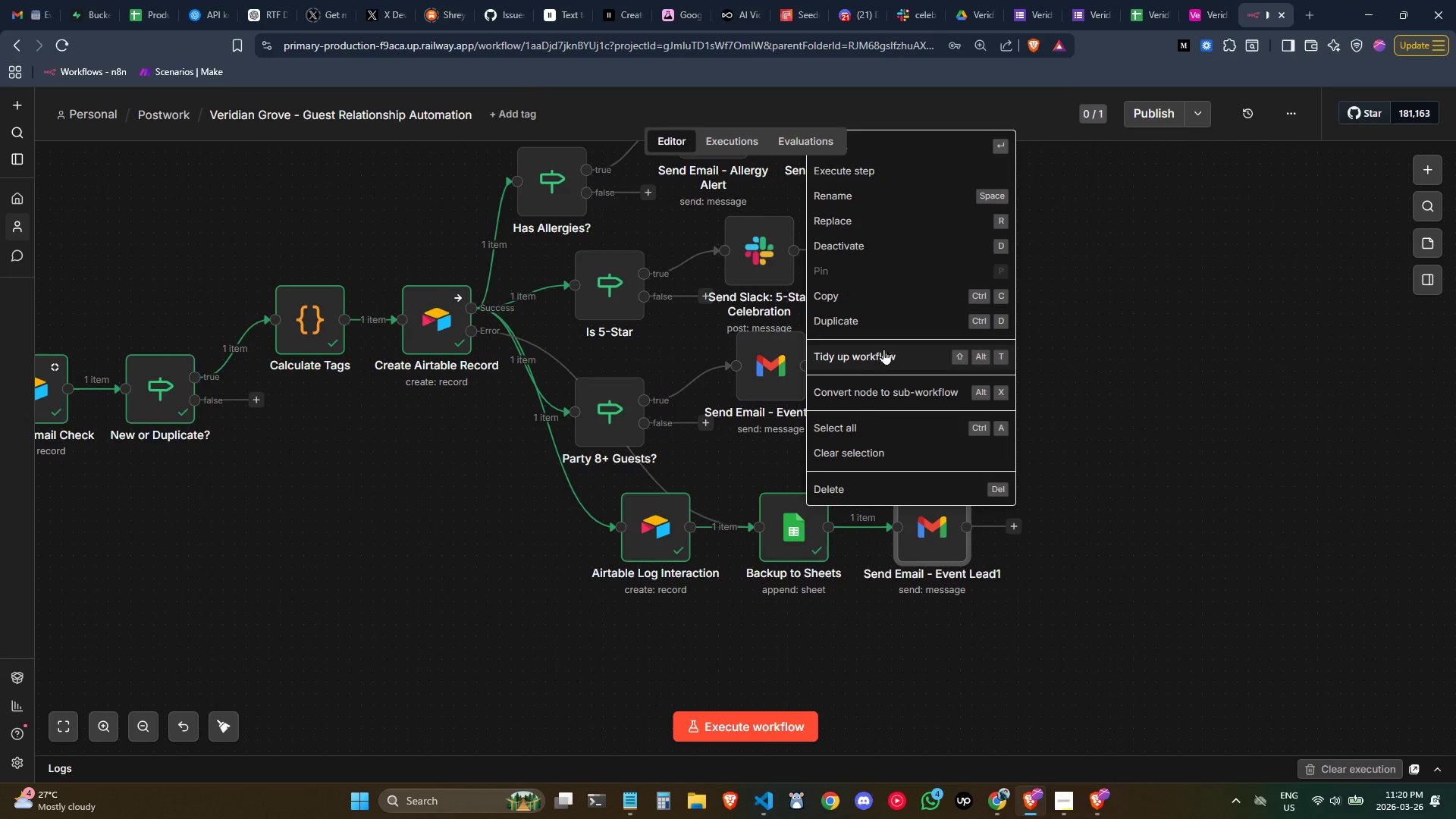 
left_click([876, 491])
 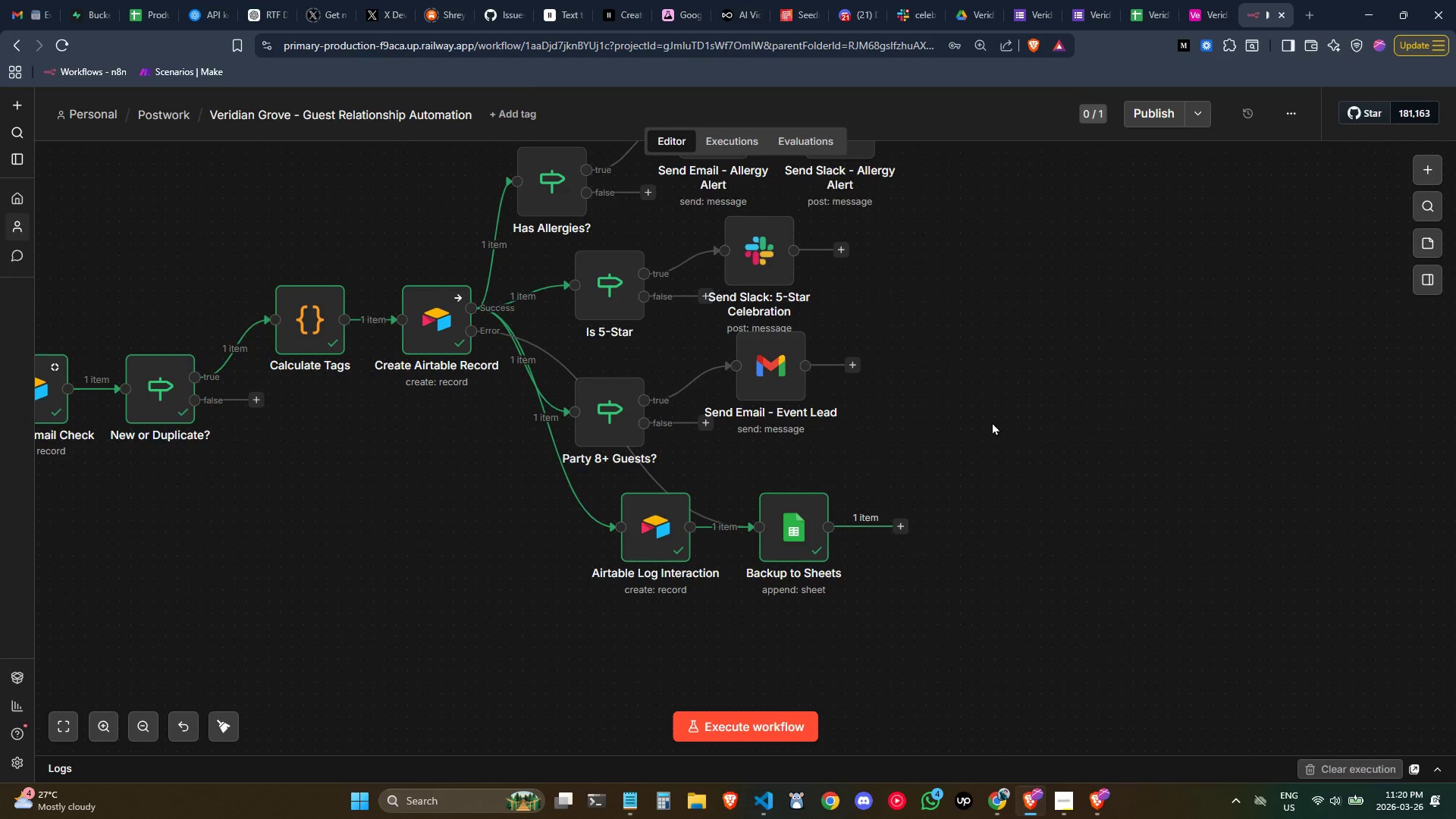 
scroll: coordinate [987, 421], scroll_direction: up, amount: 1.0
 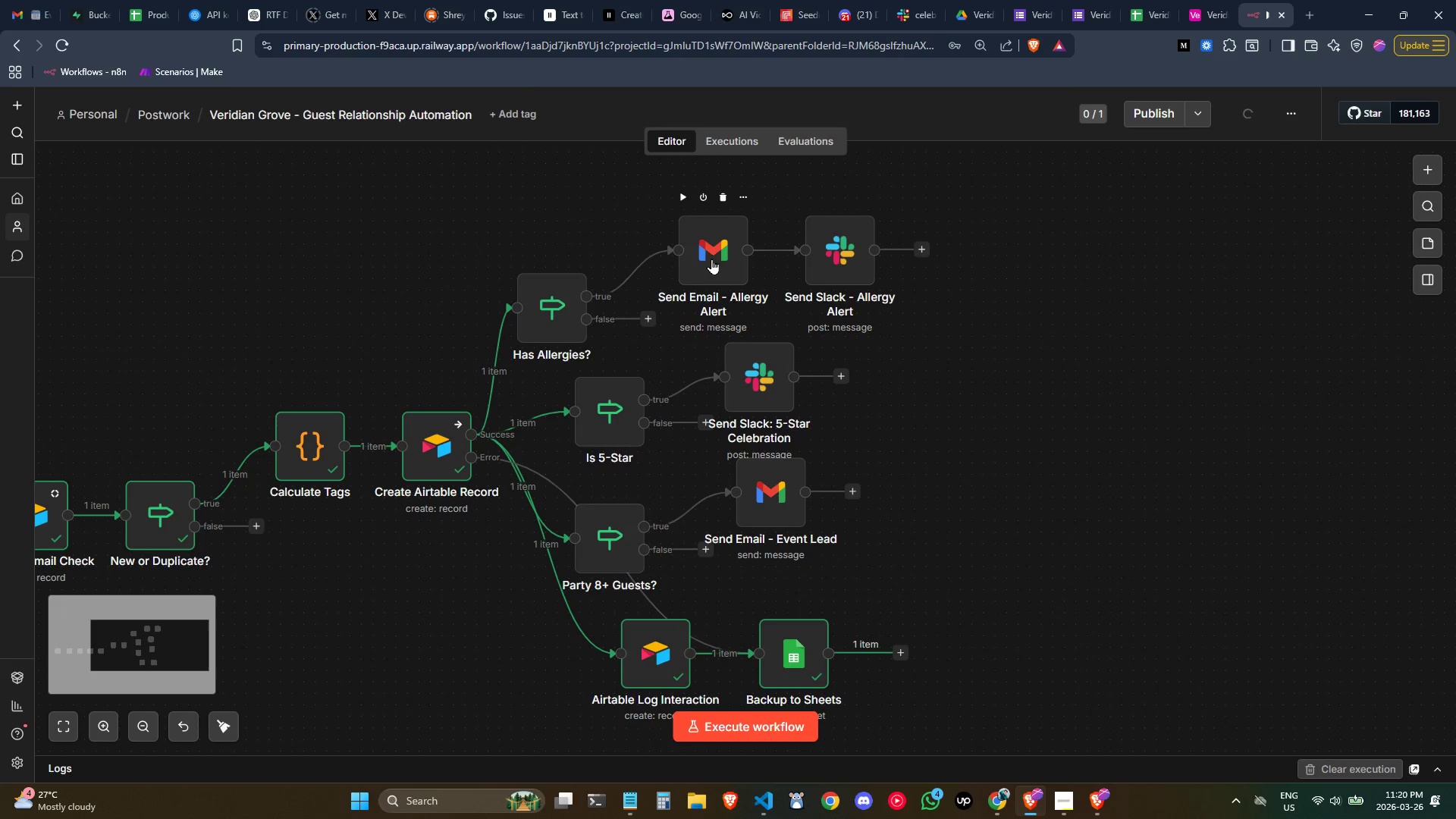 
double_click([711, 258])
 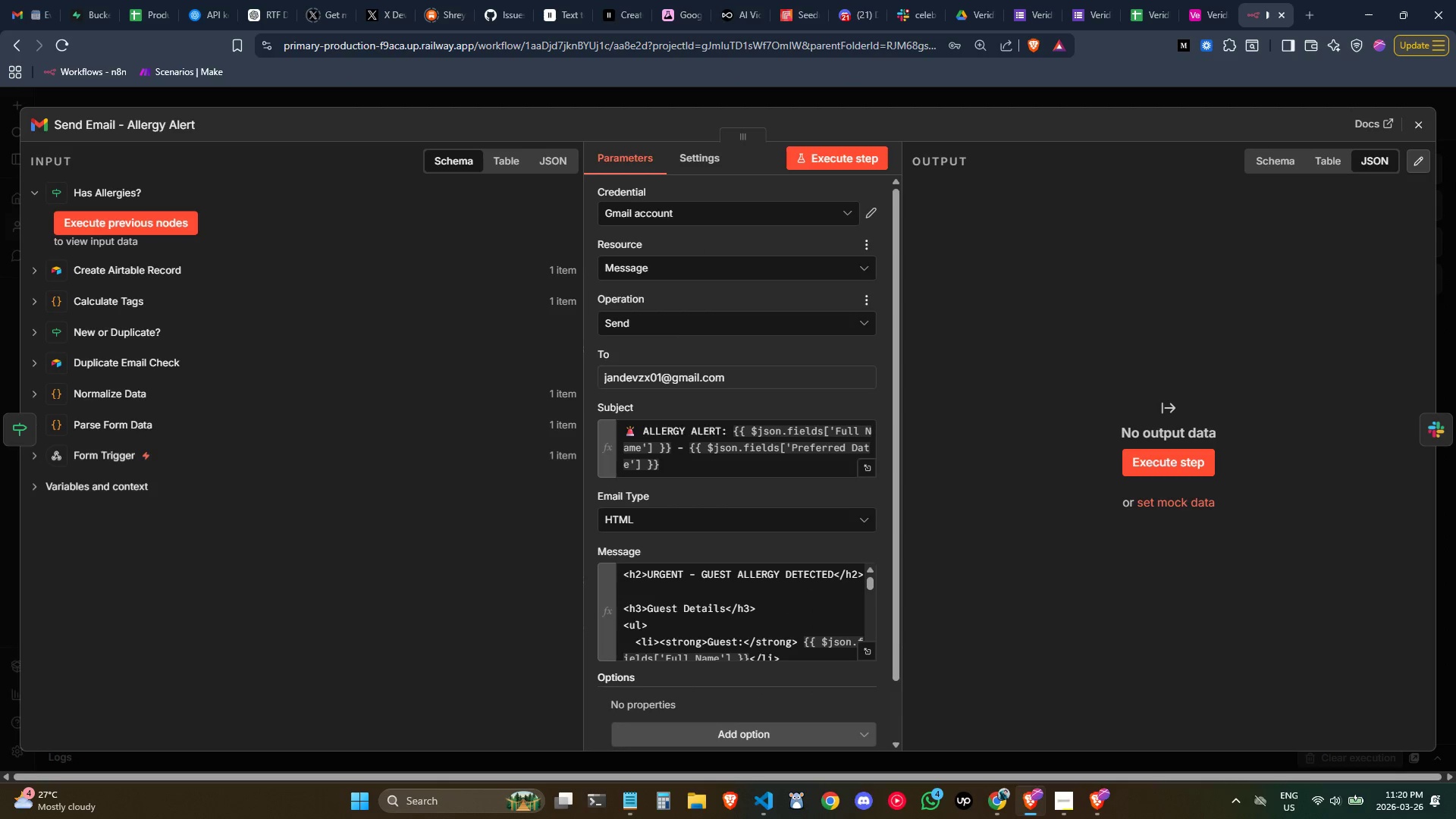 
left_click([1417, 124])
 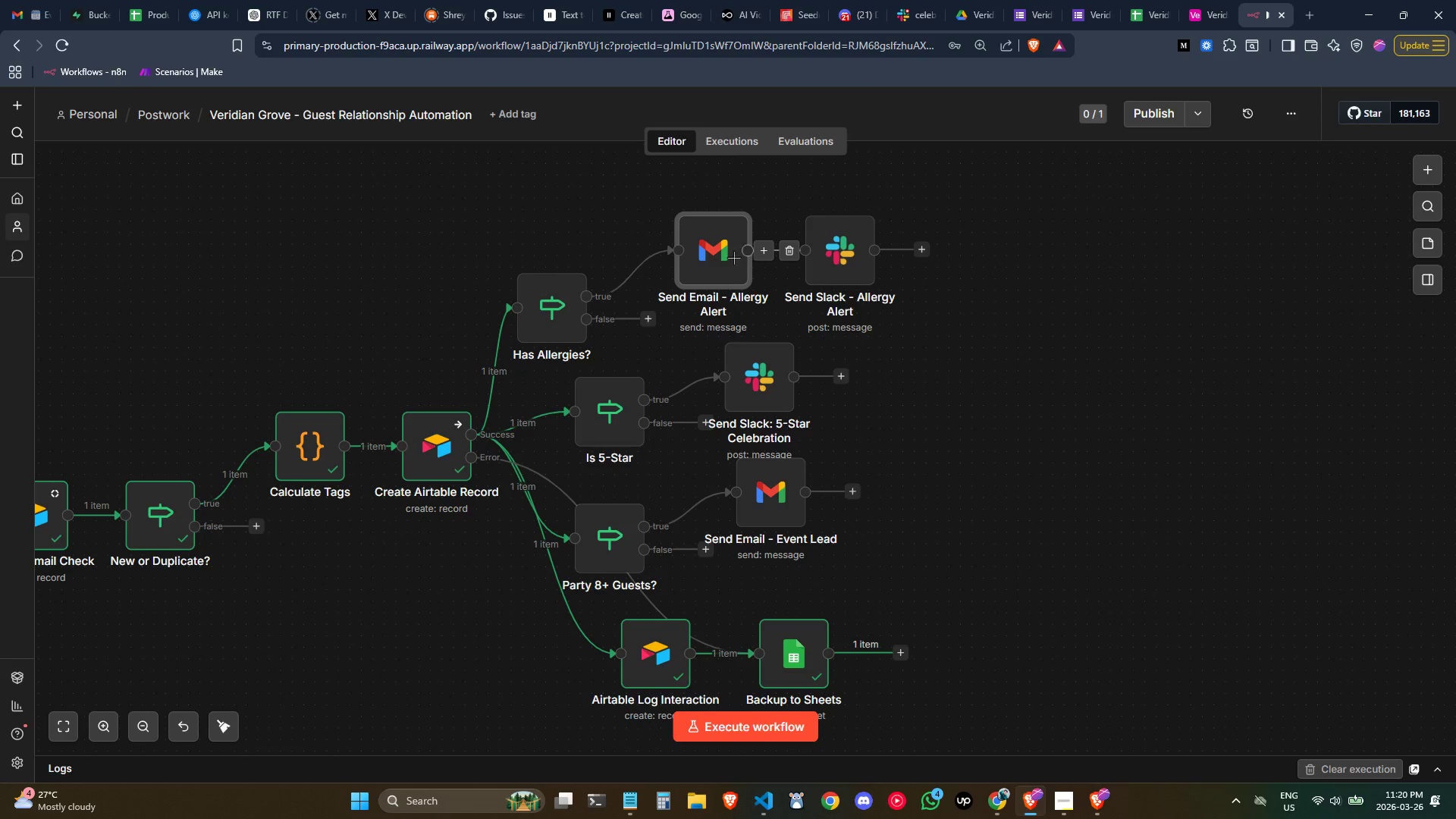 
right_click([719, 259])
 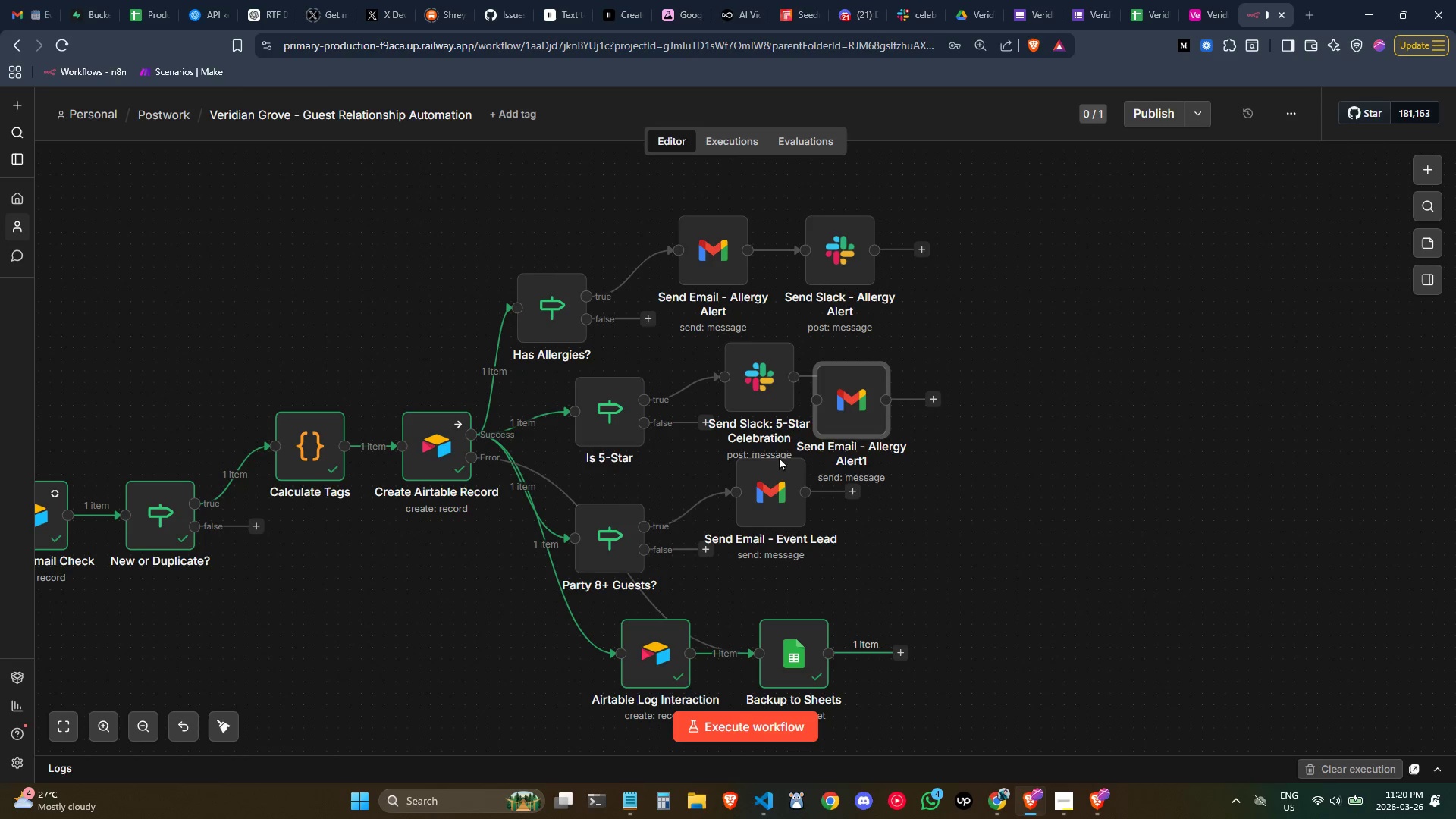 
left_click_drag(start_coordinate=[821, 403], to_coordinate=[969, 601])
 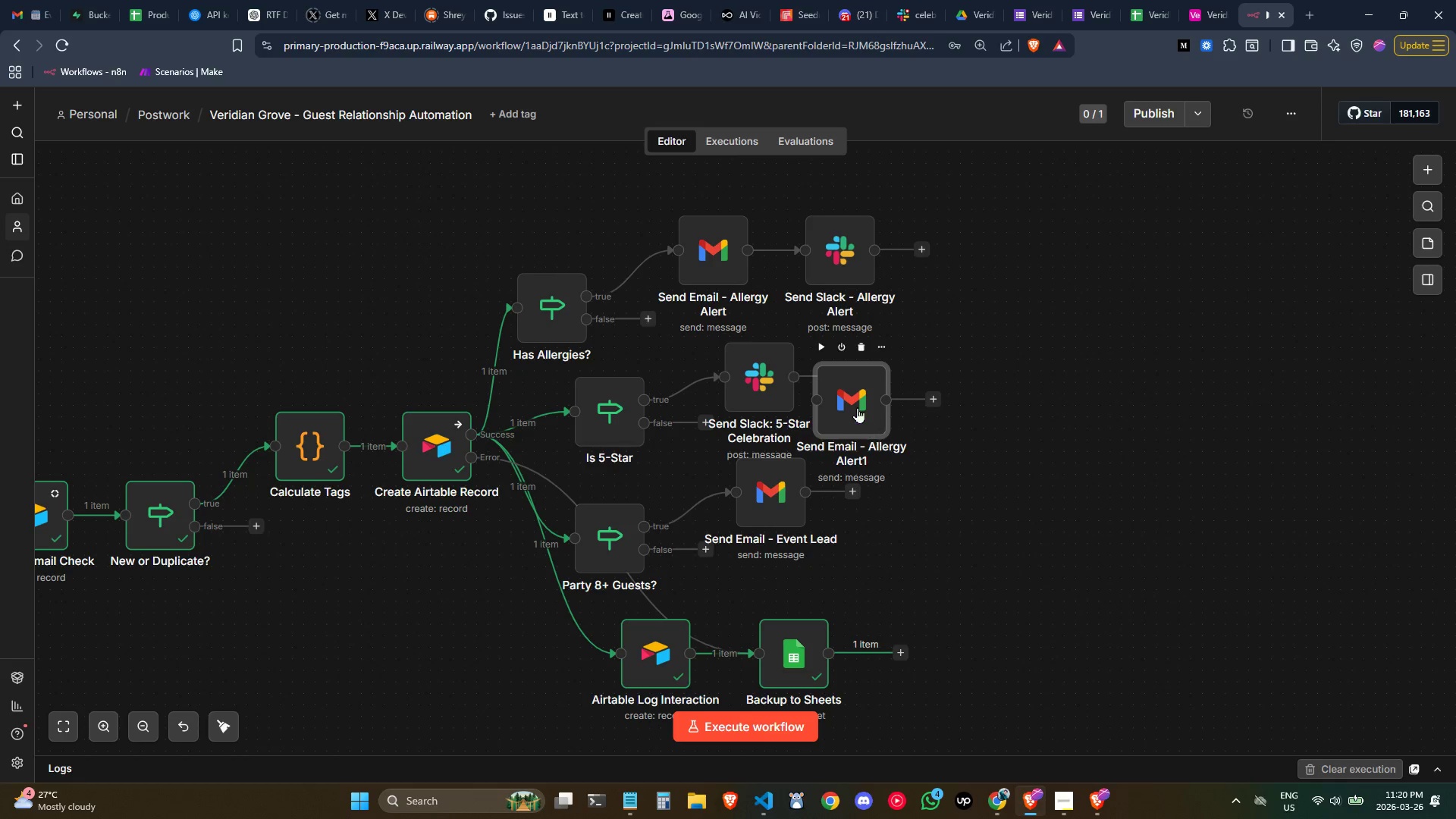 
left_click_drag(start_coordinate=[856, 405], to_coordinate=[962, 628])
 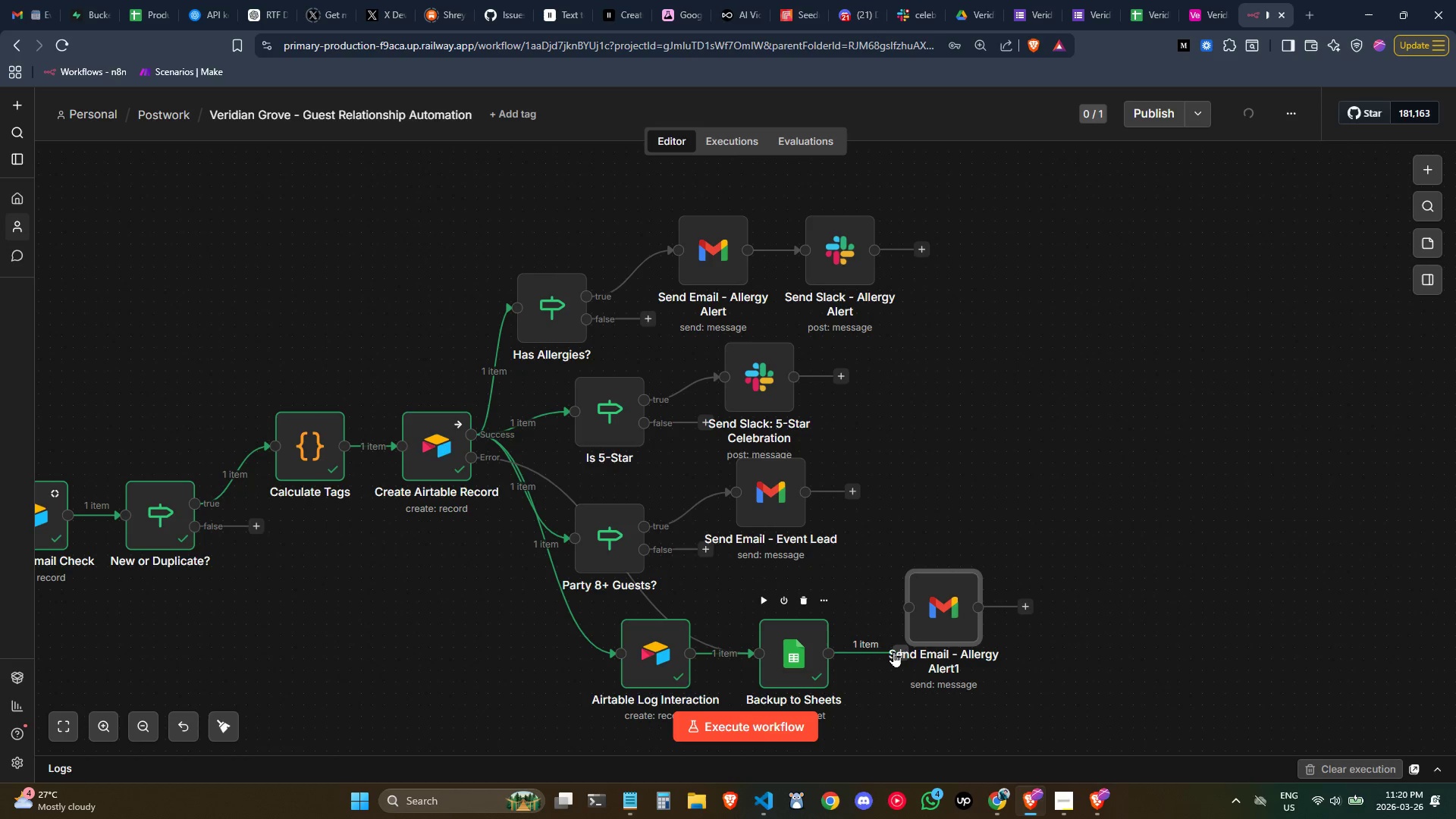 
left_click_drag(start_coordinate=[895, 652], to_coordinate=[913, 601])
 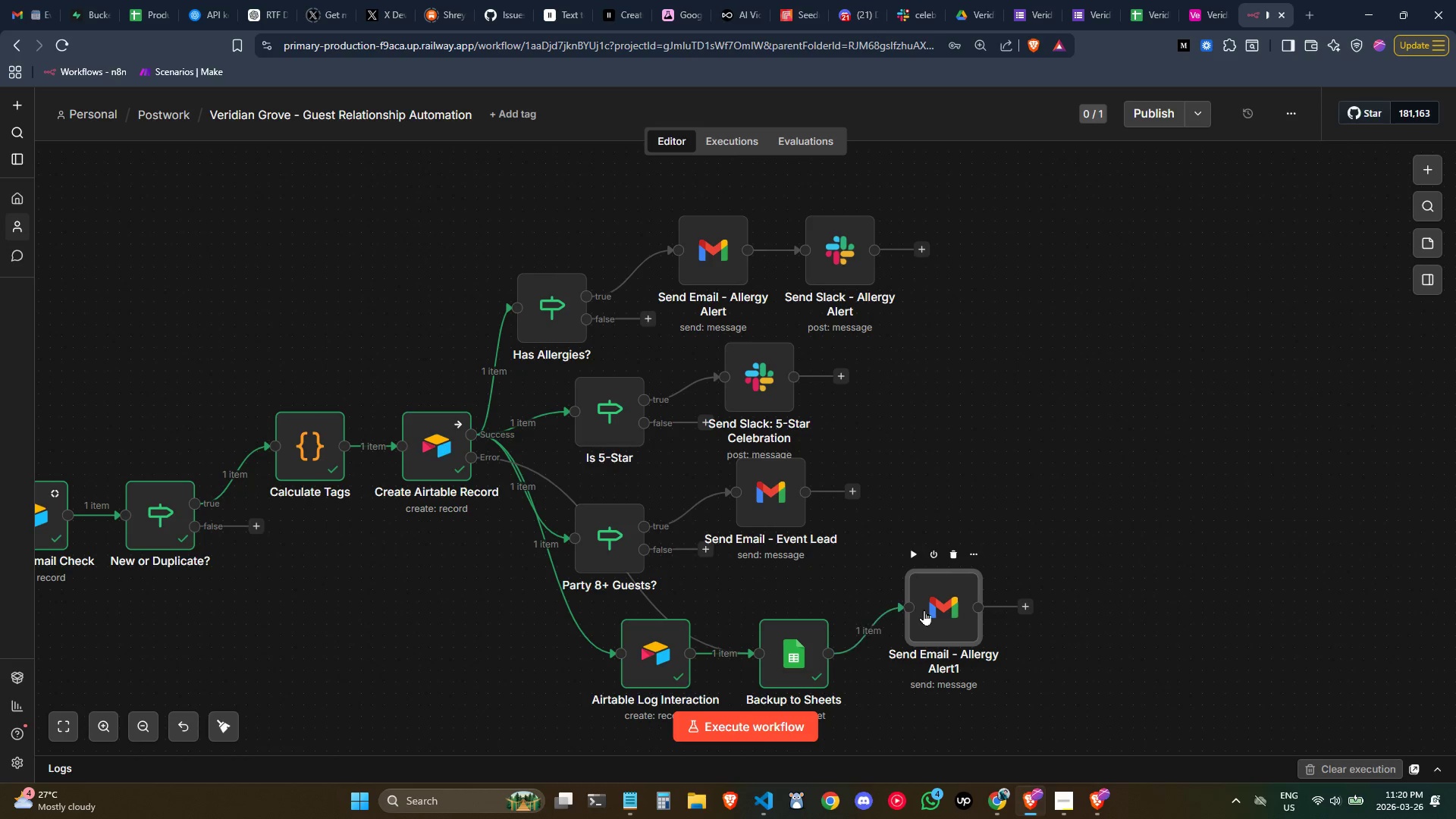 
left_click_drag(start_coordinate=[925, 610], to_coordinate=[911, 656])
 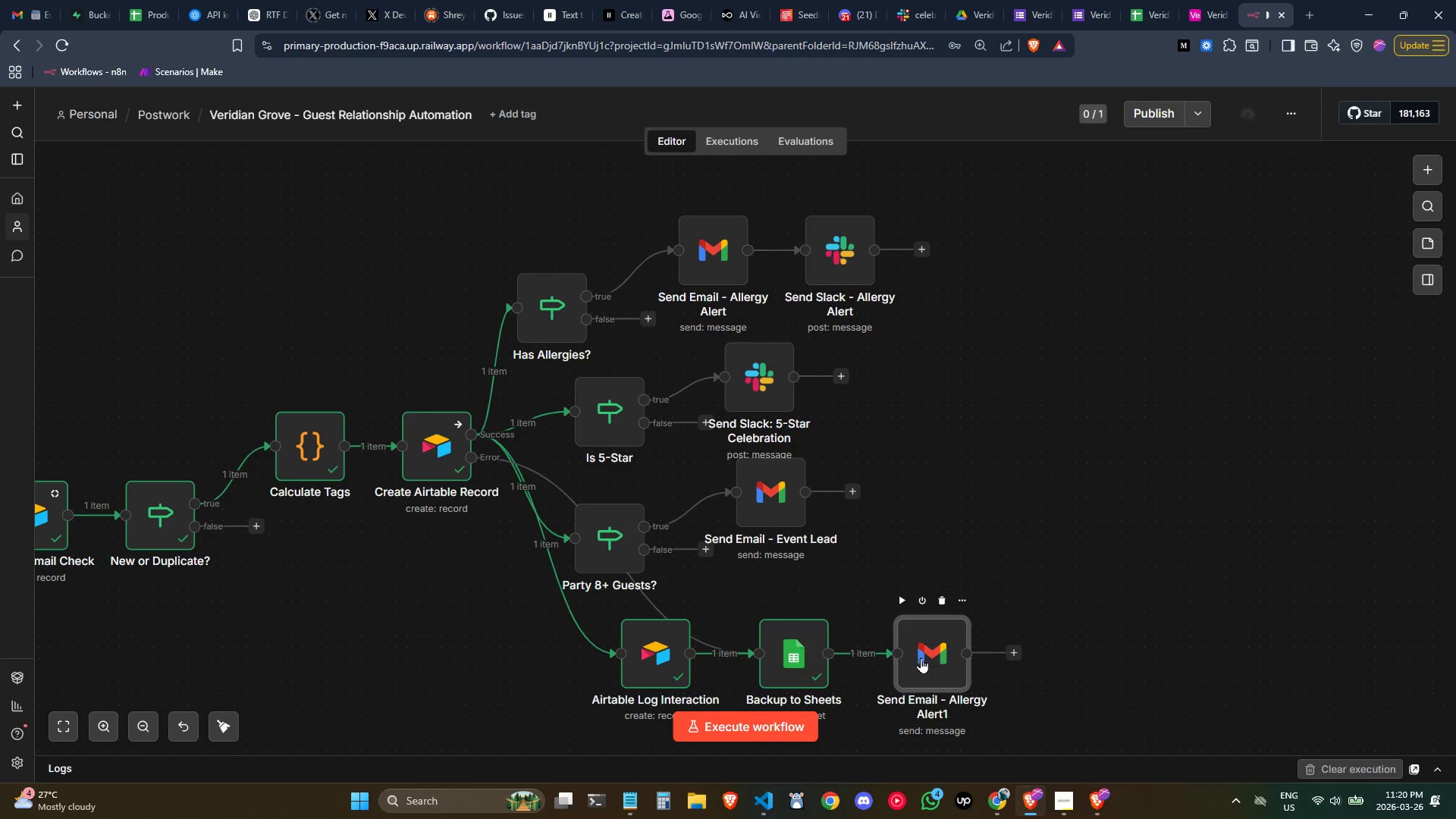 
double_click([921, 657])
 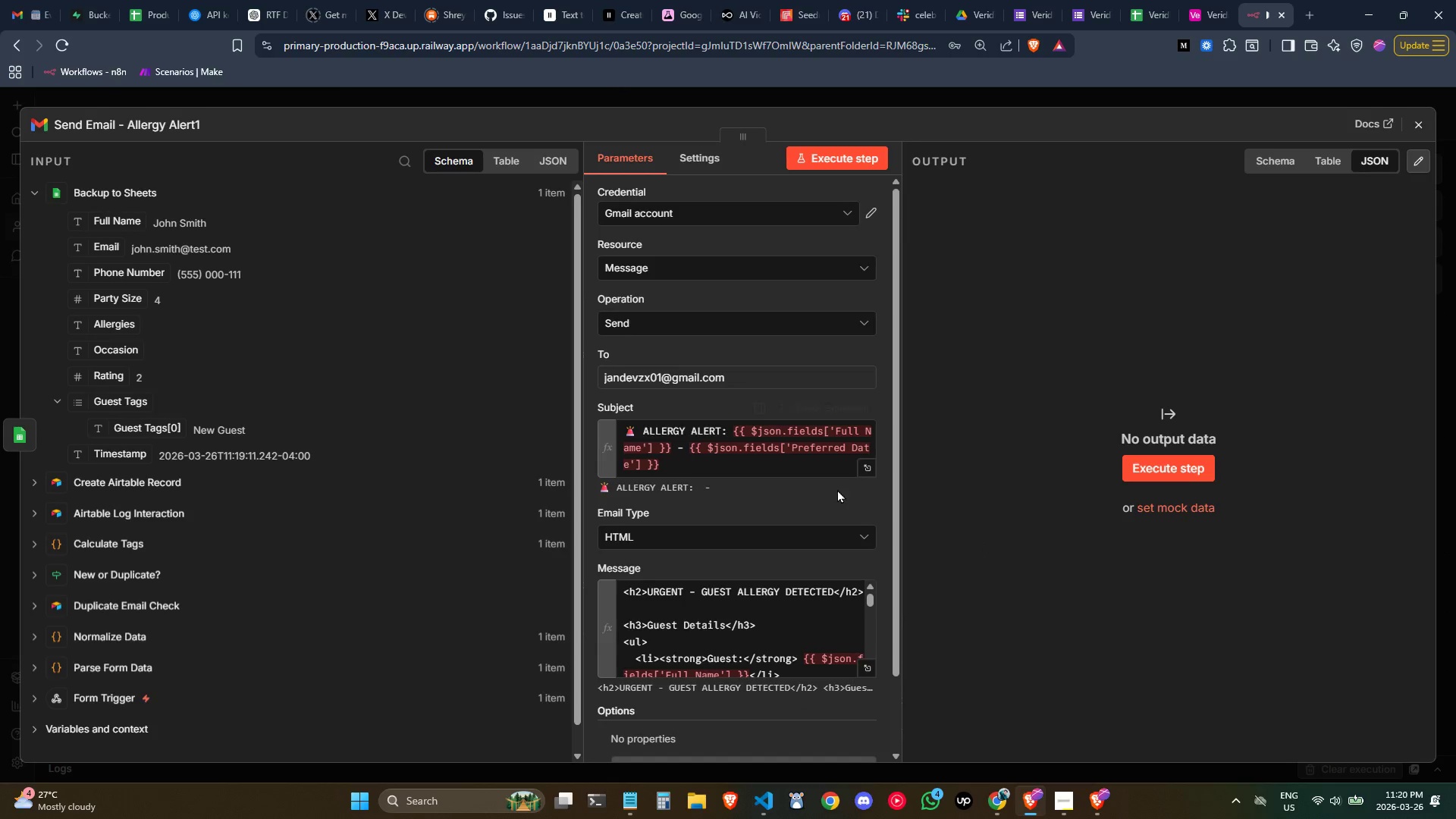 
left_click([805, 471])
 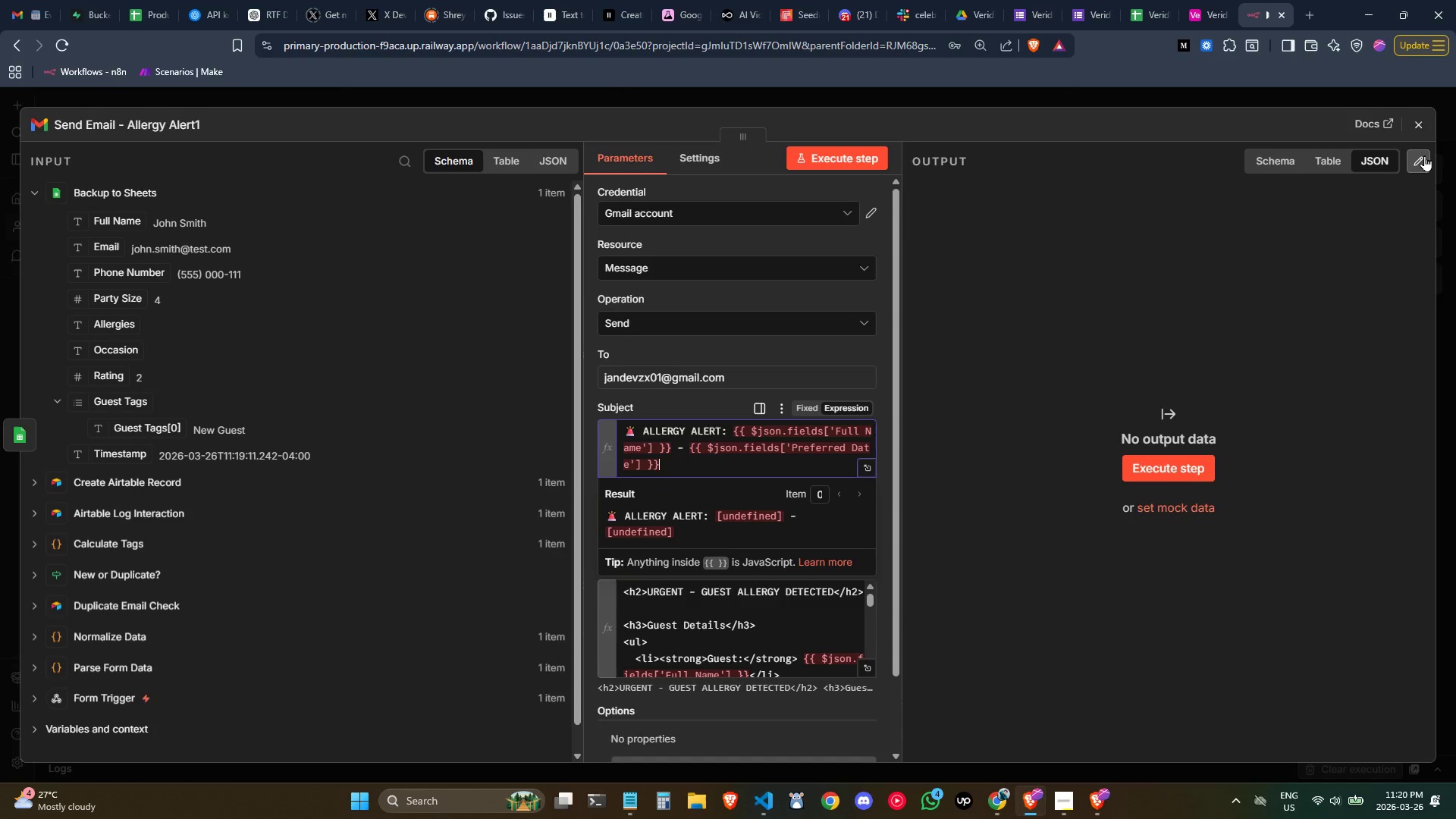 
left_click([1425, 122])
 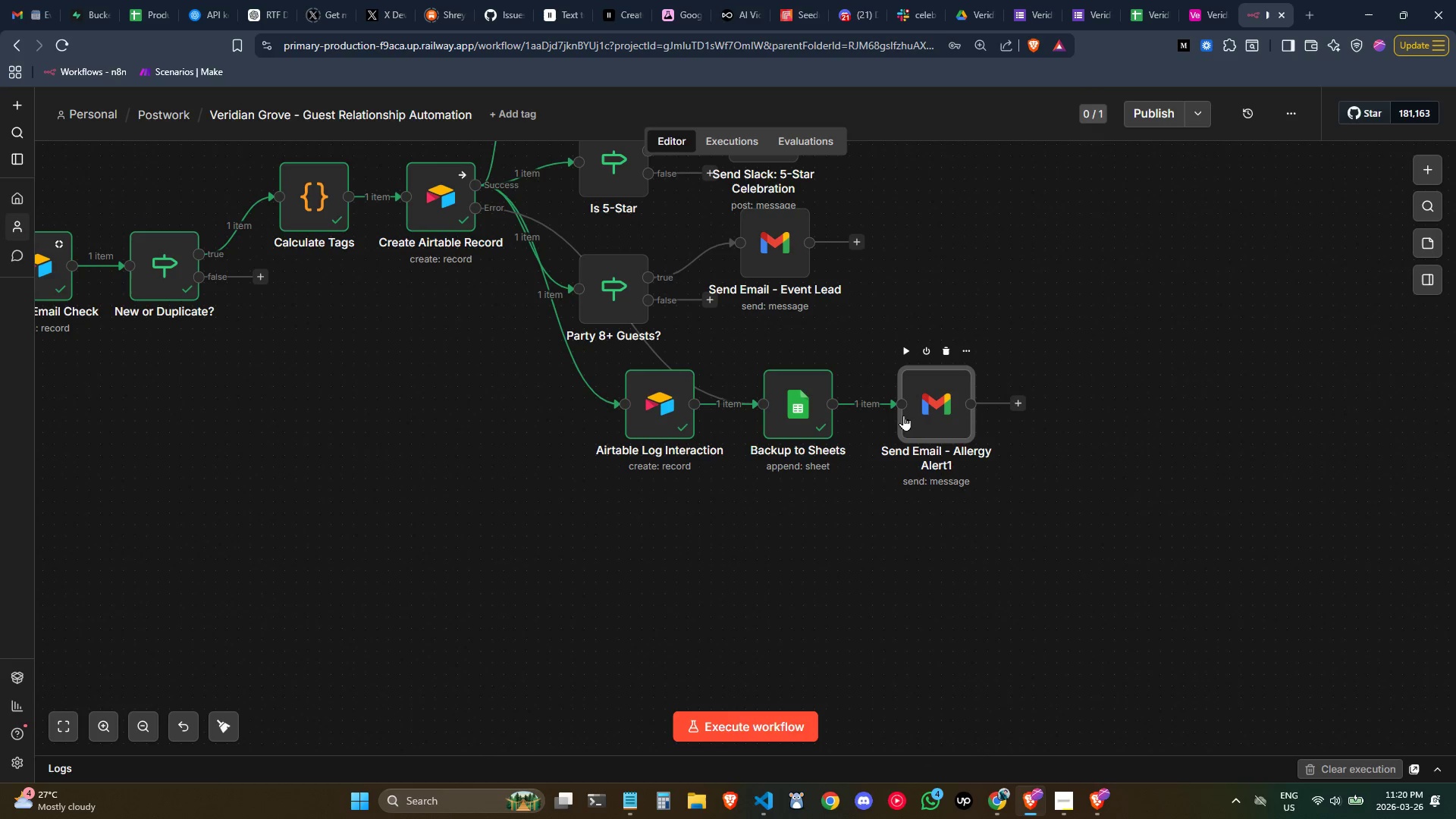 
double_click([912, 410])
 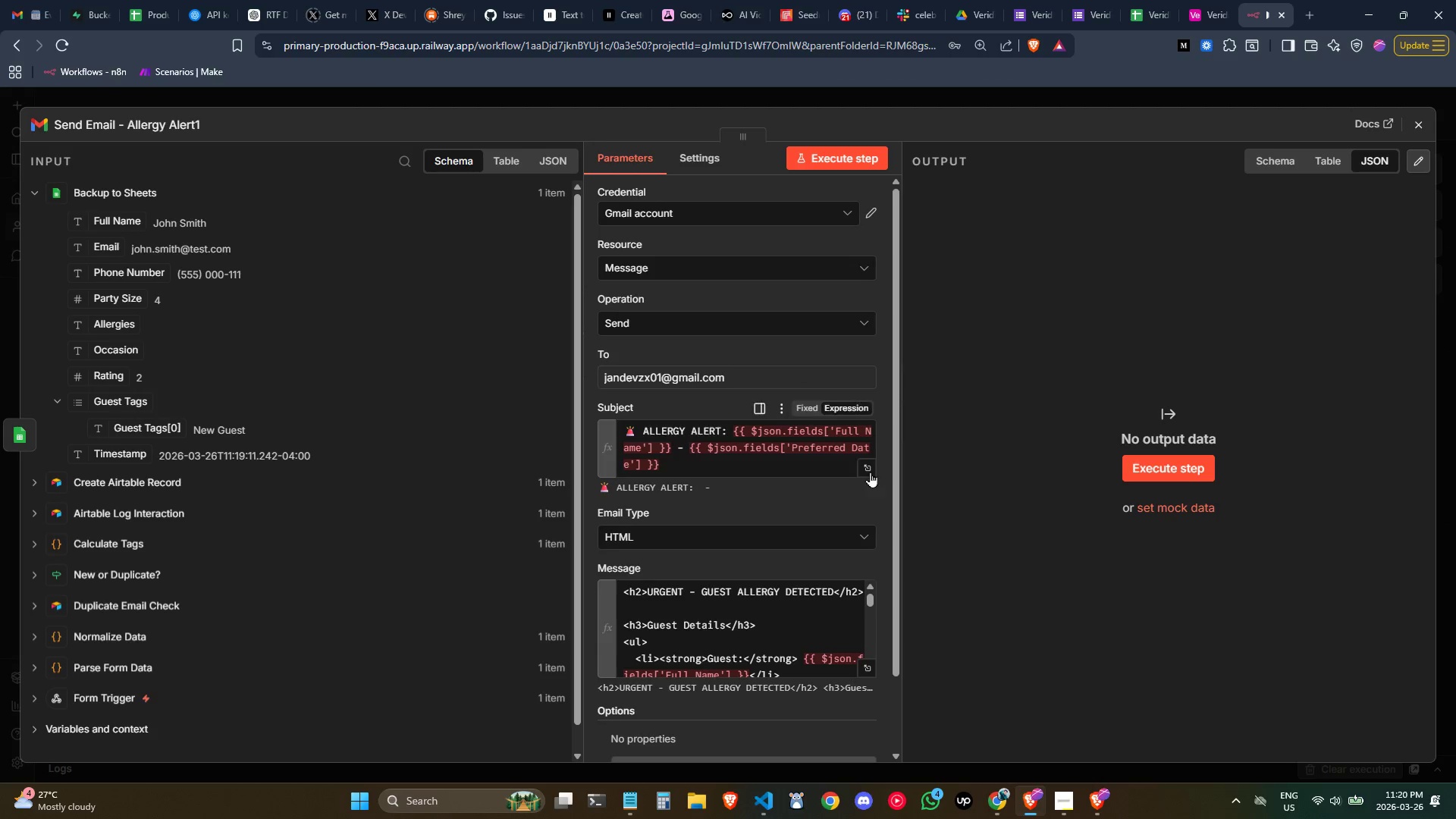 
left_click([864, 470])
 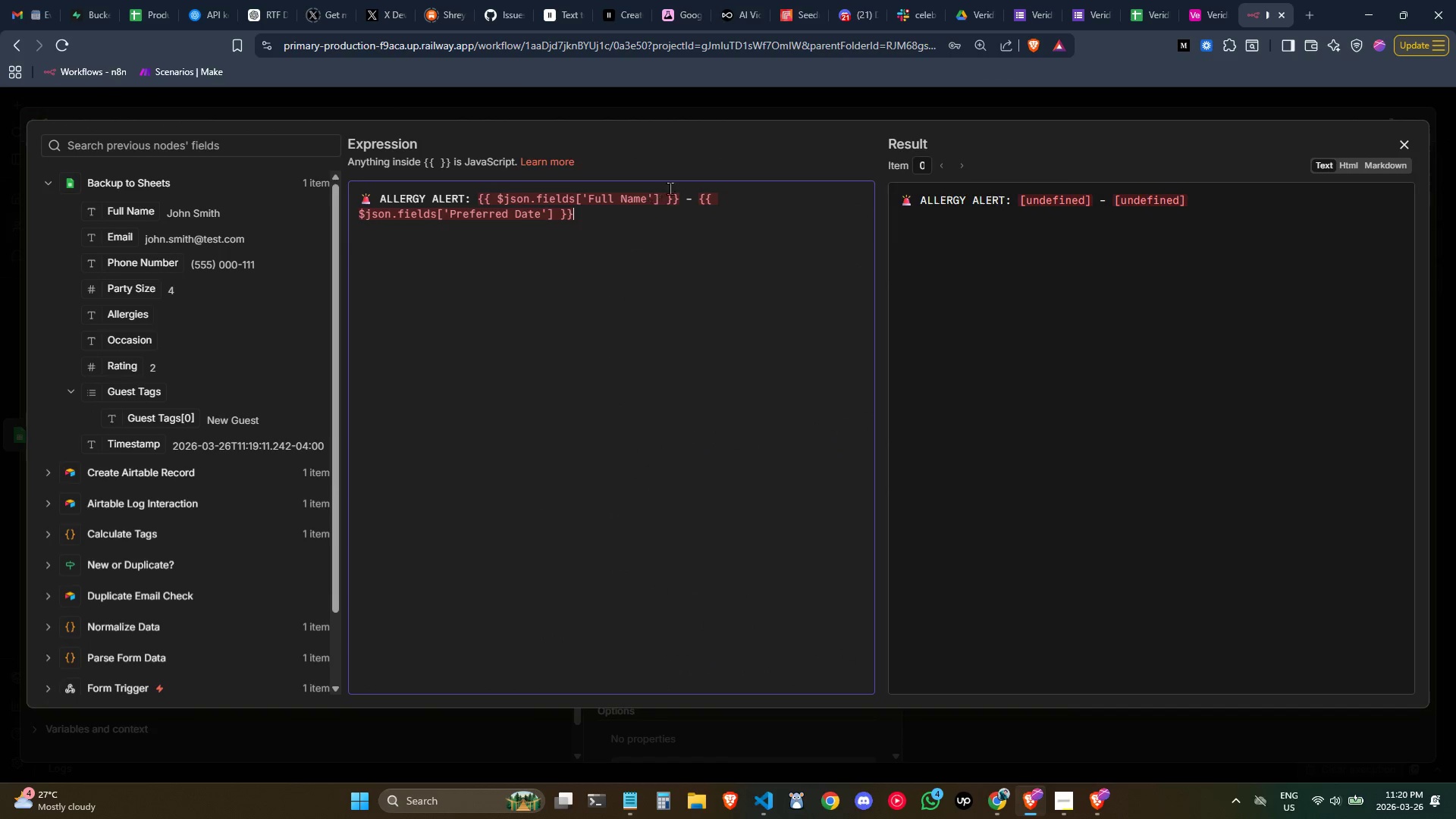 
left_click_drag(start_coordinate=[684, 198], to_coordinate=[502, 199])
 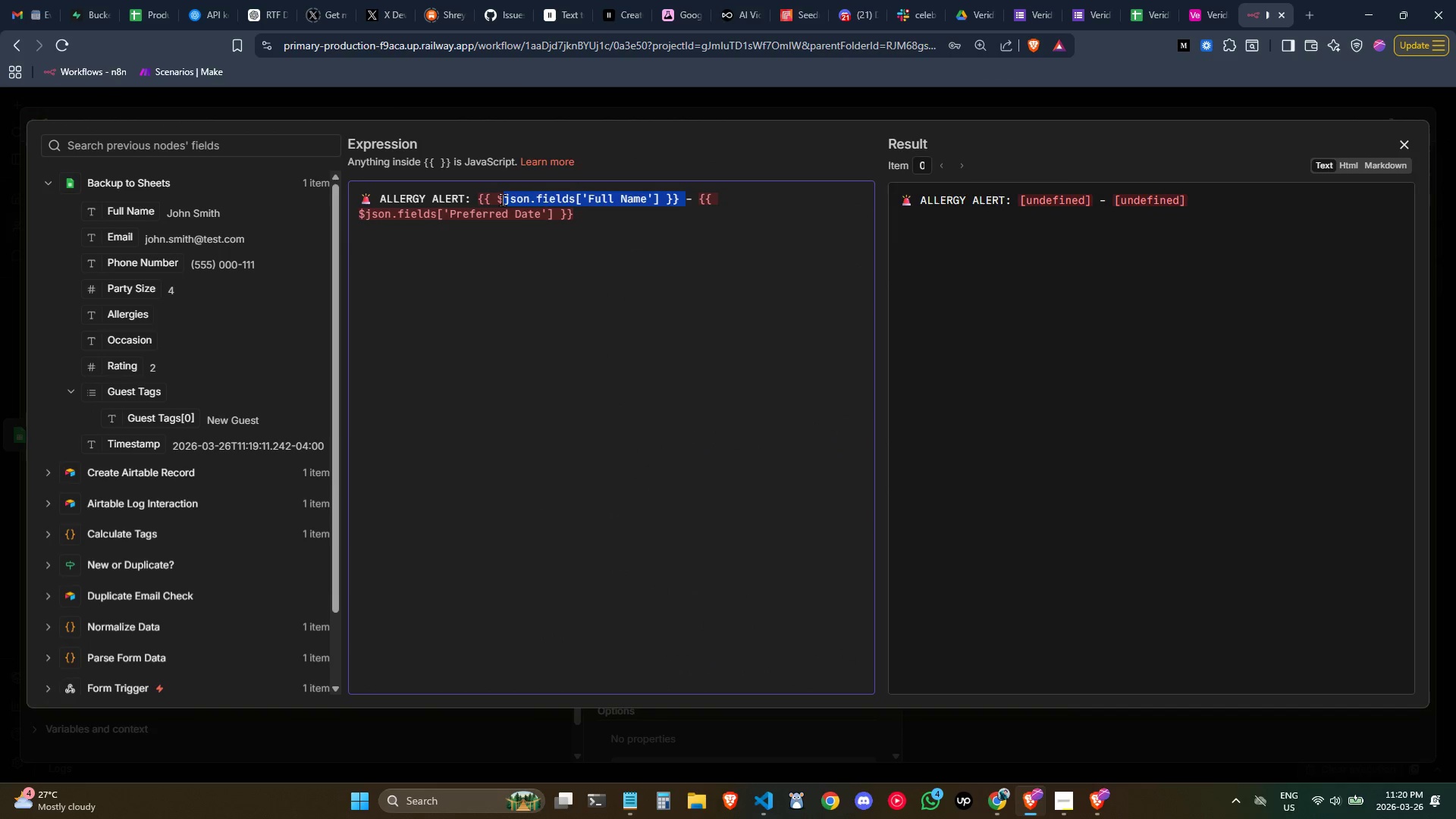 
key(Control+ControlLeft)
 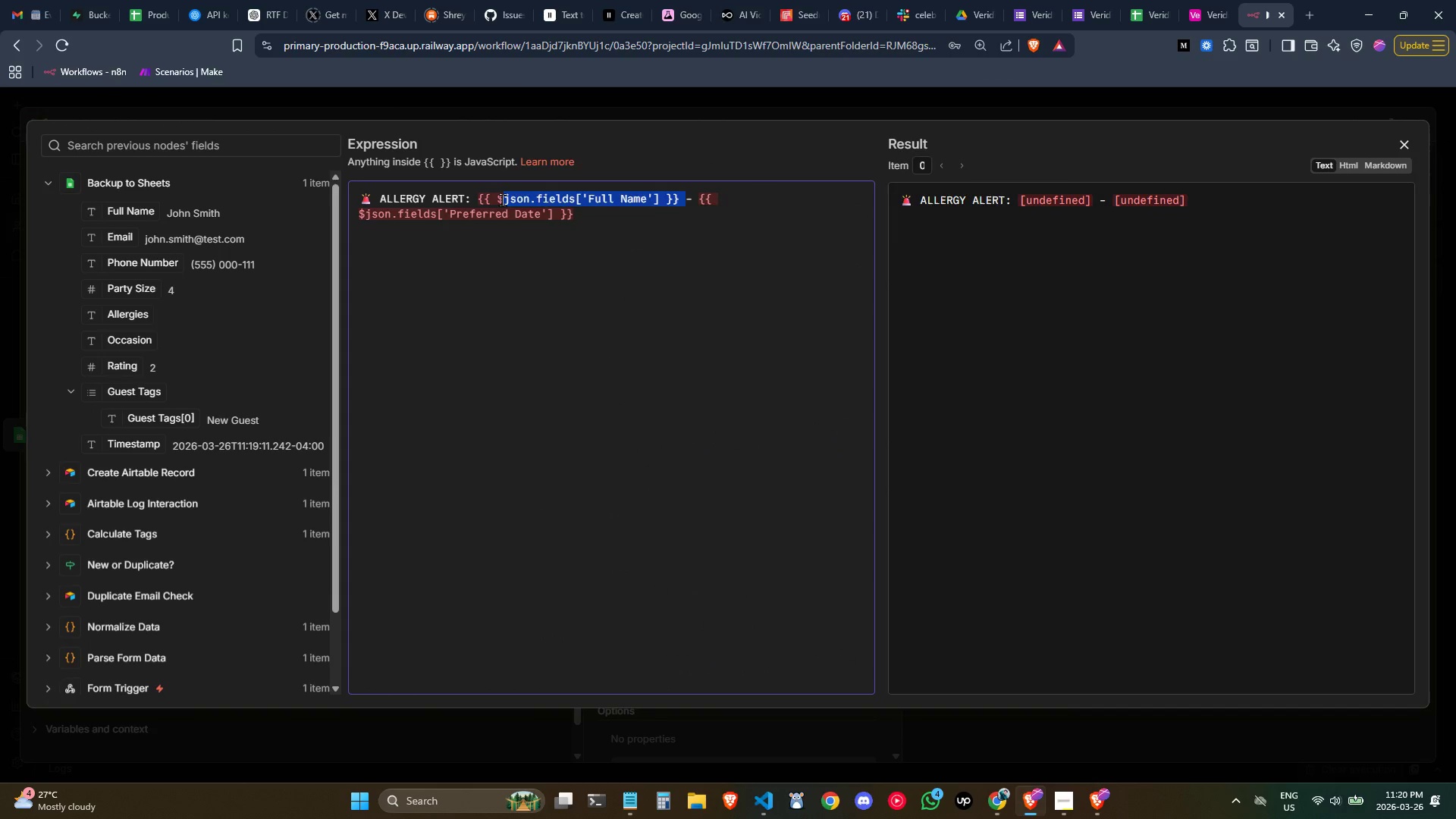 
key(Backslash)
 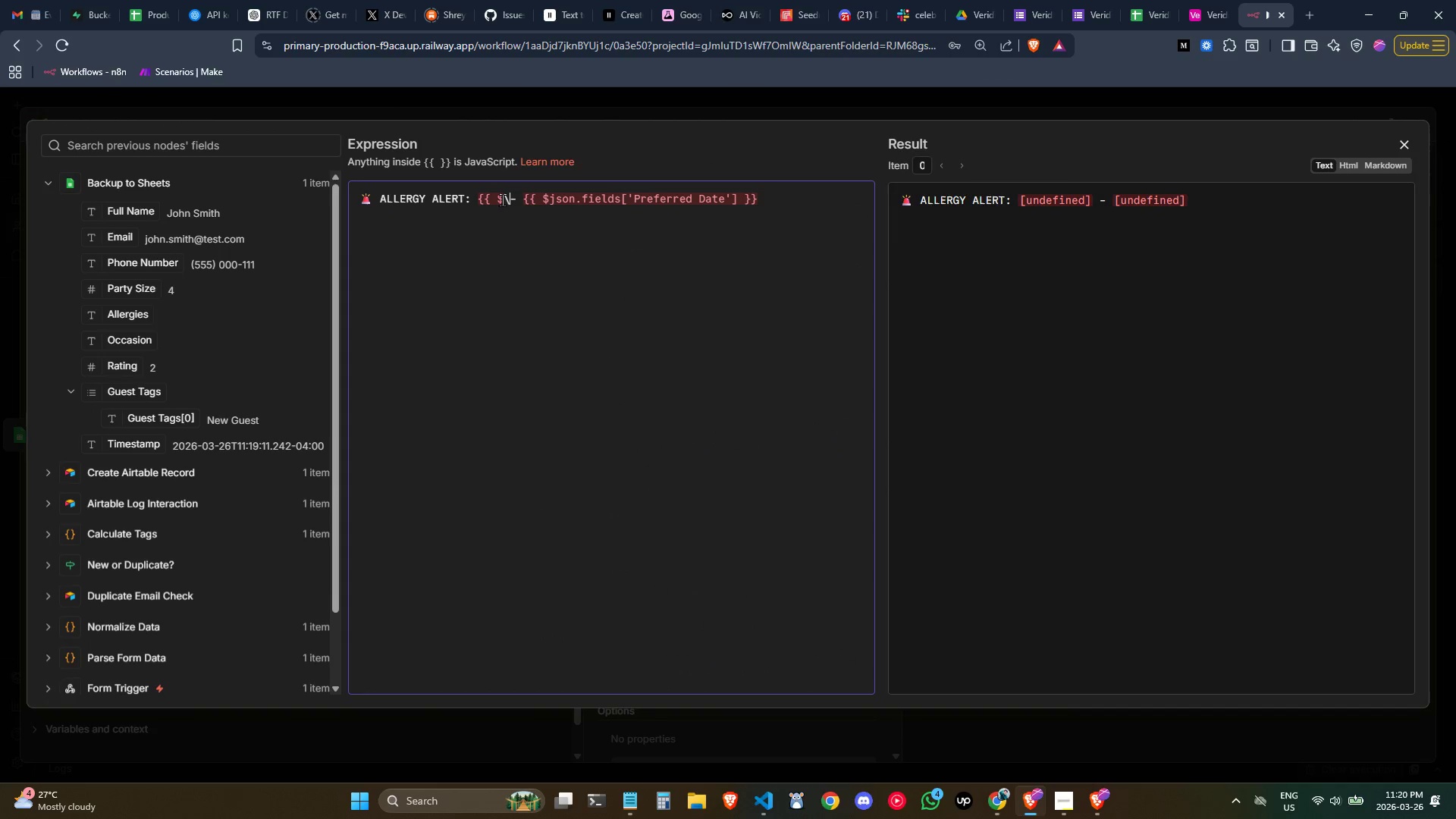 
key(Backslash)
 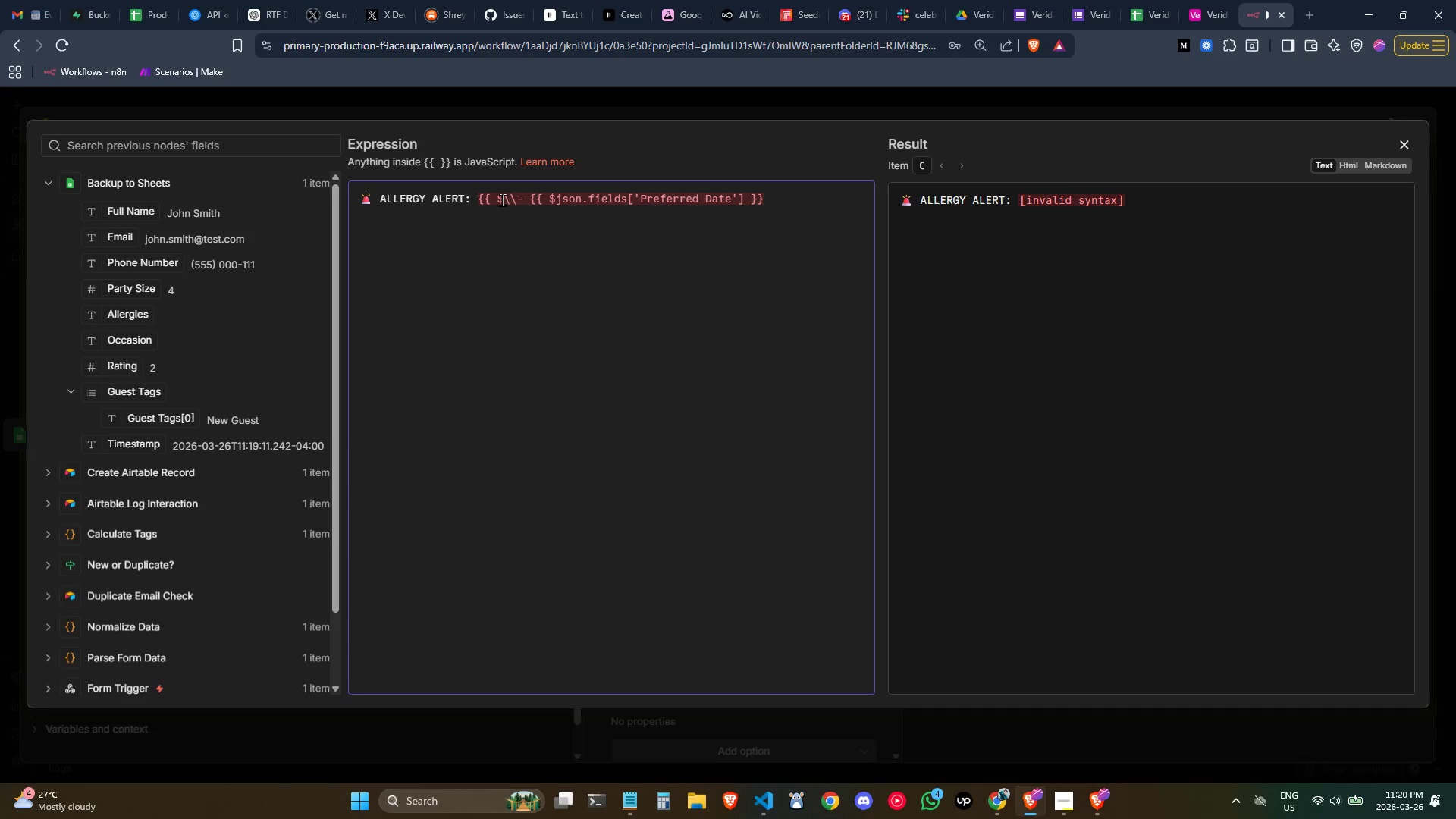 
key(Backspace)
 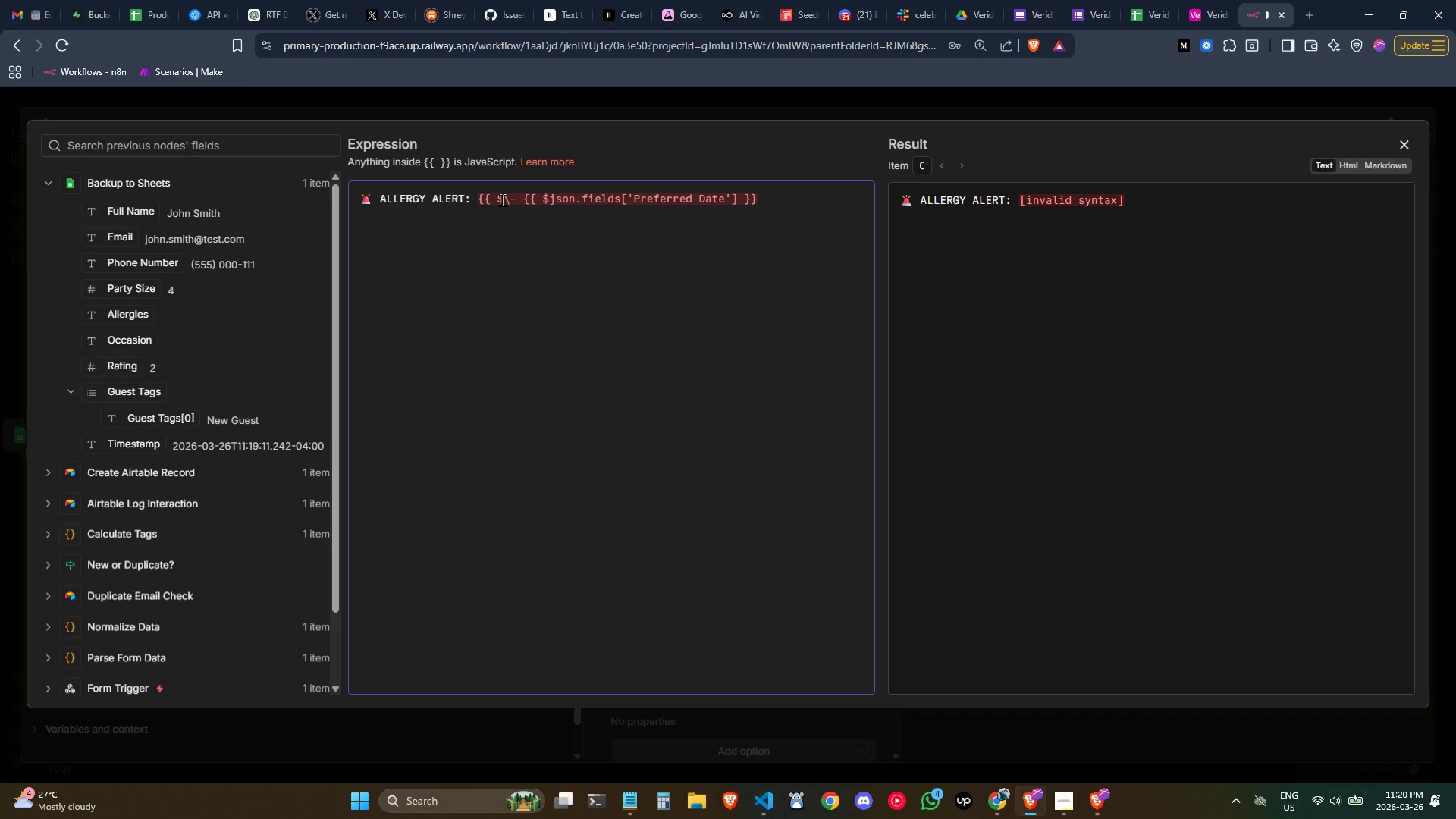 
key(Backspace)
 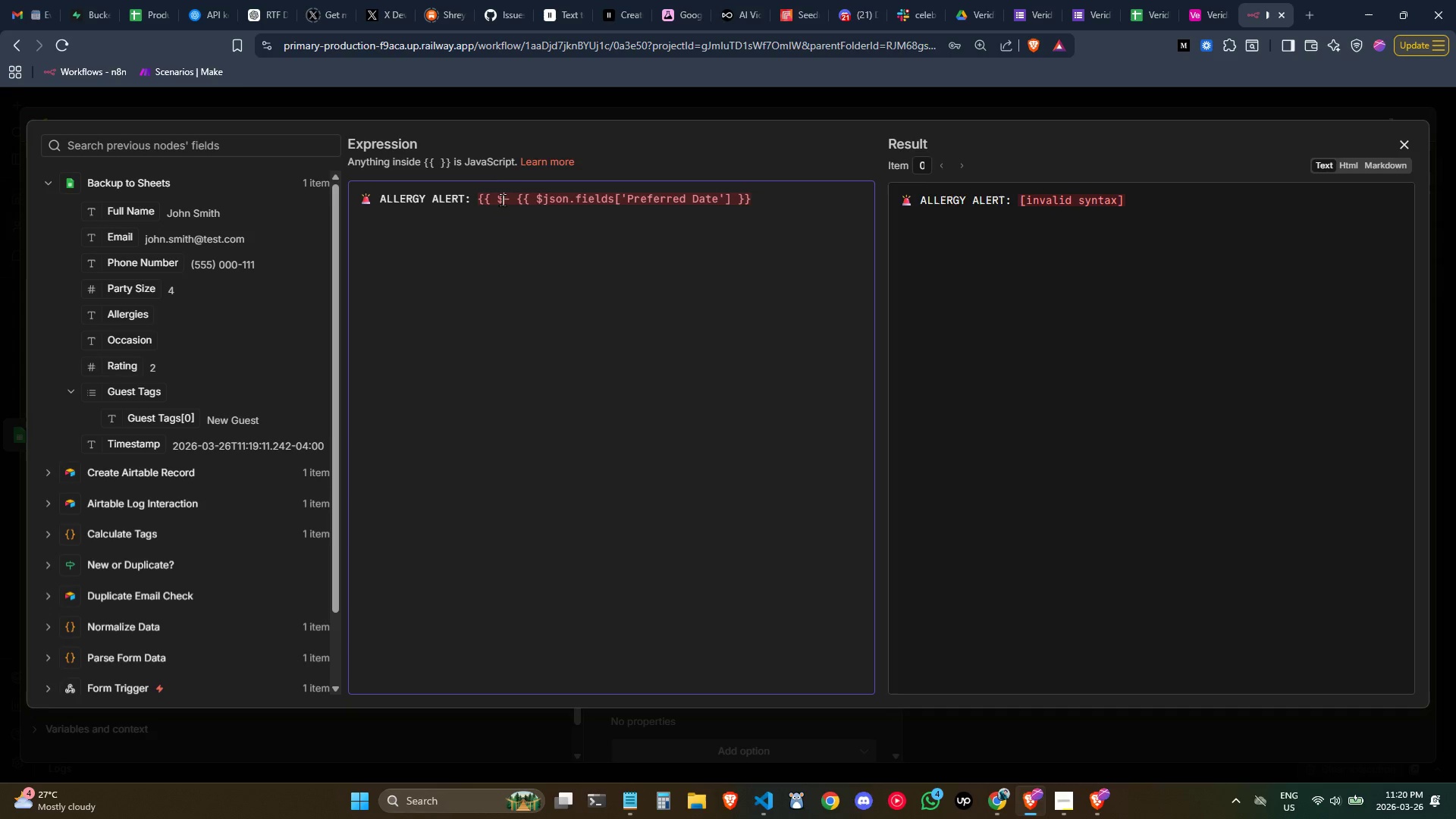 
key(Backspace)
 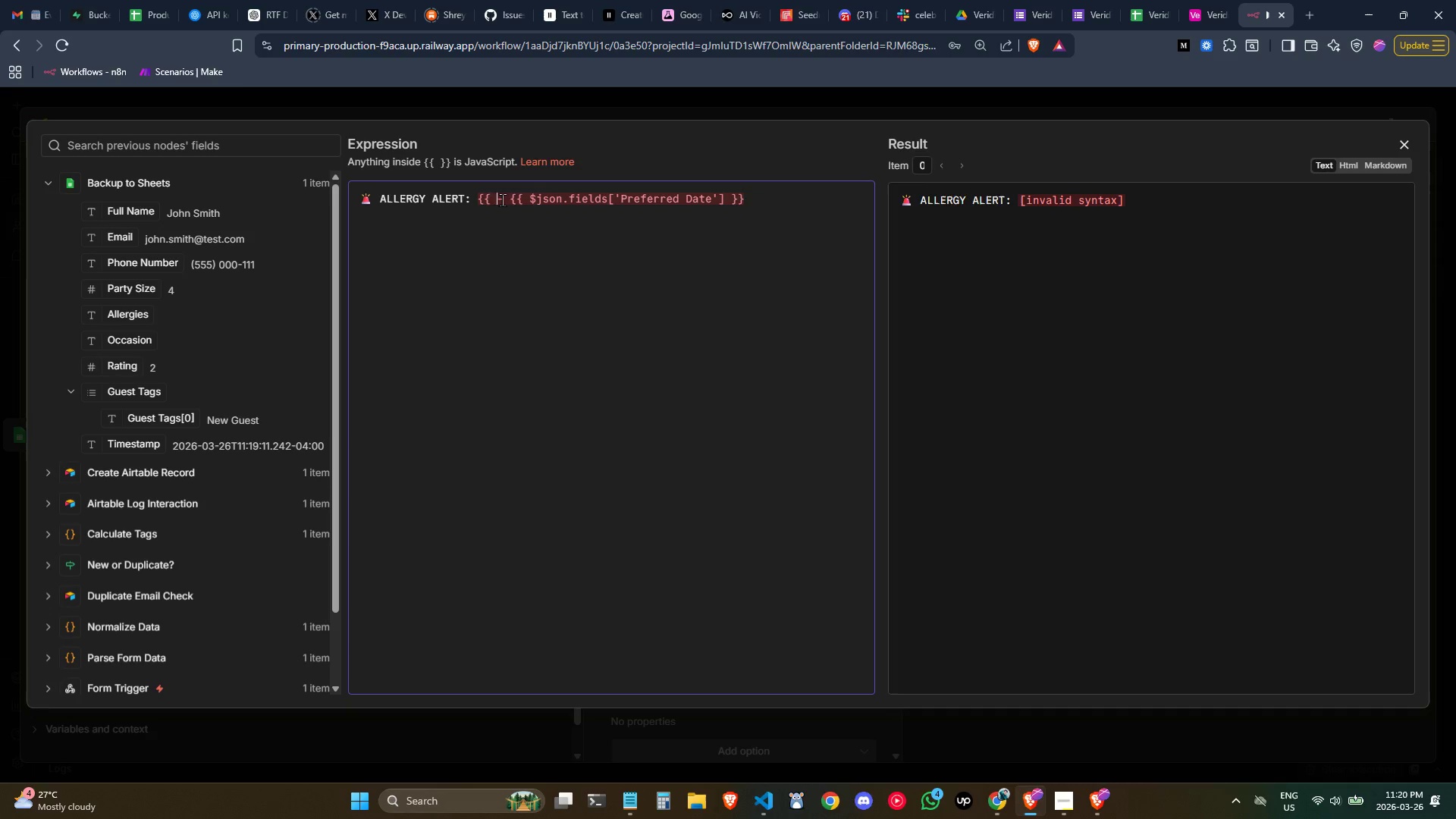 
key(Backspace)
 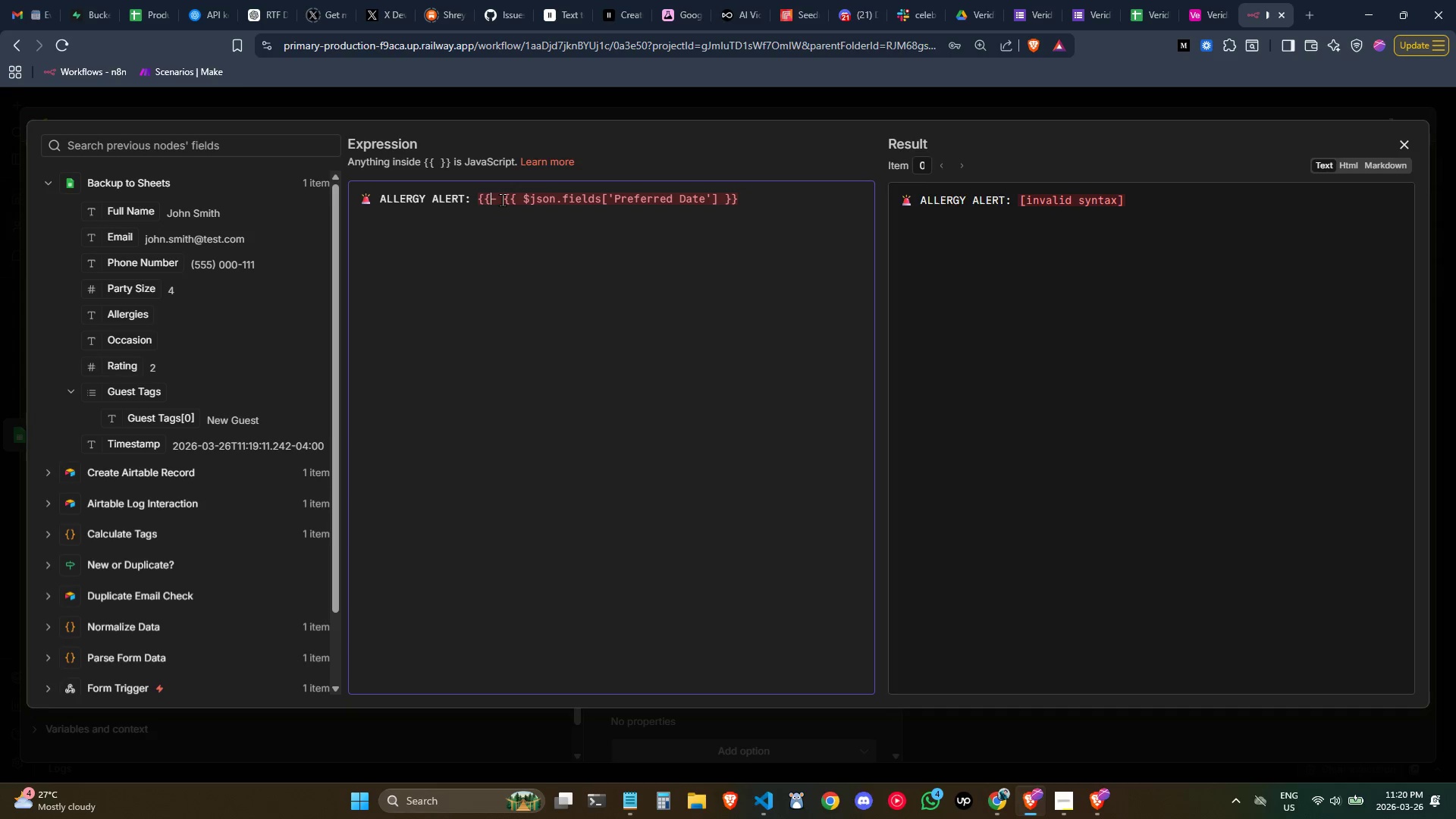 
key(Backspace)
 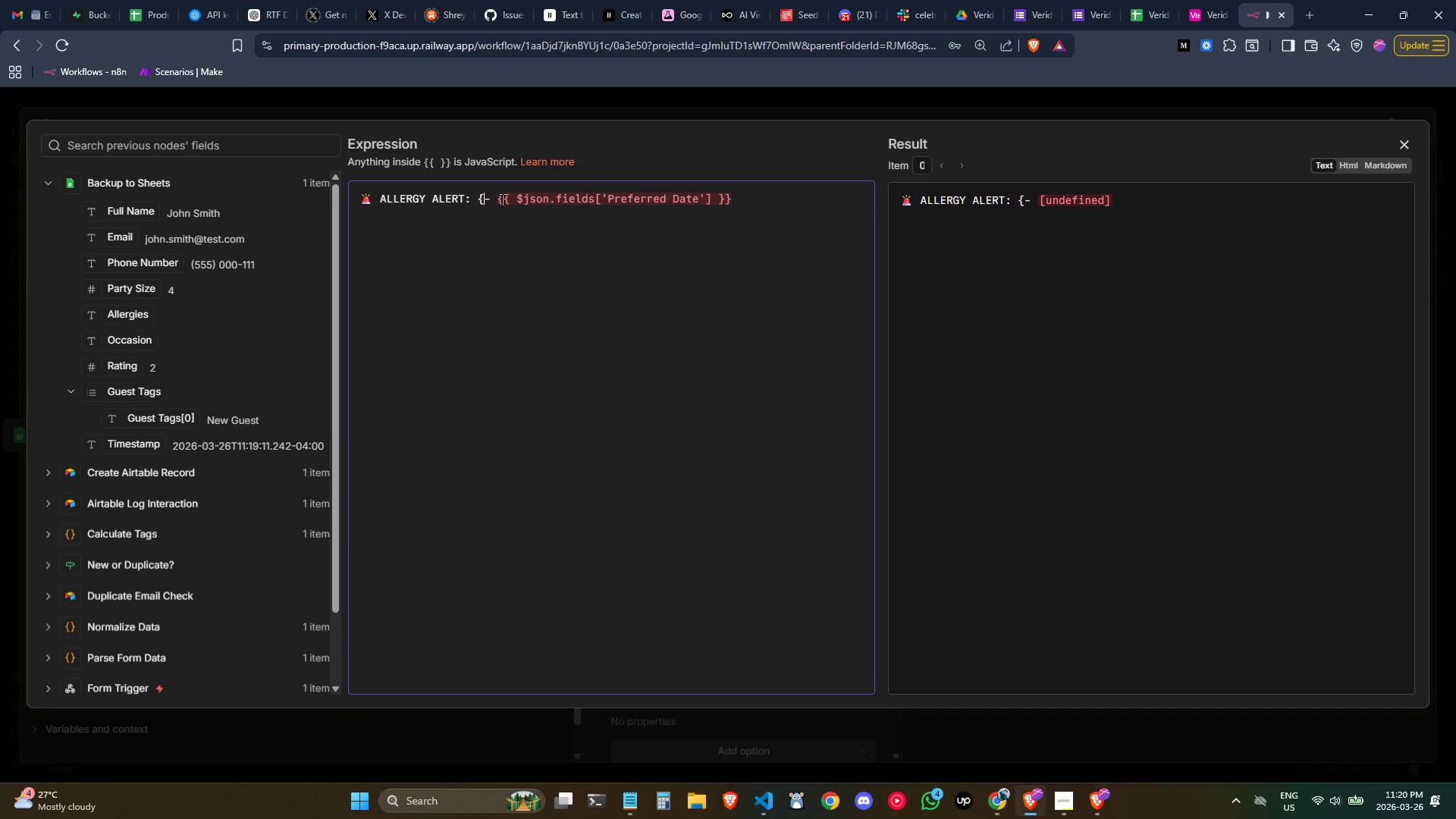 
key(Backspace)
 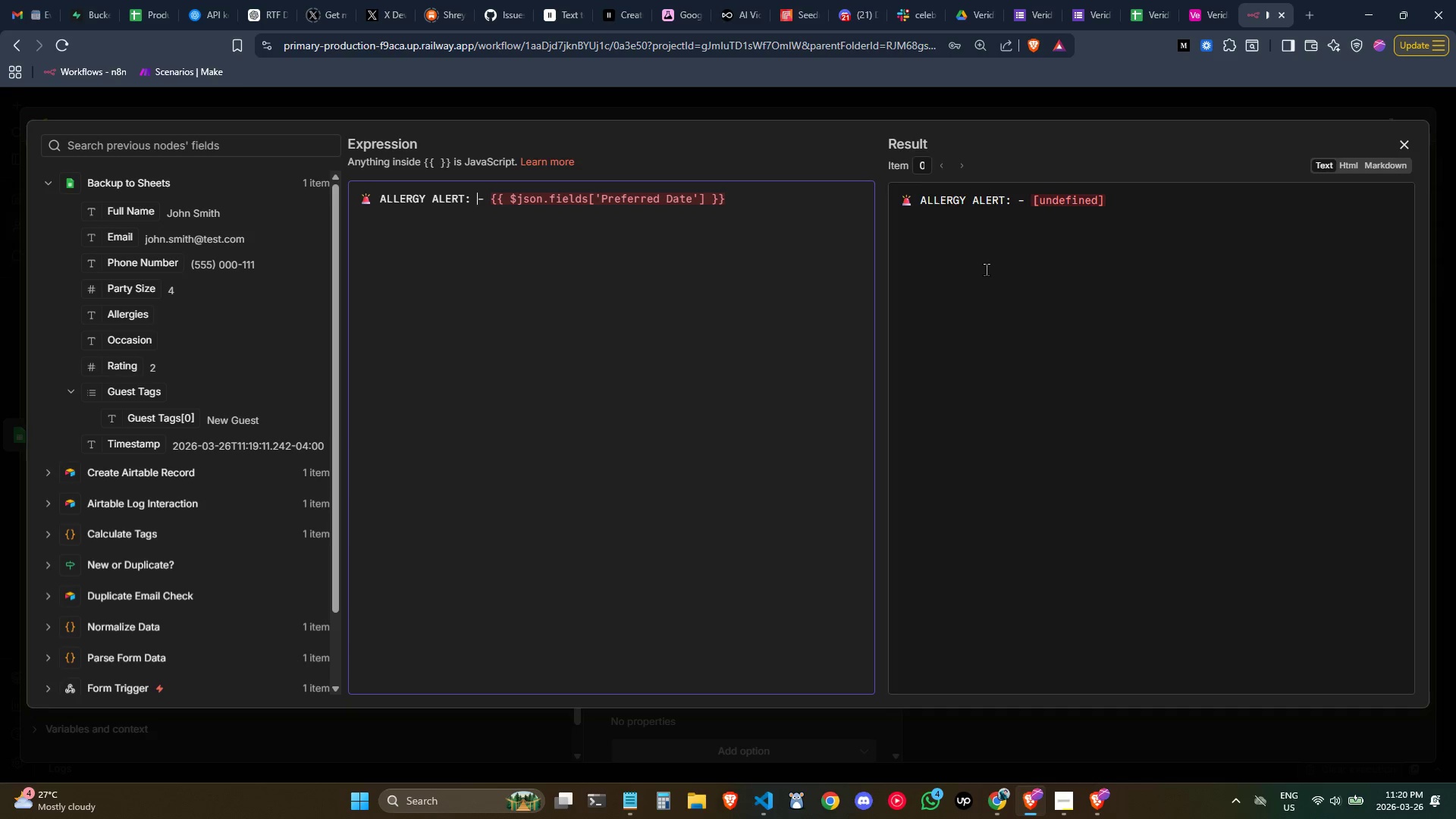 
wait(20.89)
 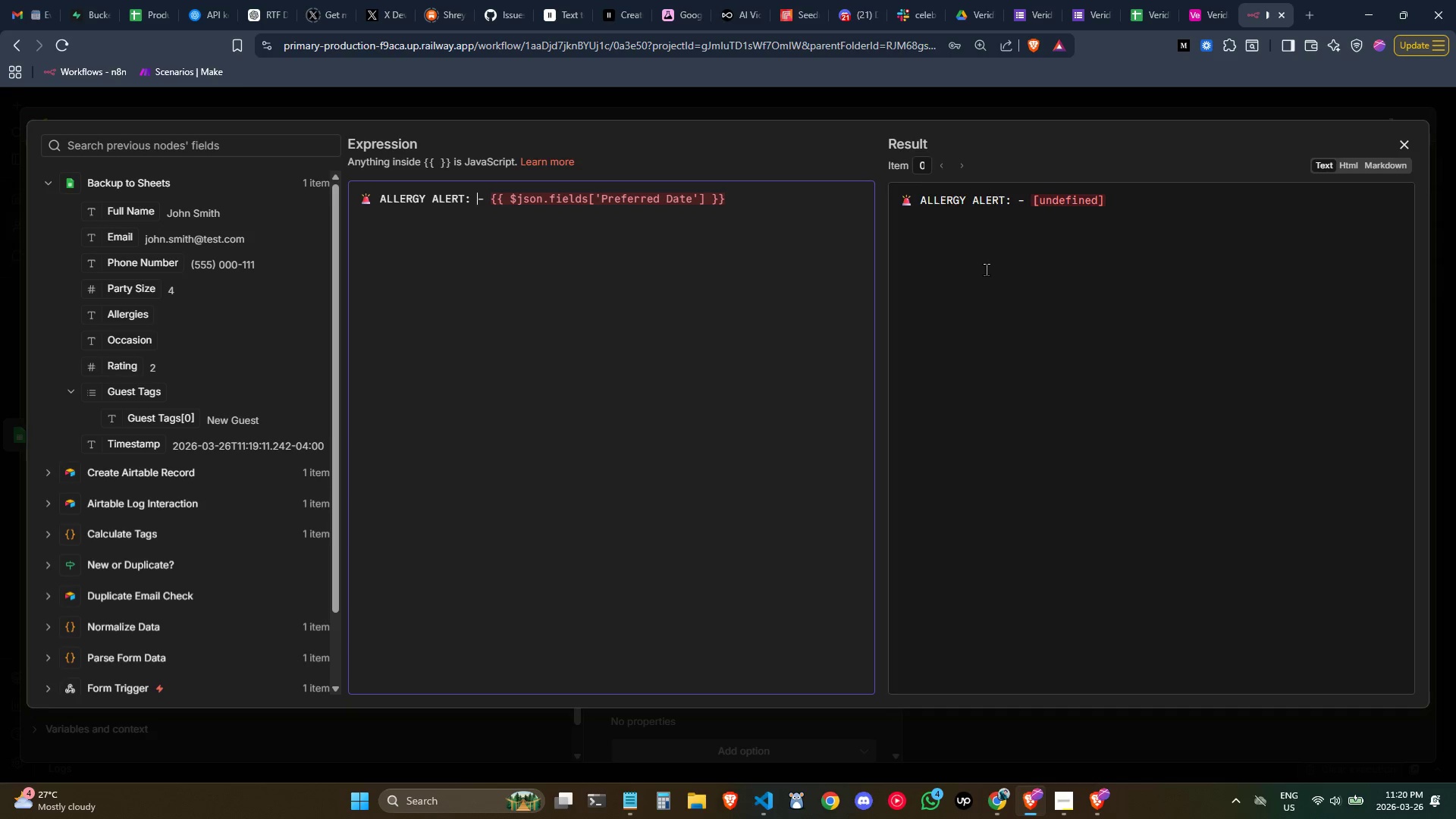 
left_click([1401, 142])
 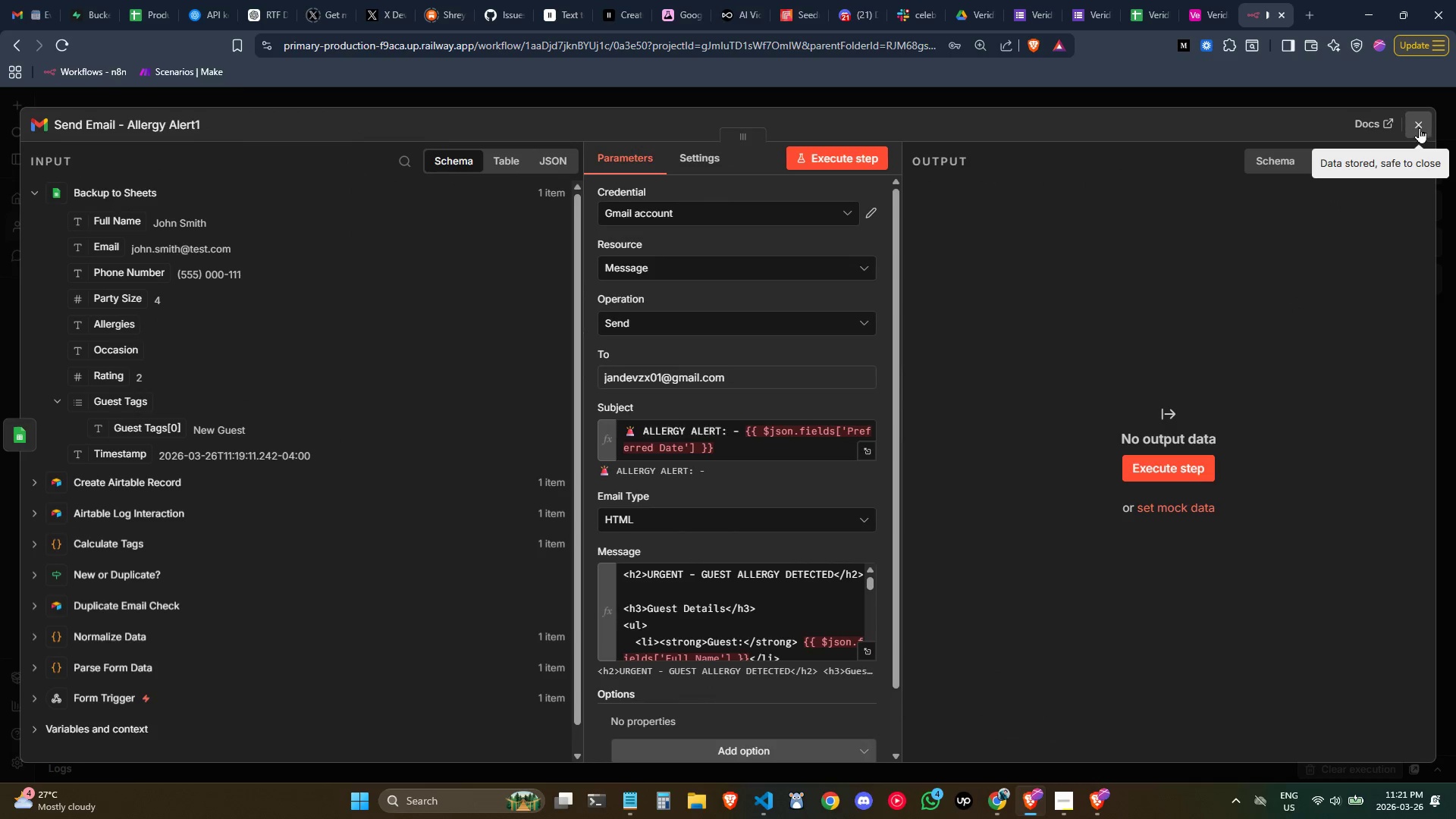 
left_click([1419, 127])
 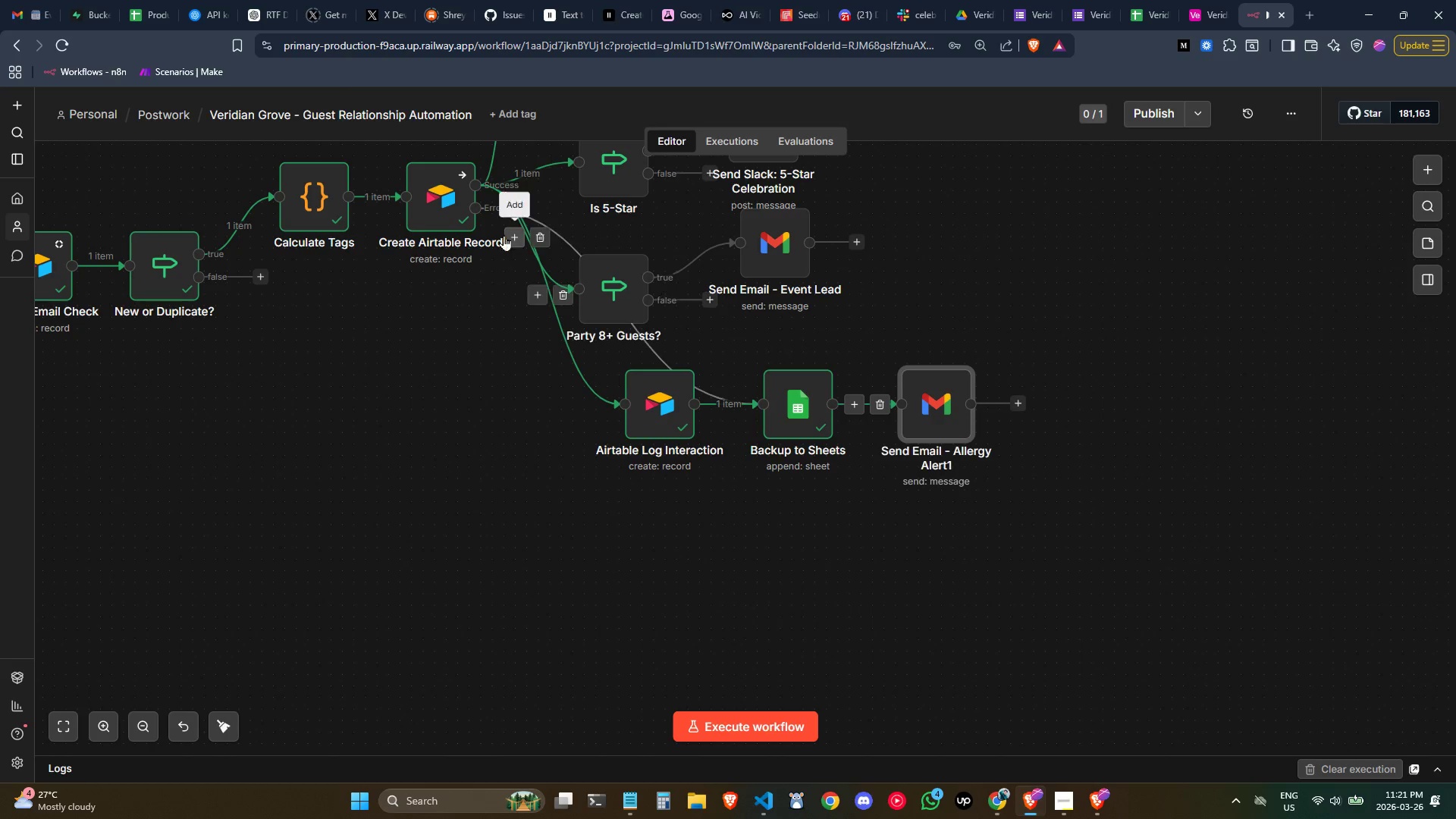 
left_click_drag(start_coordinate=[475, 212], to_coordinate=[895, 399])
 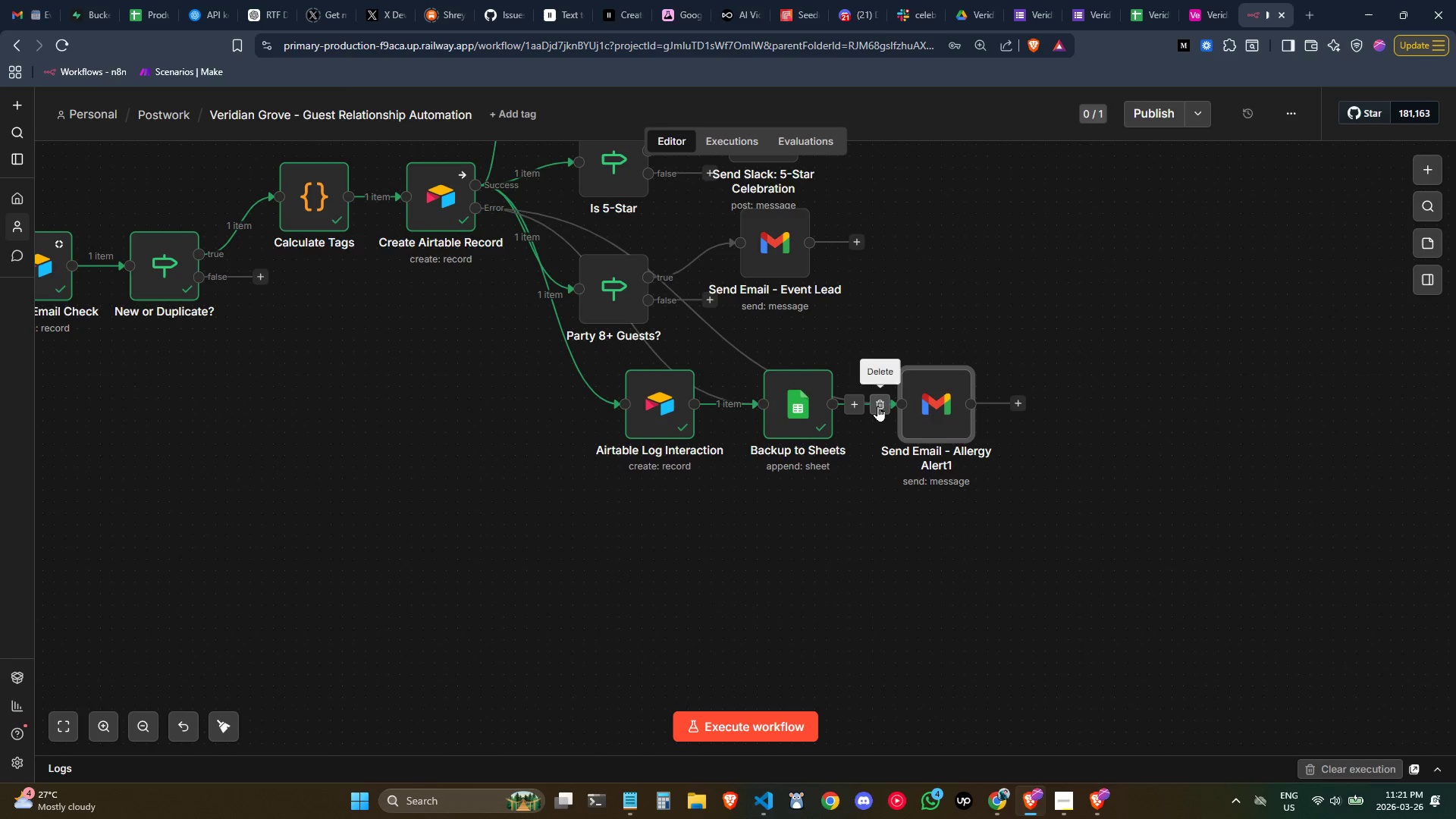 
left_click([877, 406])
 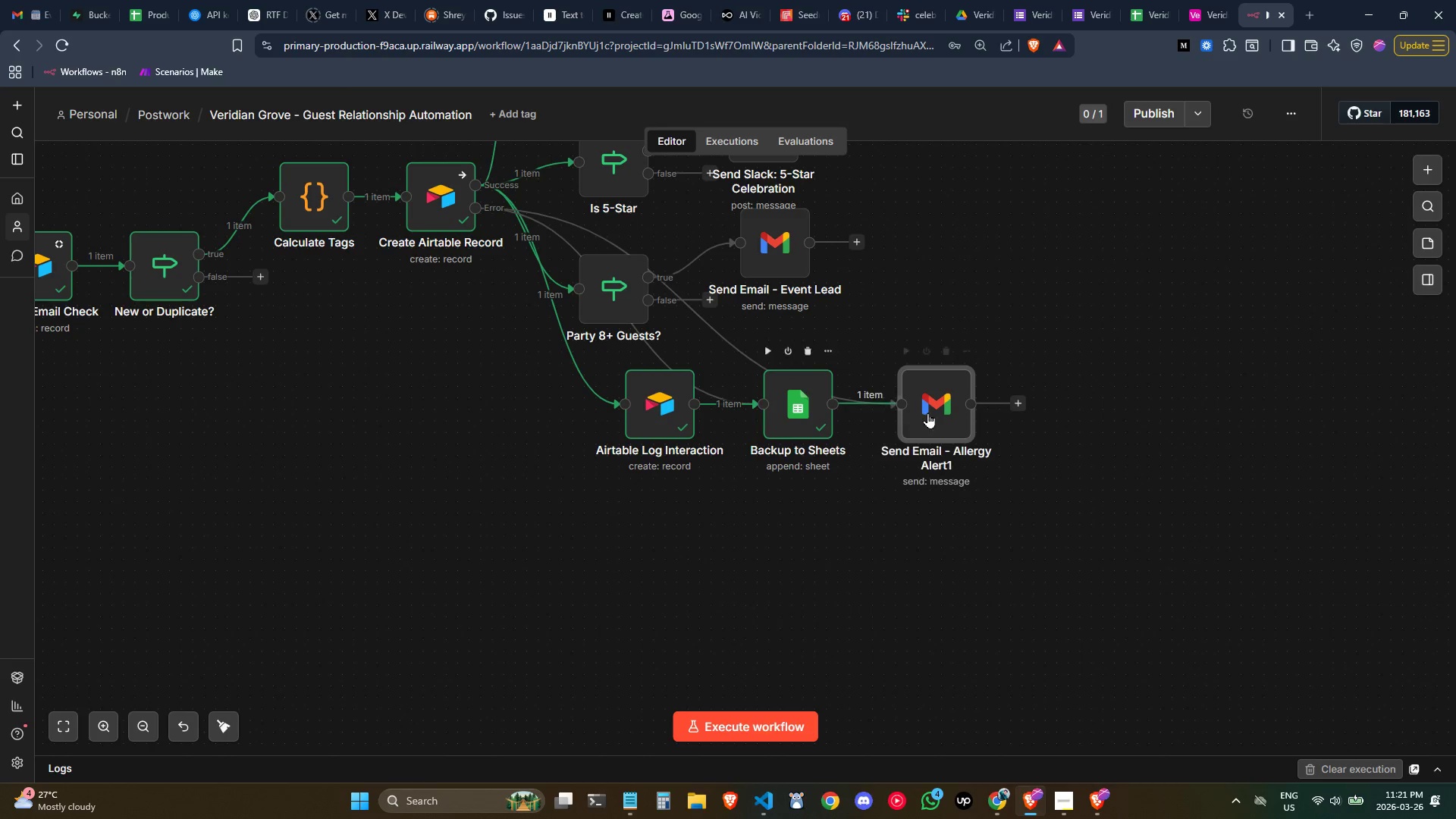 
left_click_drag(start_coordinate=[930, 411], to_coordinate=[806, 550])
 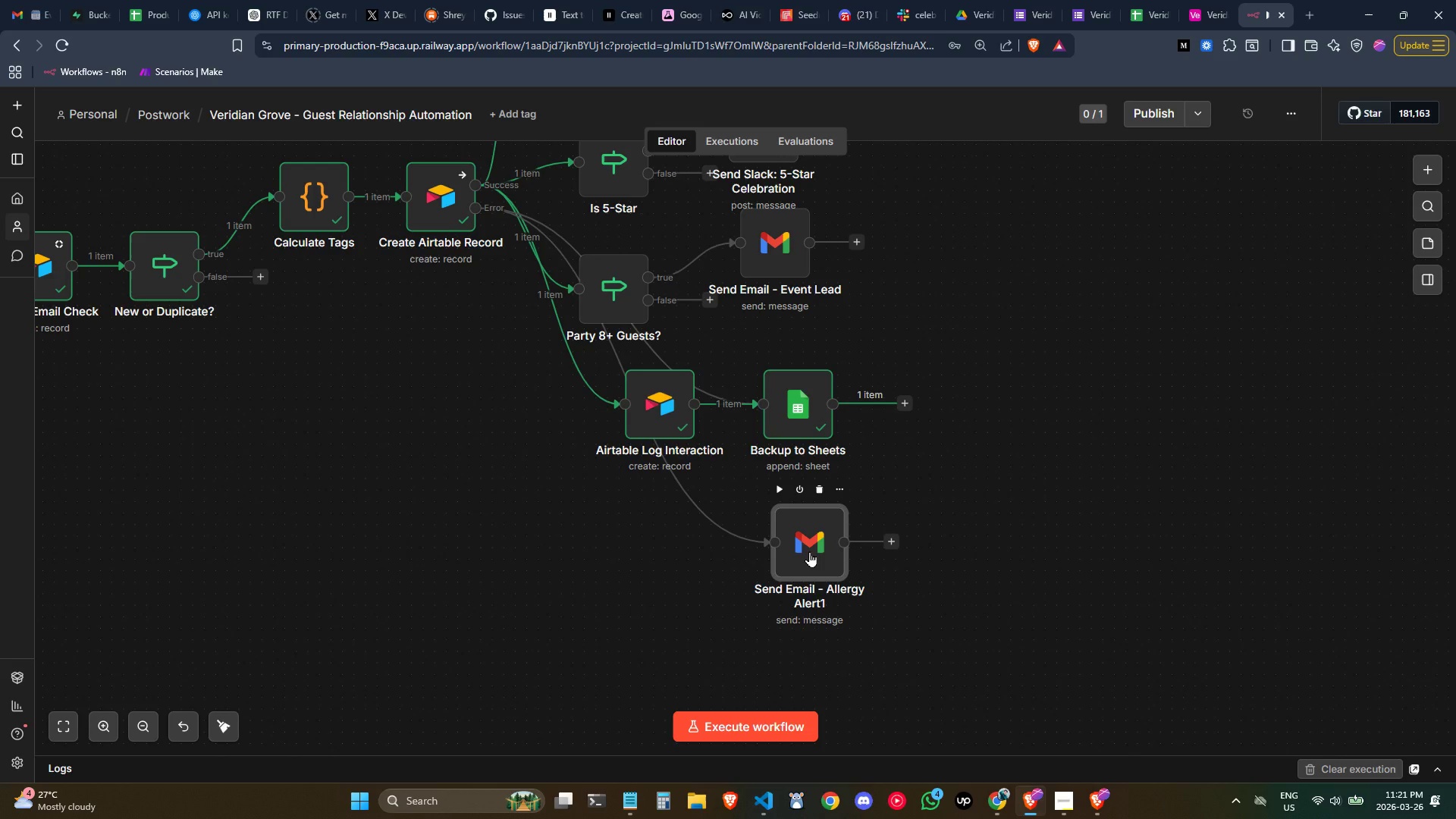 
double_click([809, 551])
 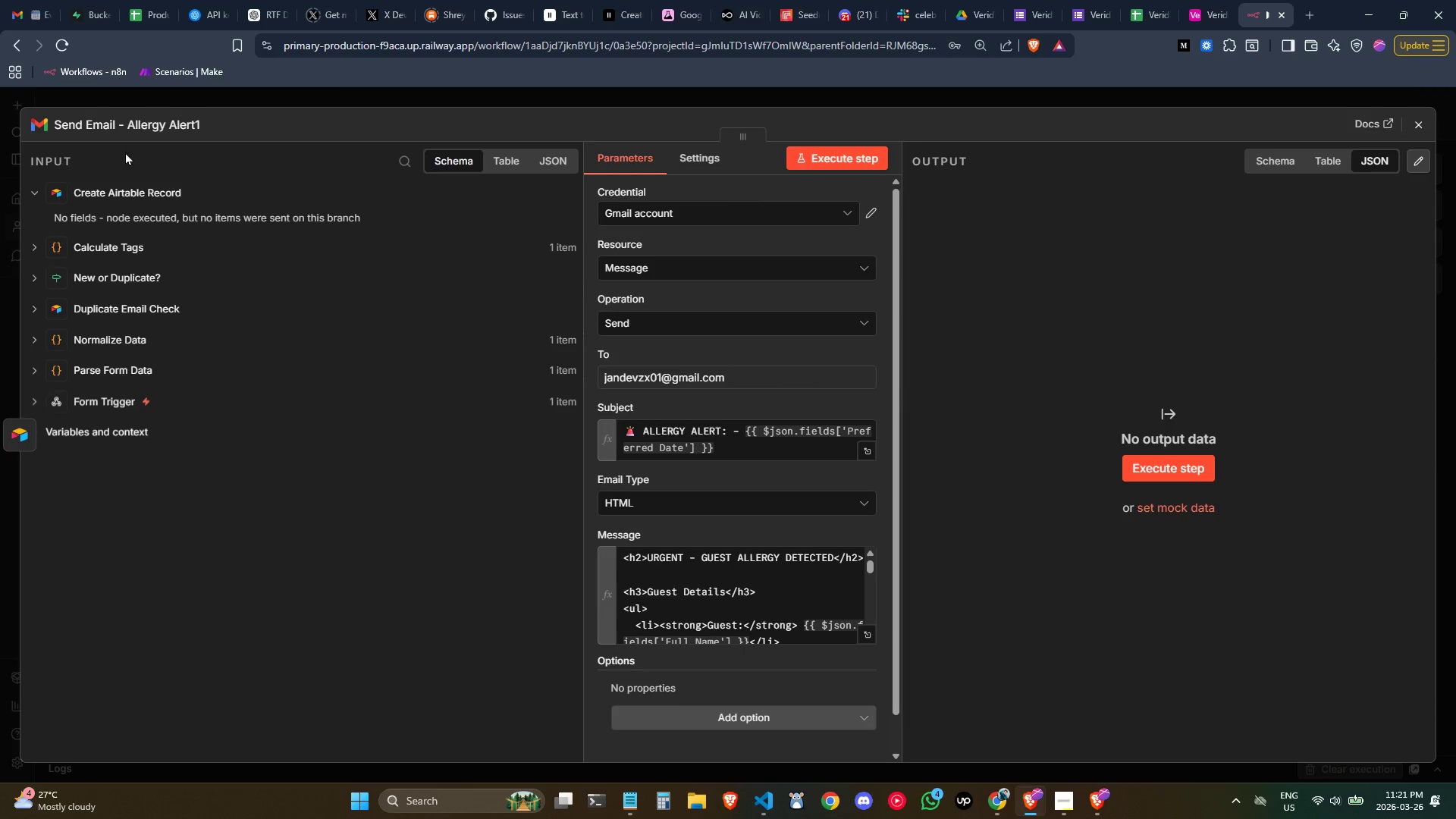 
left_click([93, 130])
 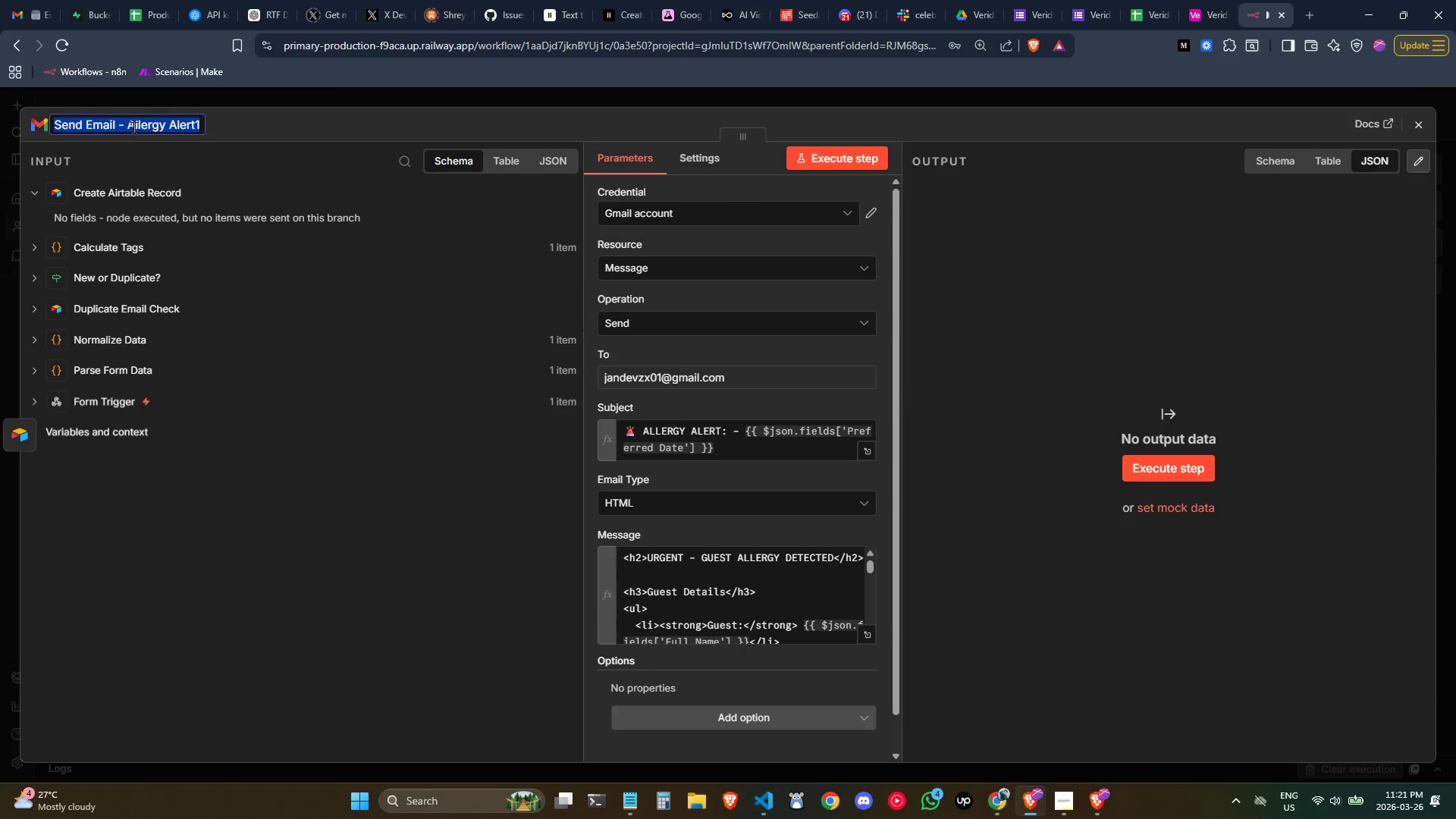 
left_click([133, 127])
 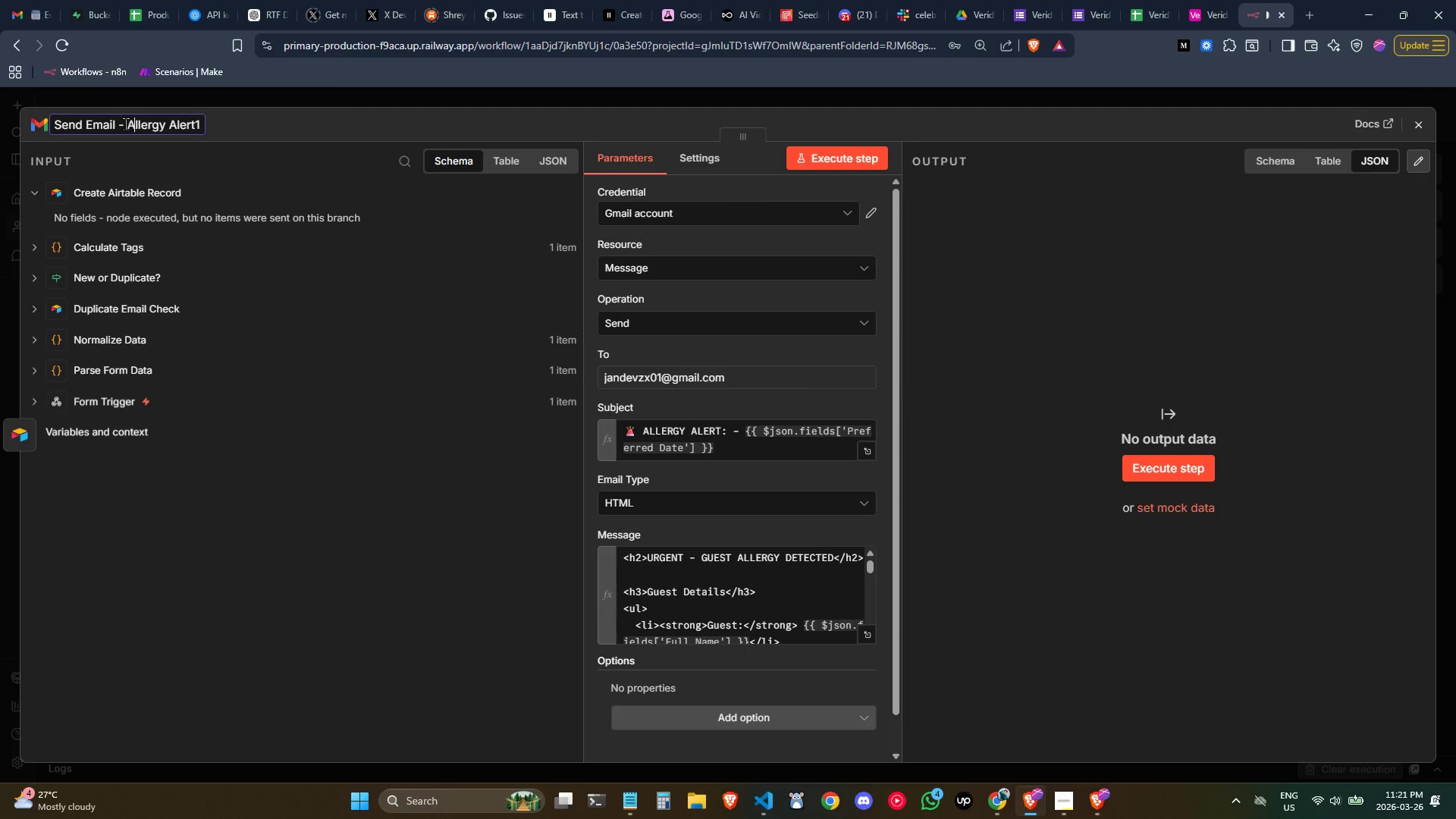 
left_click_drag(start_coordinate=[125, 124], to_coordinate=[224, 129])
 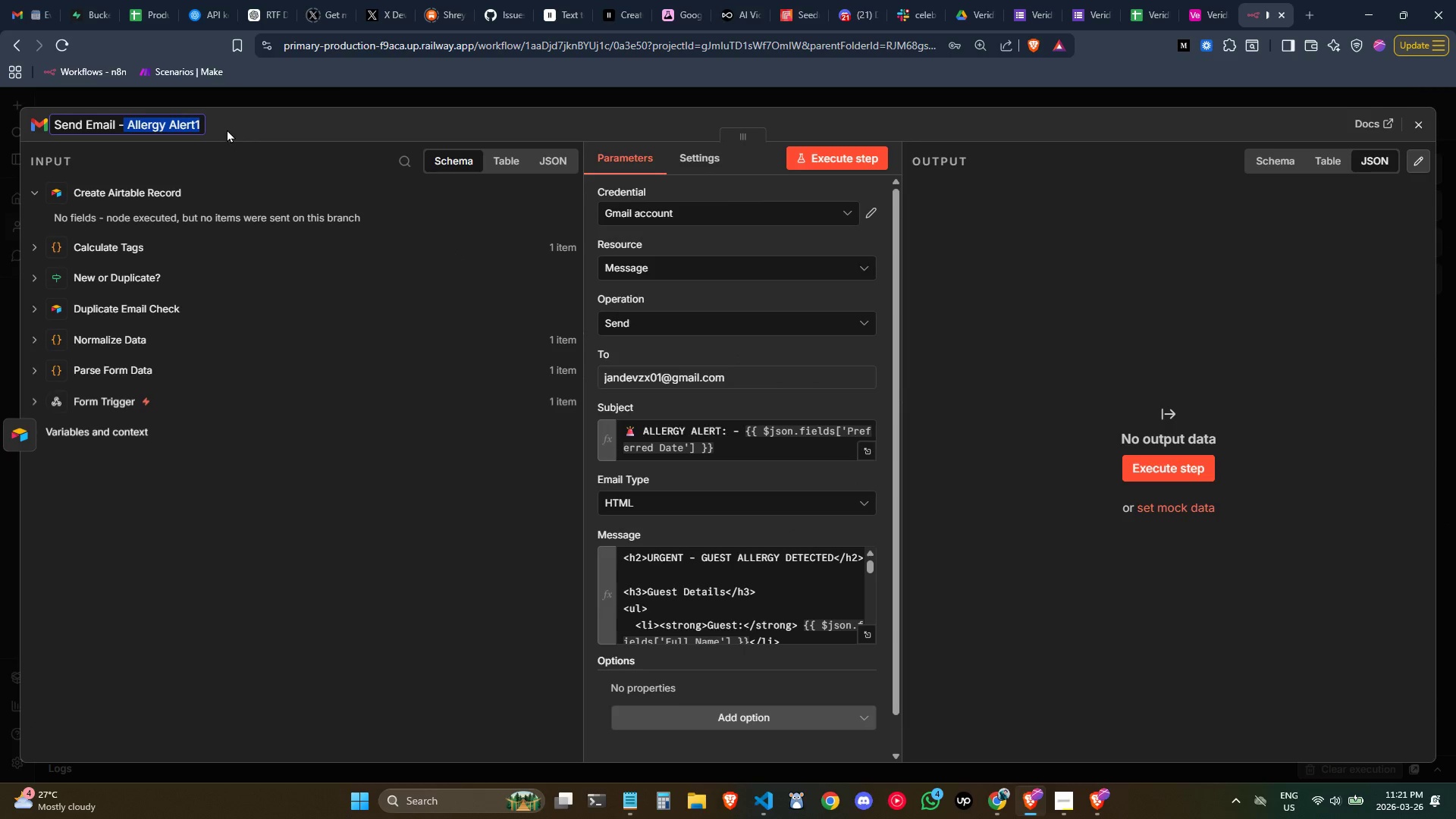 
key(Control+ControlLeft)
 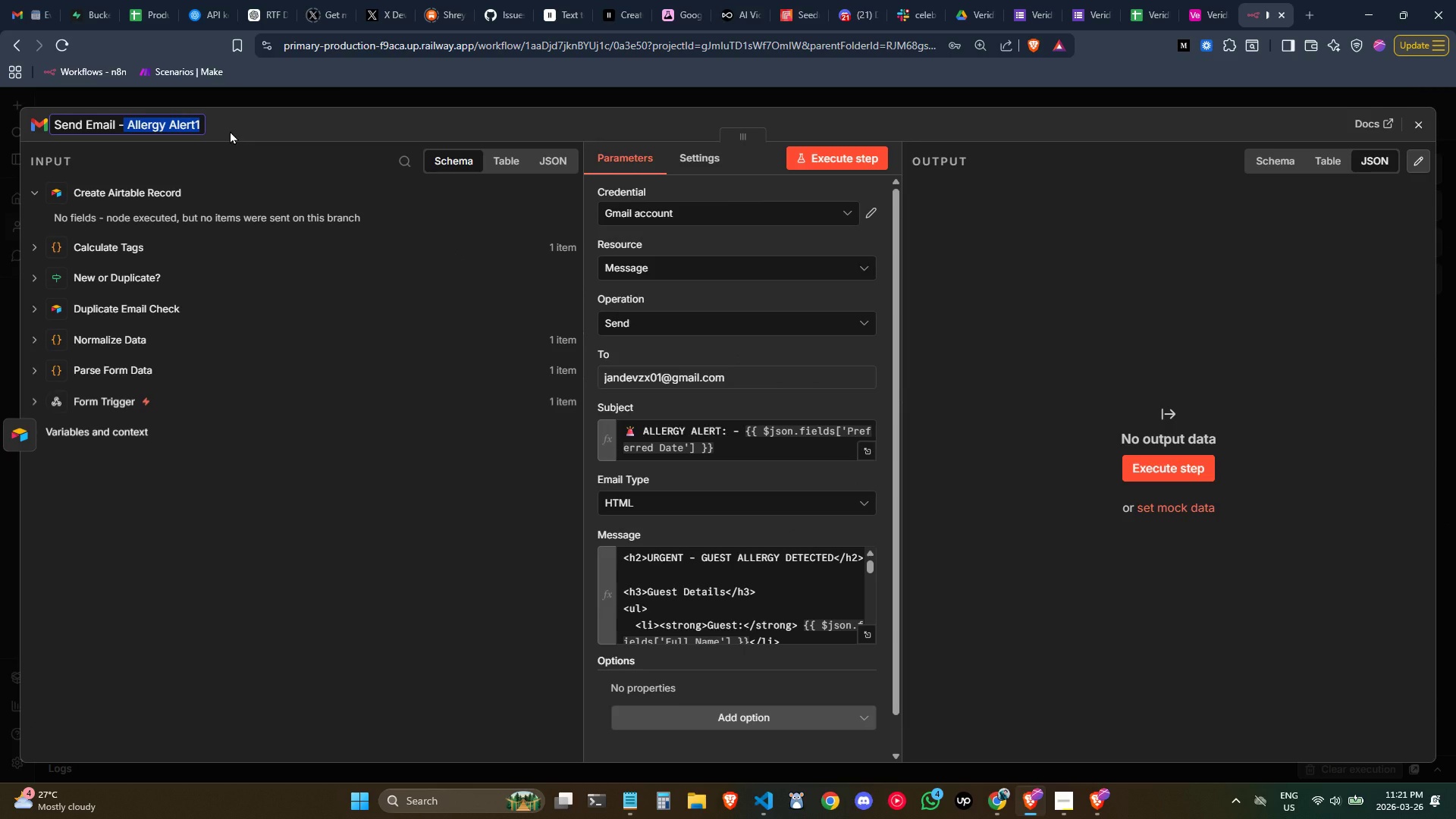 
hold_key(key=ShiftLeft, duration=1.03)
 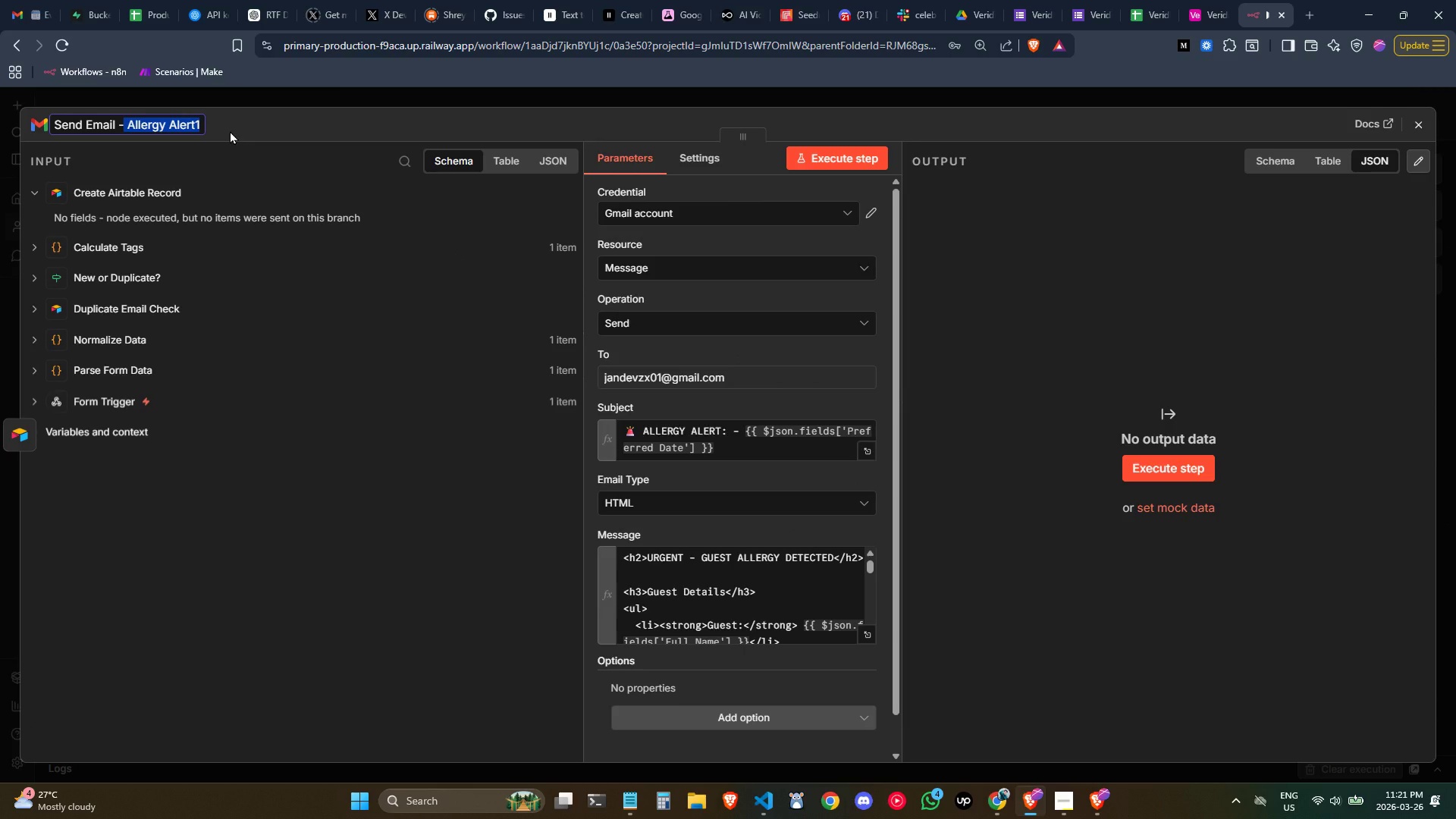 
key(Control+ControlLeft)
 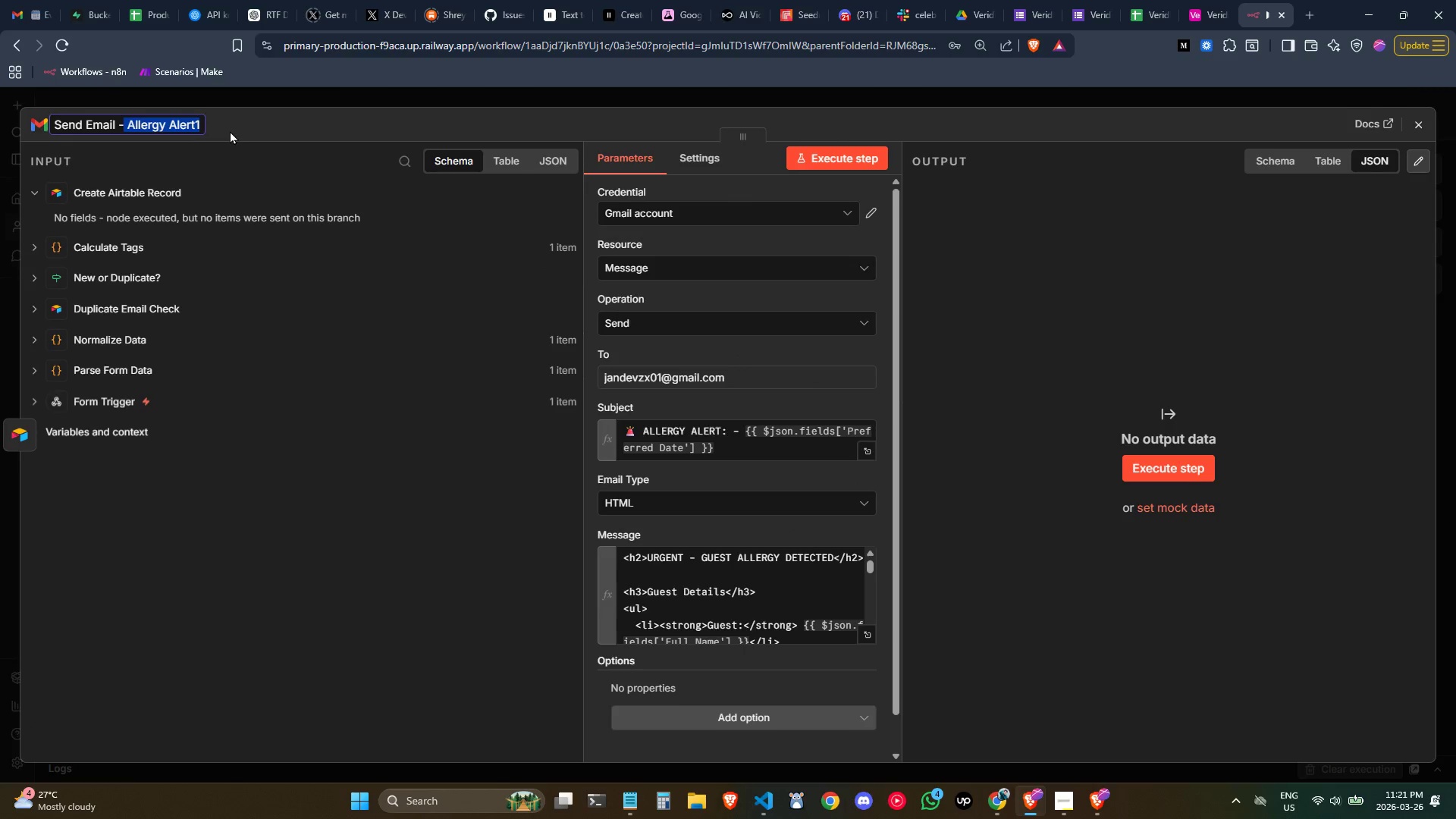 
key(Control+ArrowLeft)
 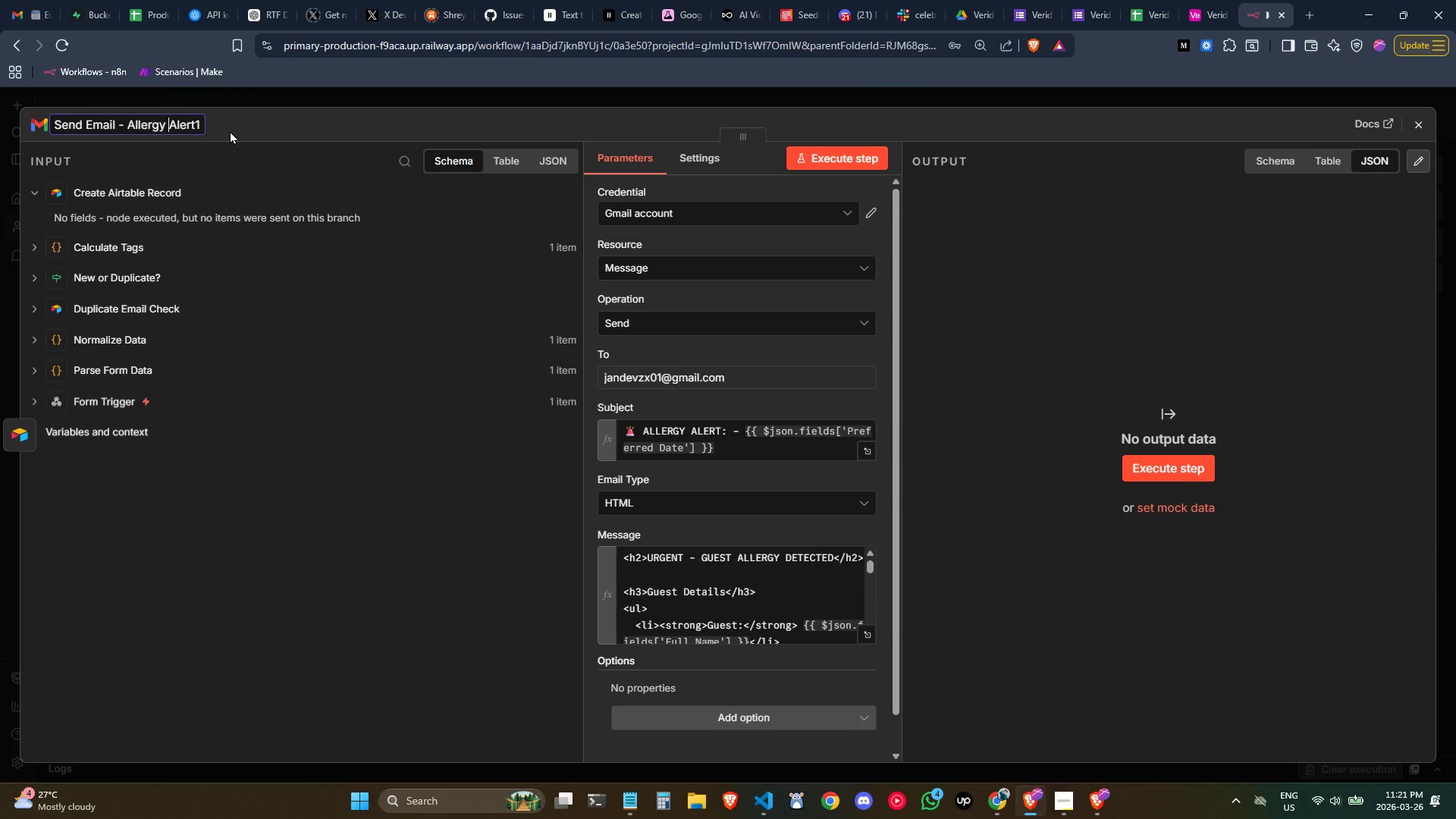 
key(ArrowLeft)
 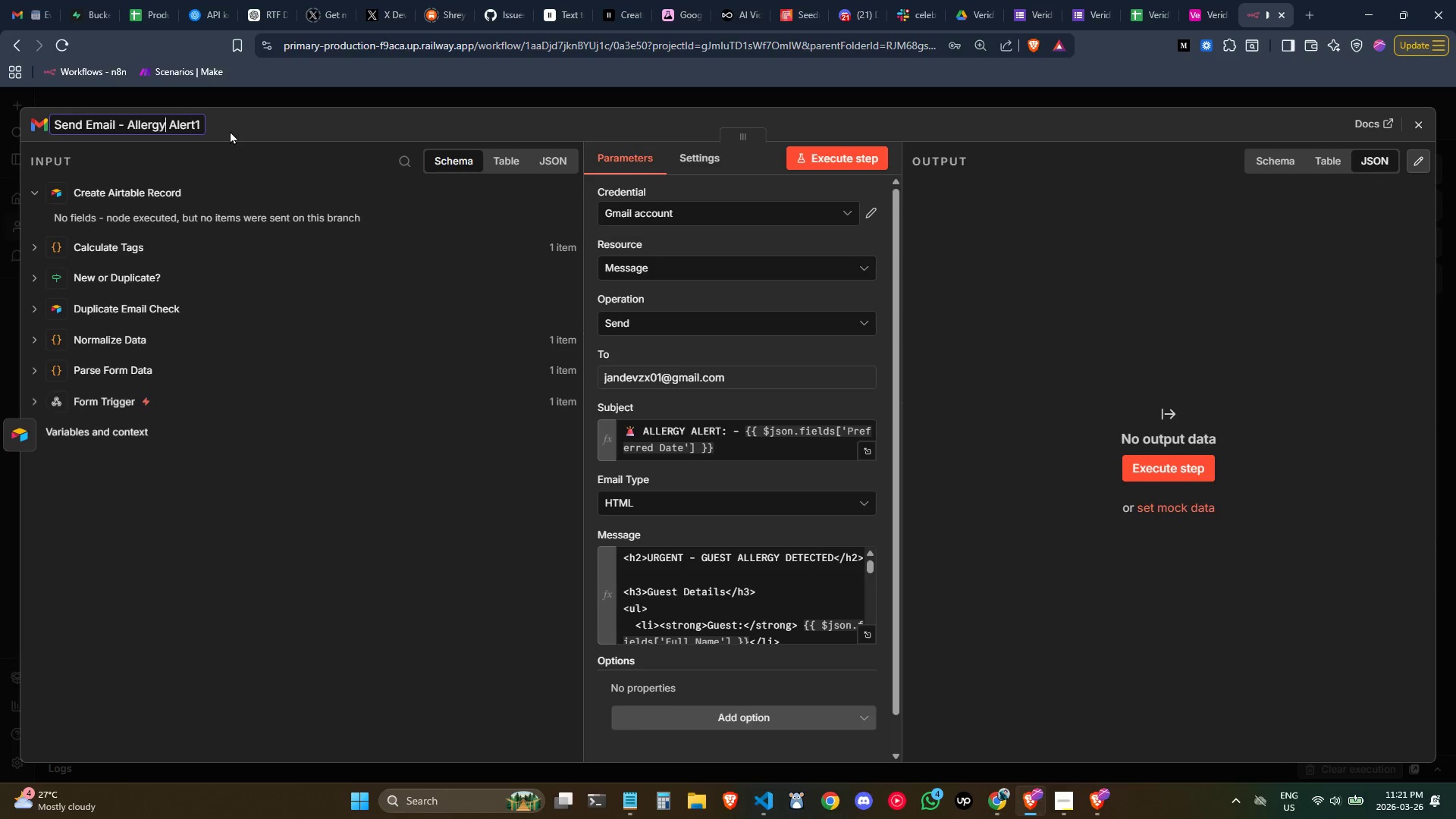 
key(Control+ArrowLeft)
 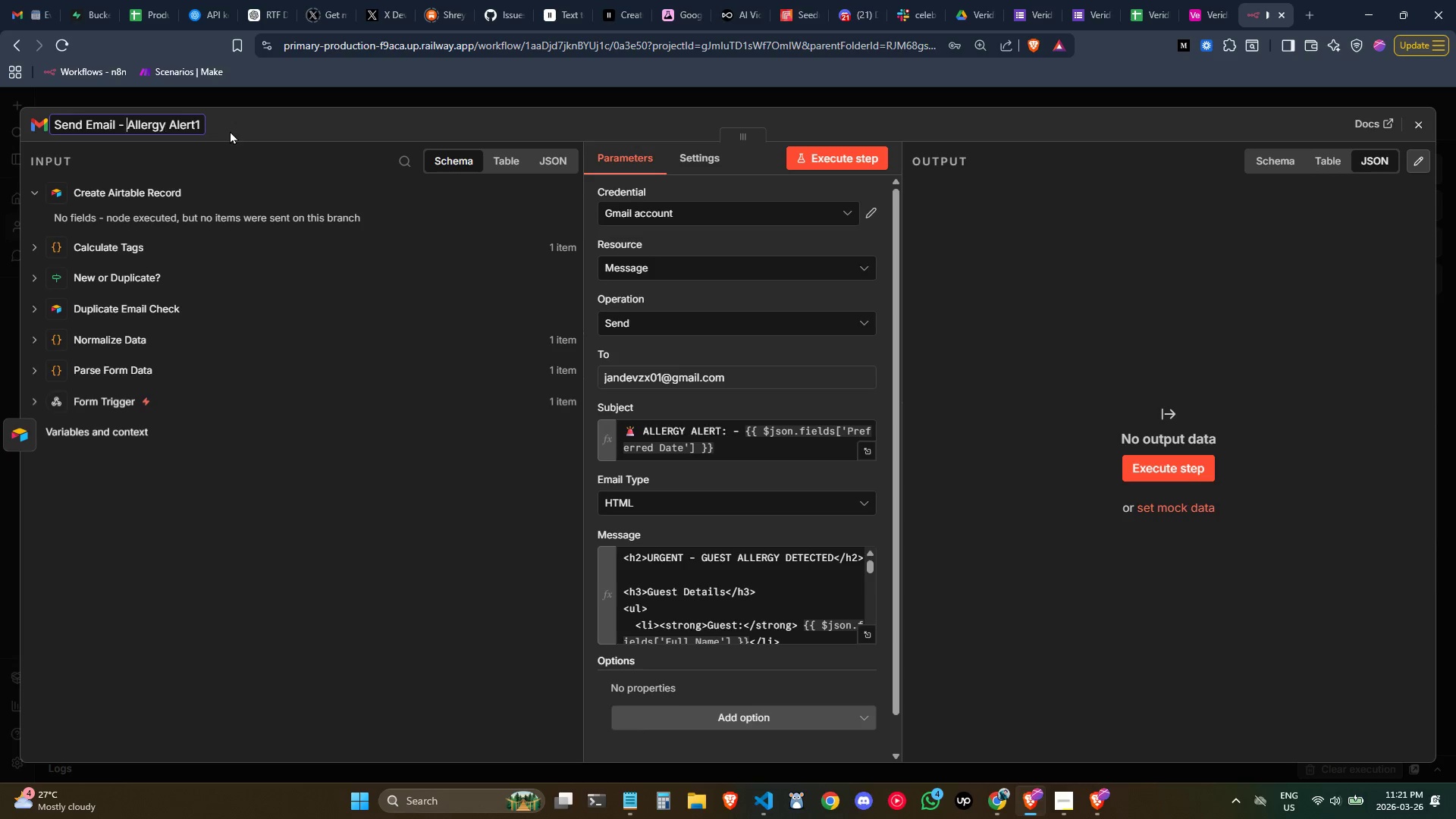 
key(Control+ArrowLeft)
 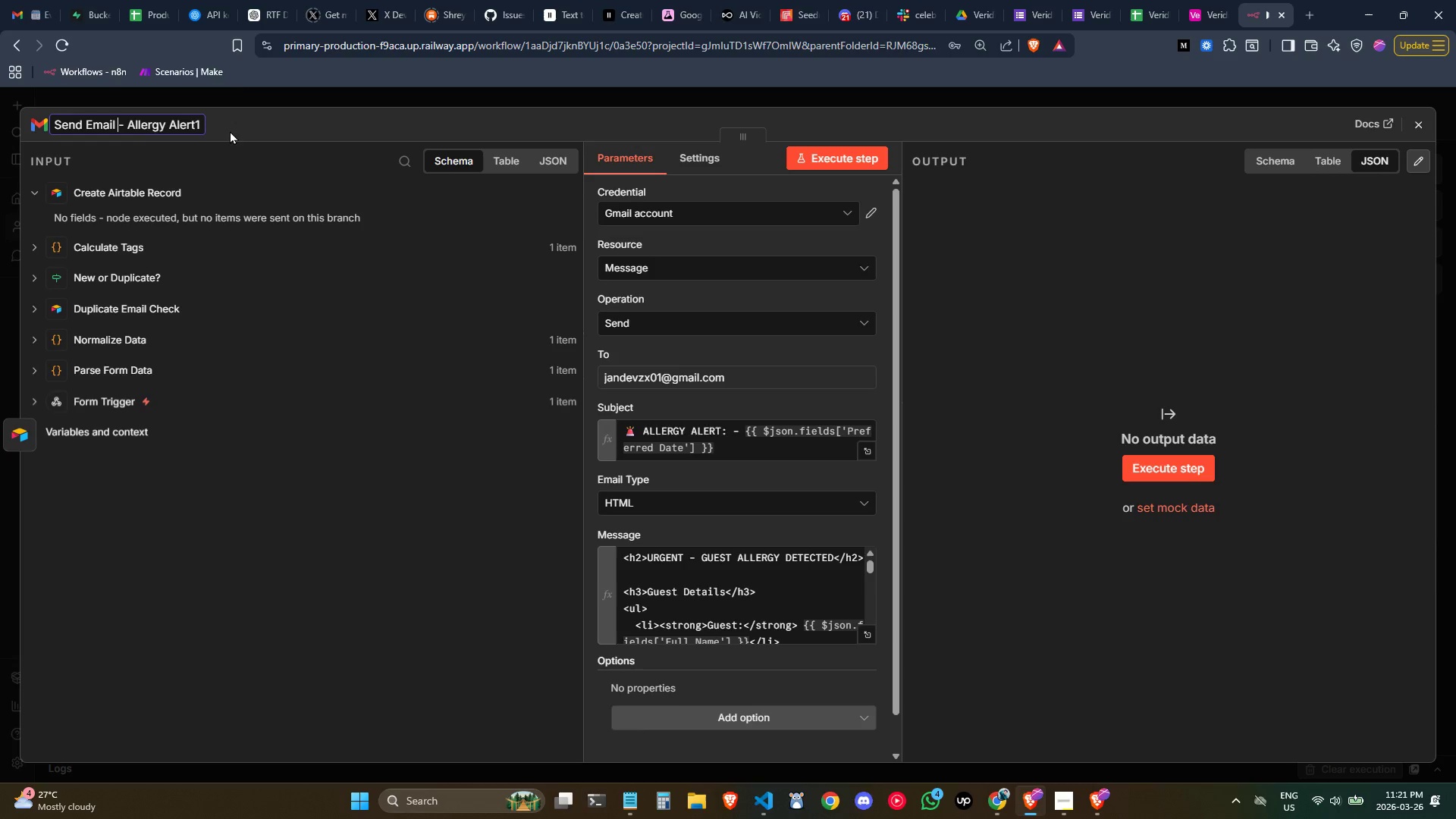 
key(Control+ArrowLeft)
 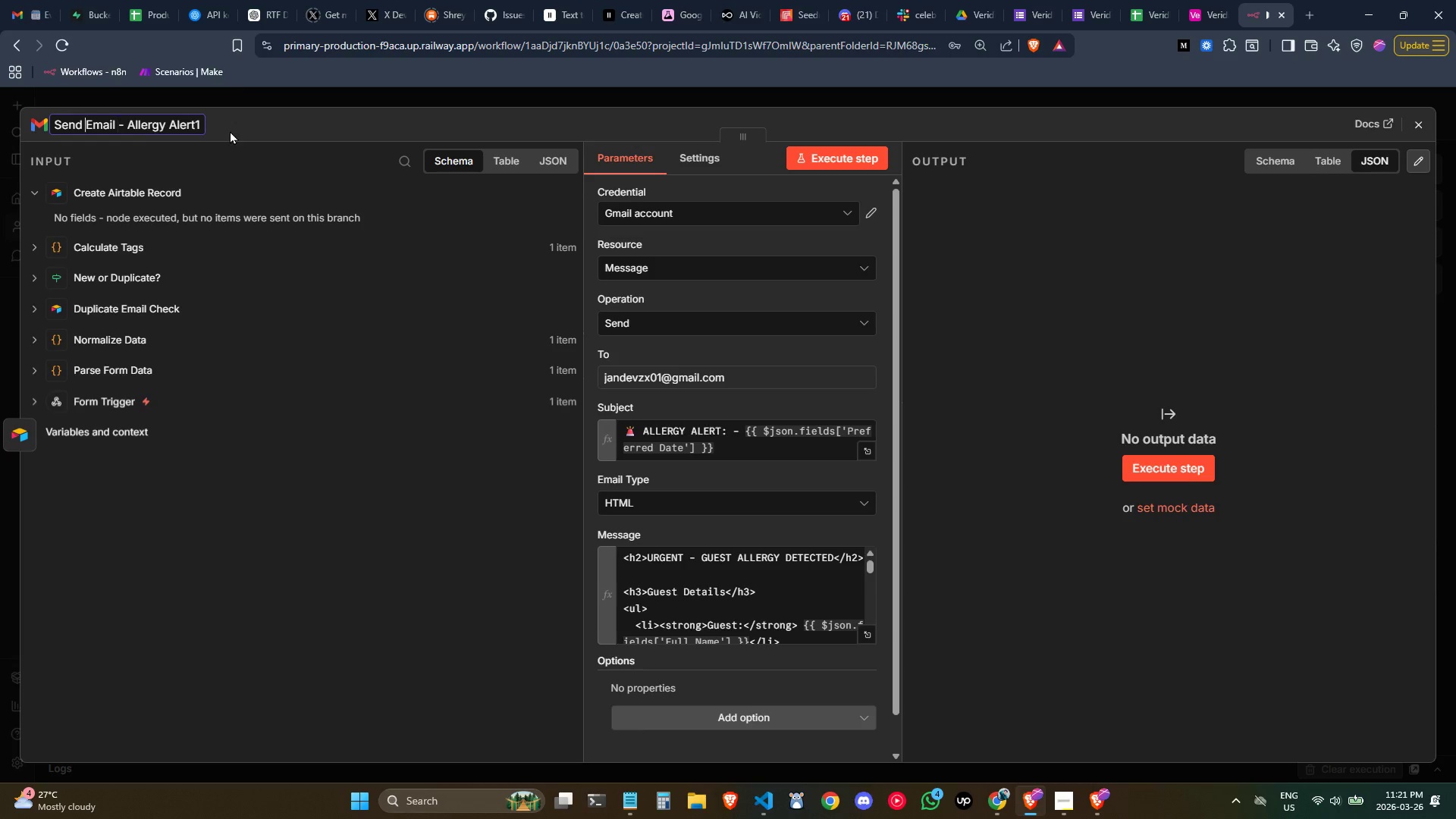 
key(ArrowLeft)
 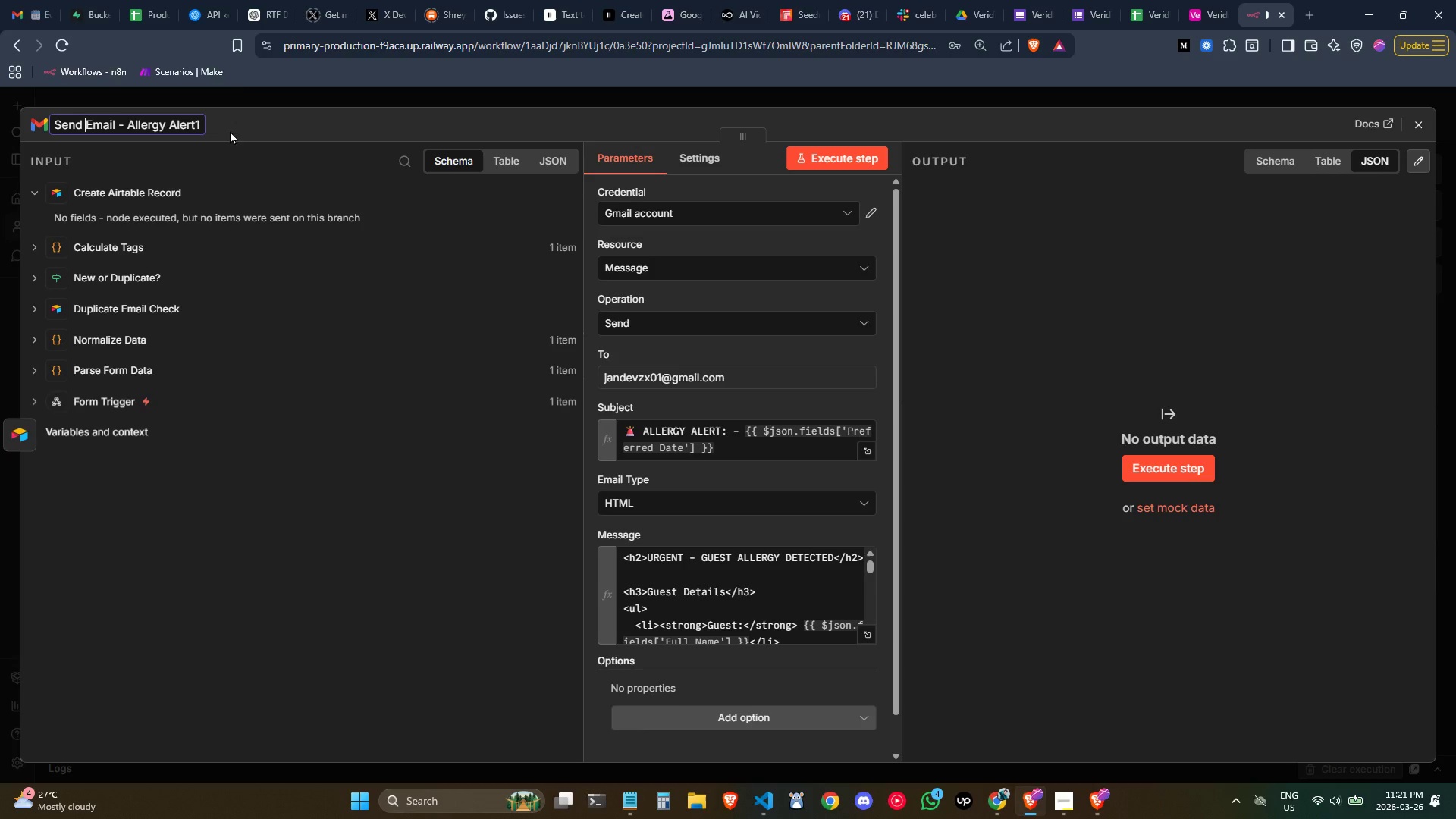 
key(ArrowRight)
 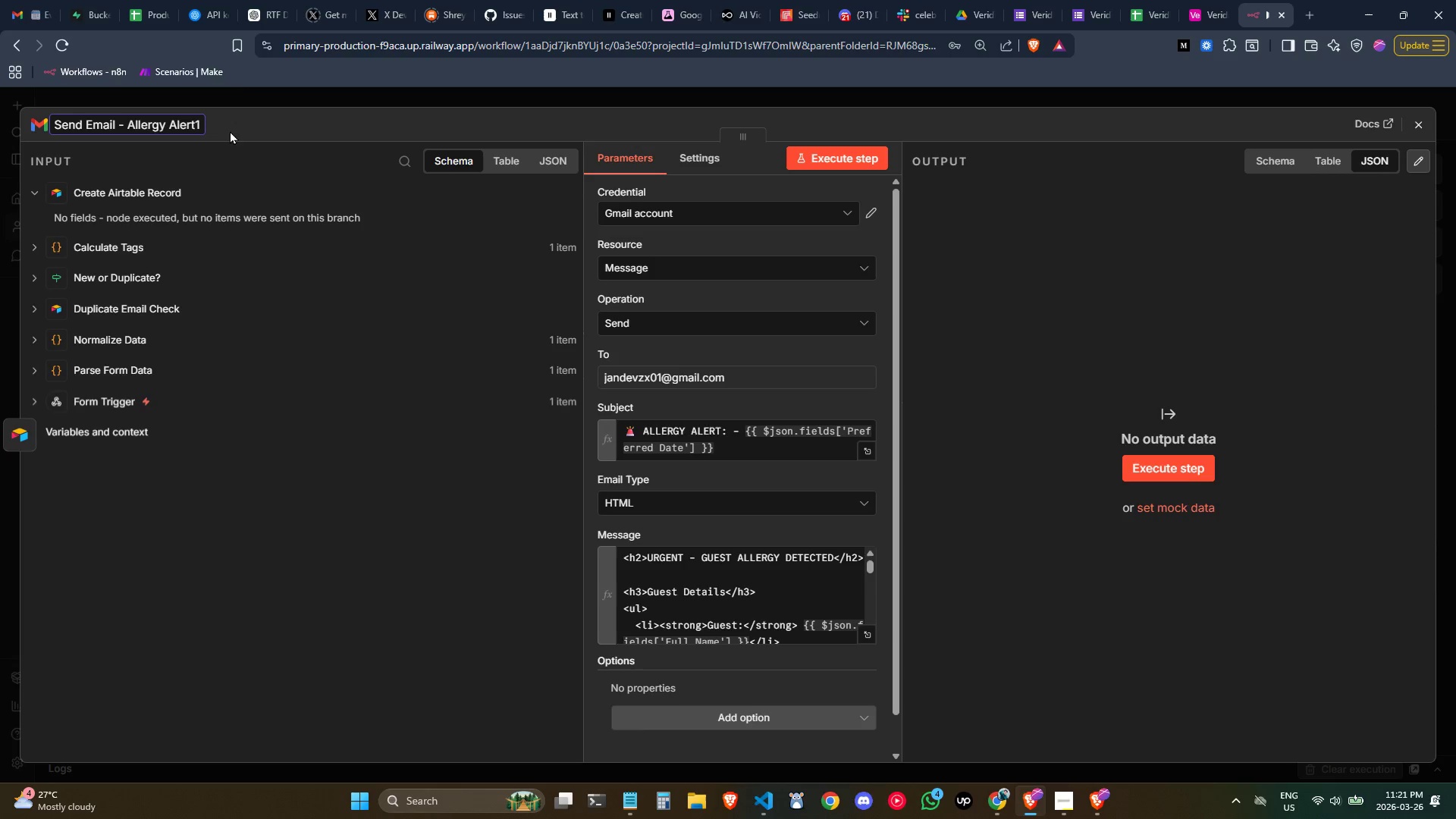 
type(ERRO)
key(Backspace)
key(Backspace)
key(Backspace)
key(Backspace)
type(AI)
key(Backspace)
type(irta)
key(Backspace)
type(able )
 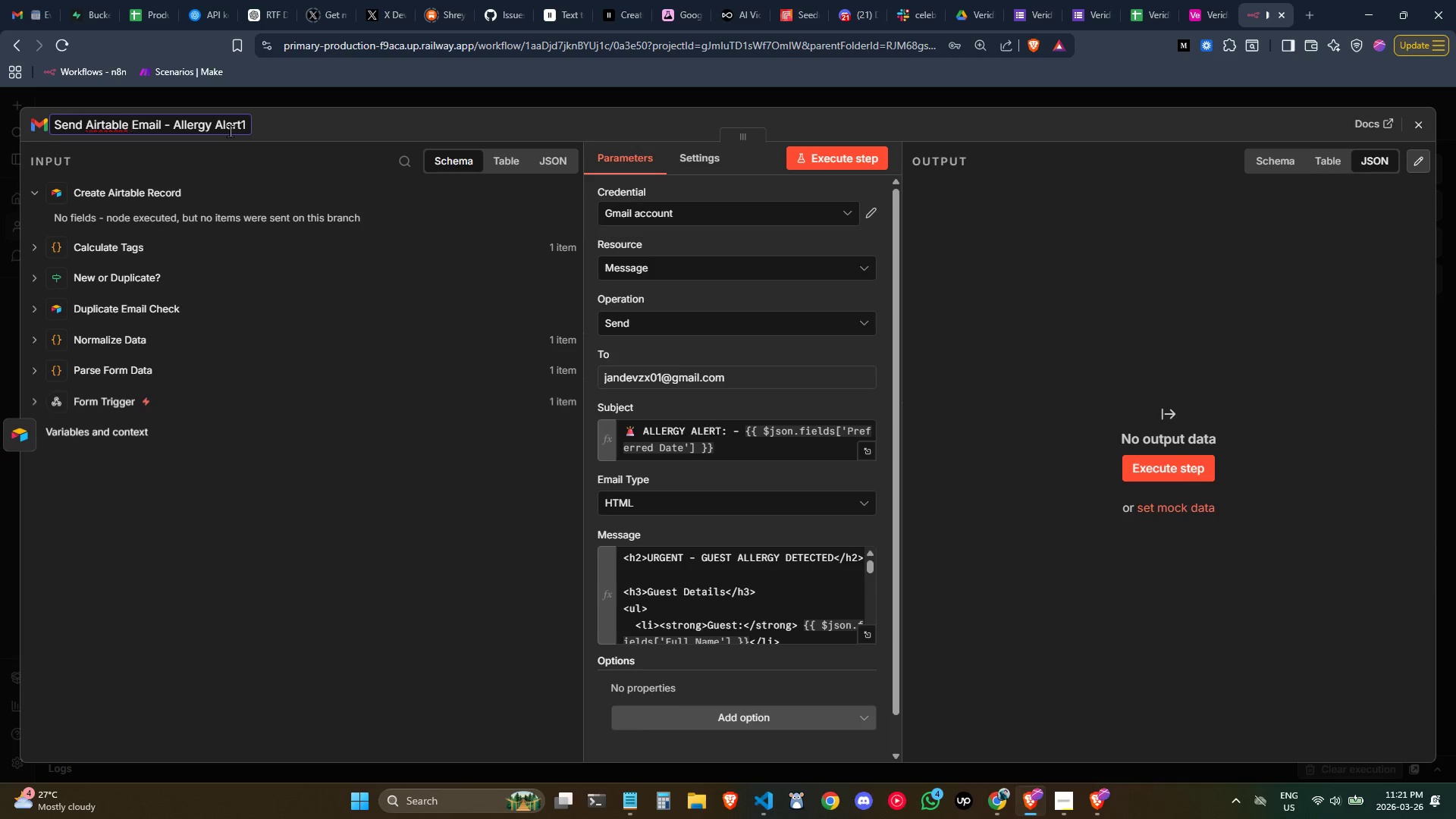 
key(ArrowLeft)
 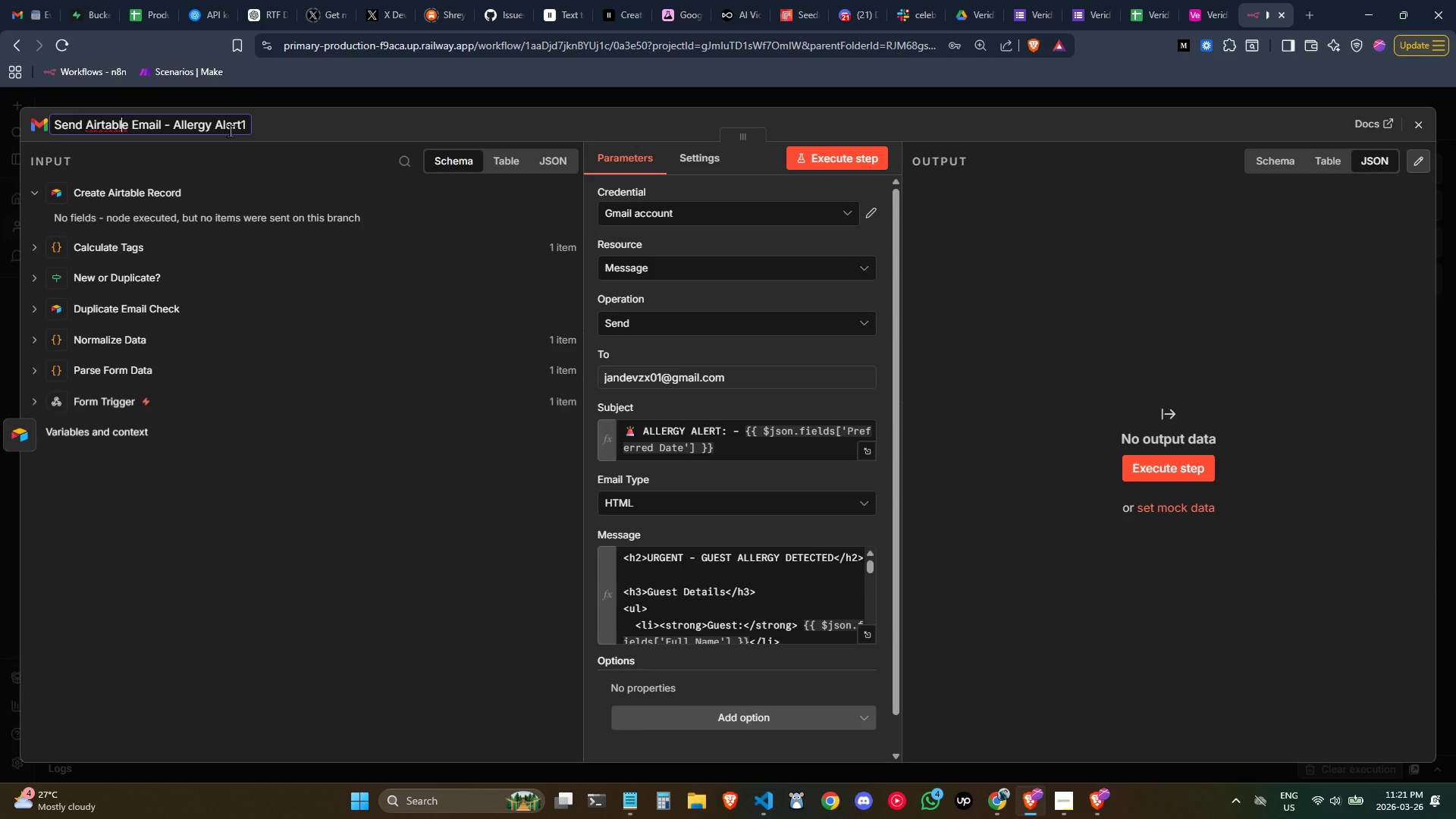 
key(ArrowLeft)
 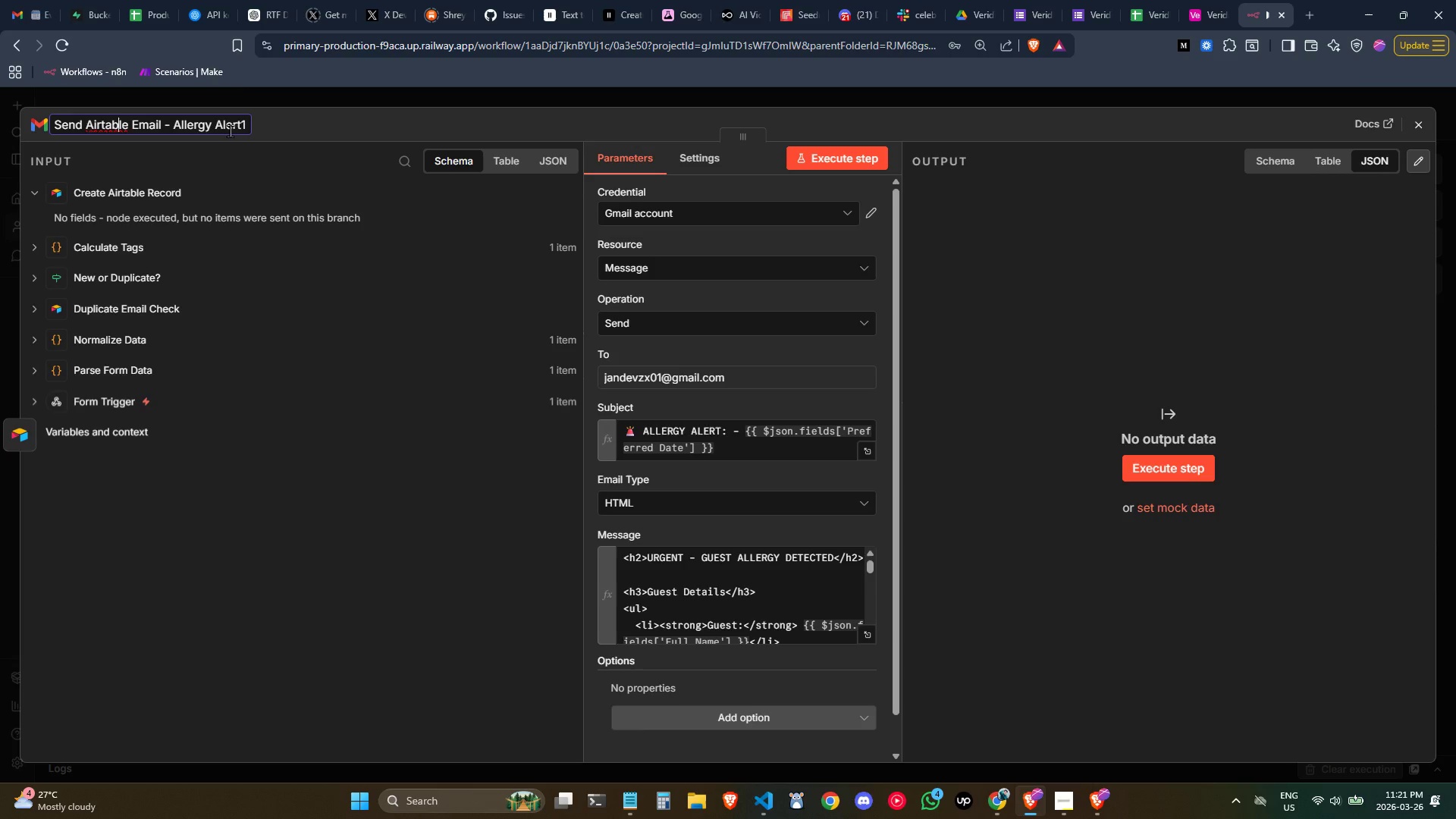 
key(ArrowLeft)
 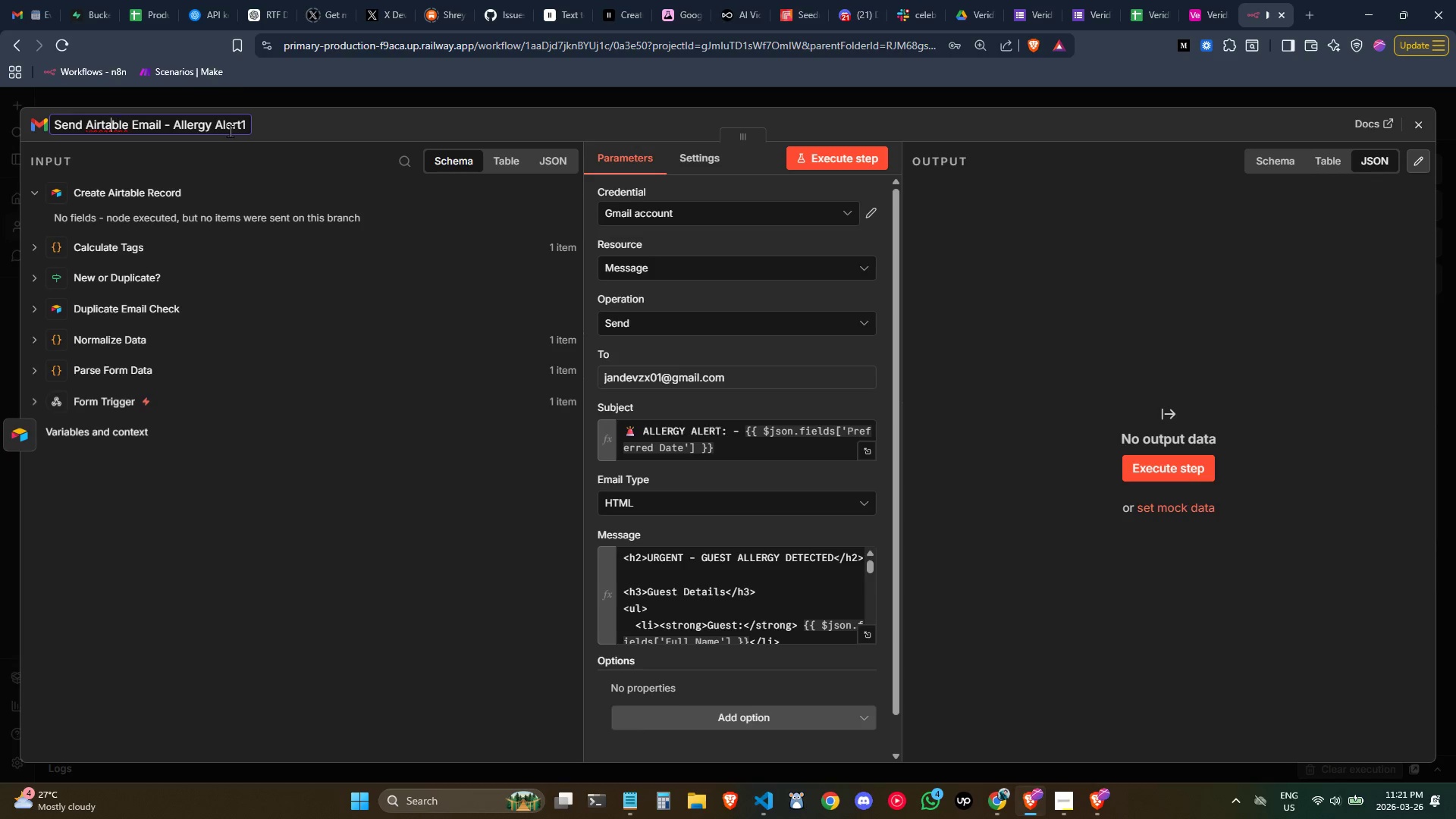 
key(ArrowLeft)
 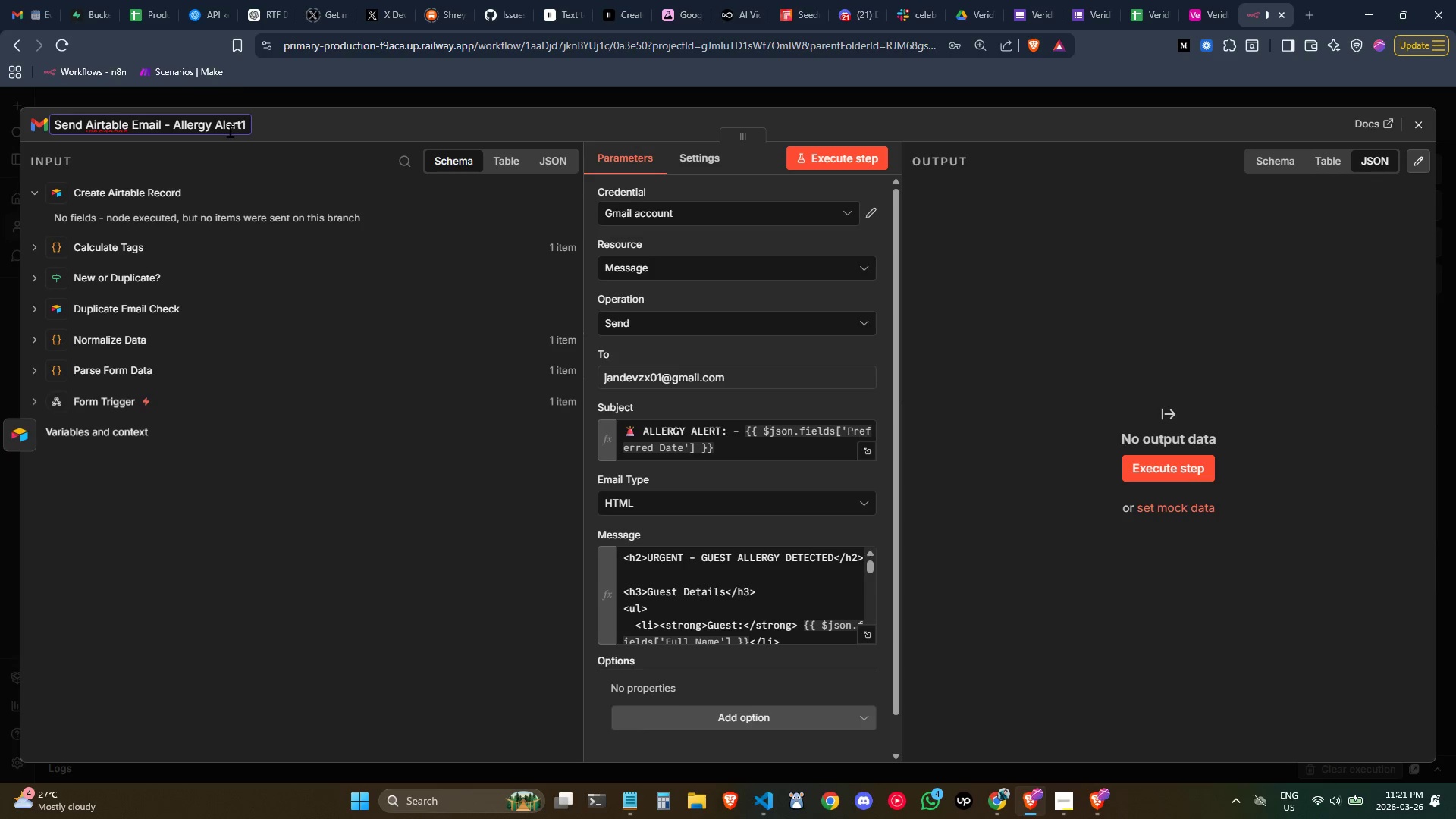 
key(ArrowLeft)
 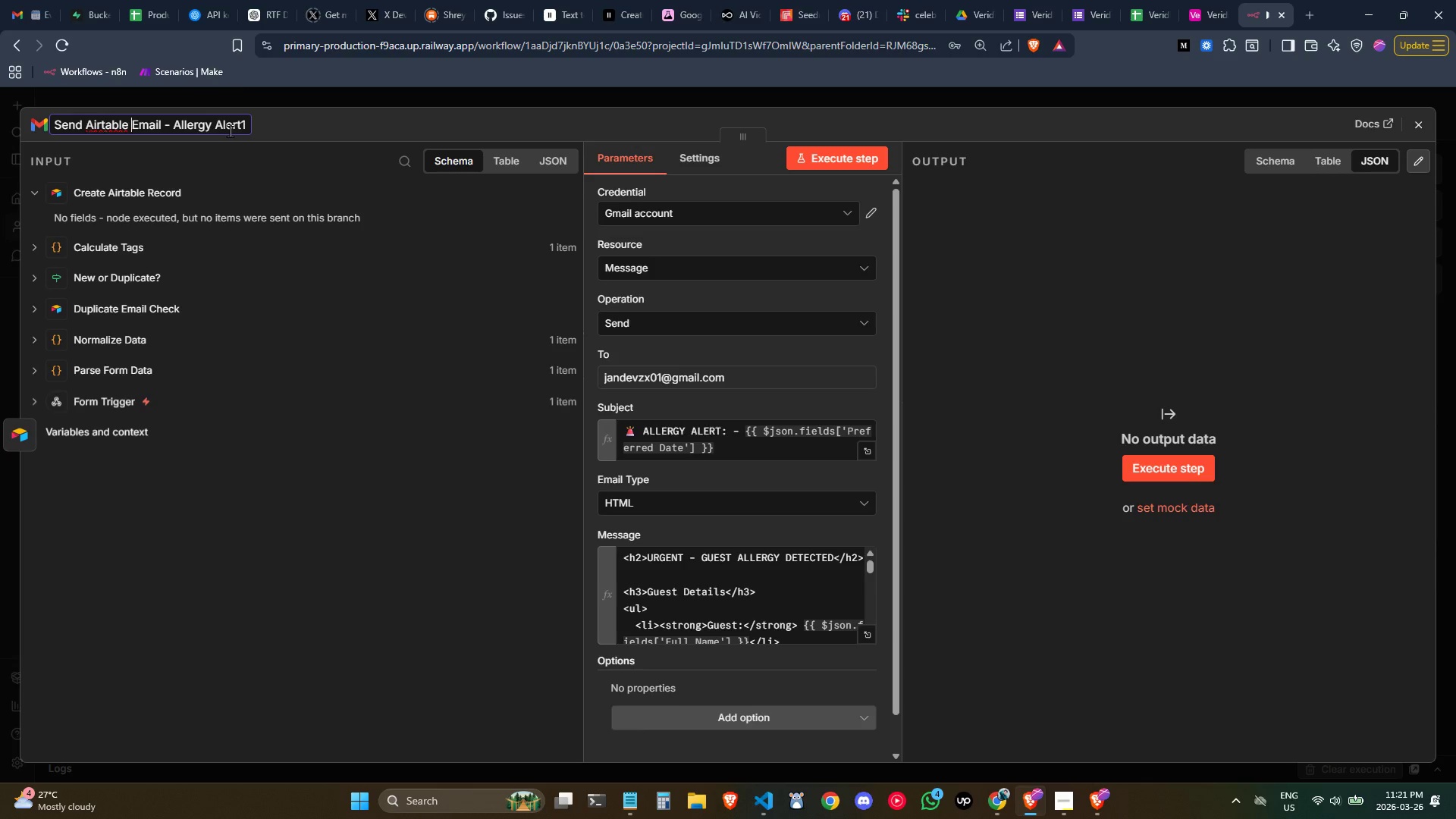 
key(Control+ControlLeft)
 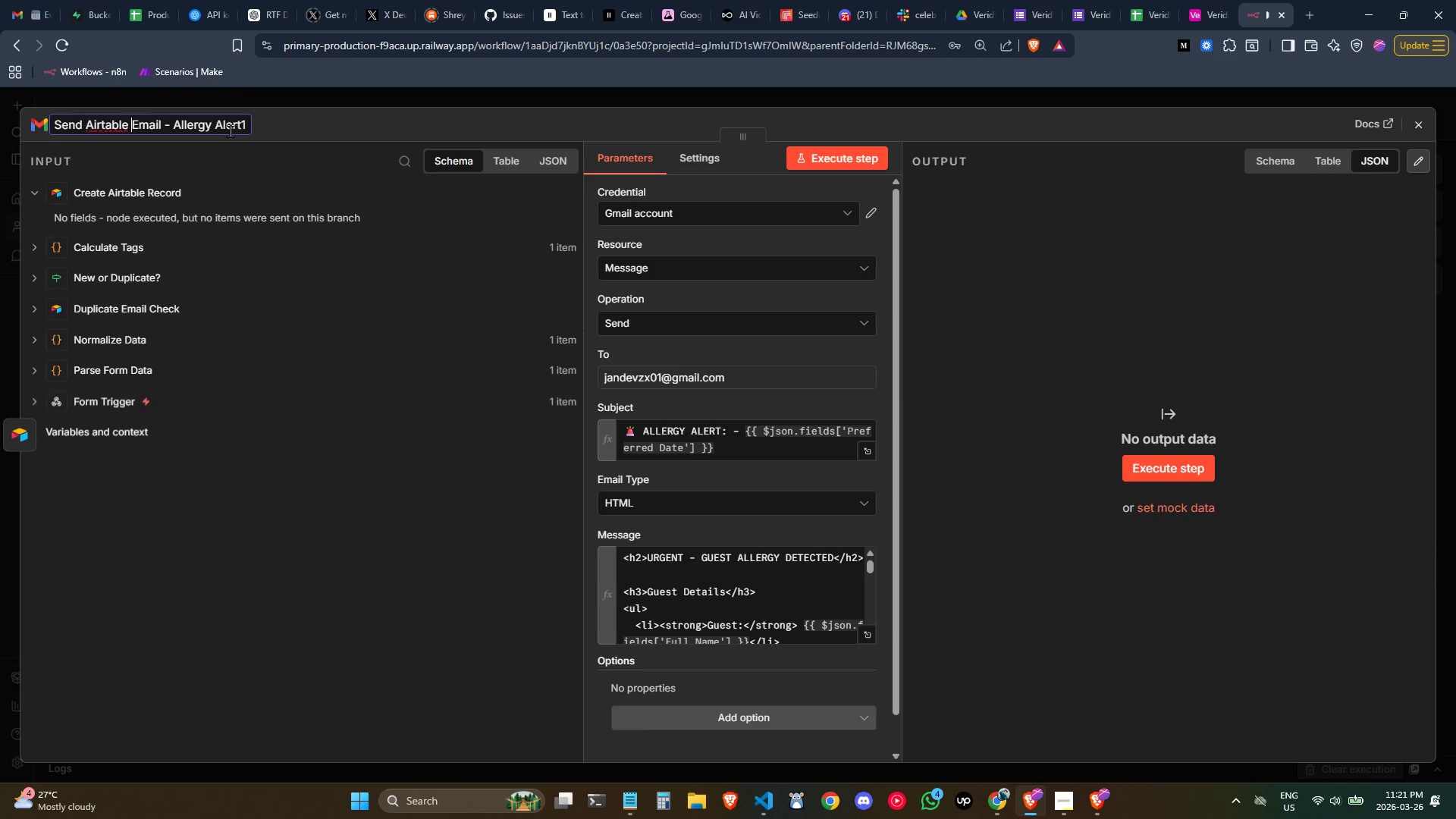 
key(Control+ArrowRight)
 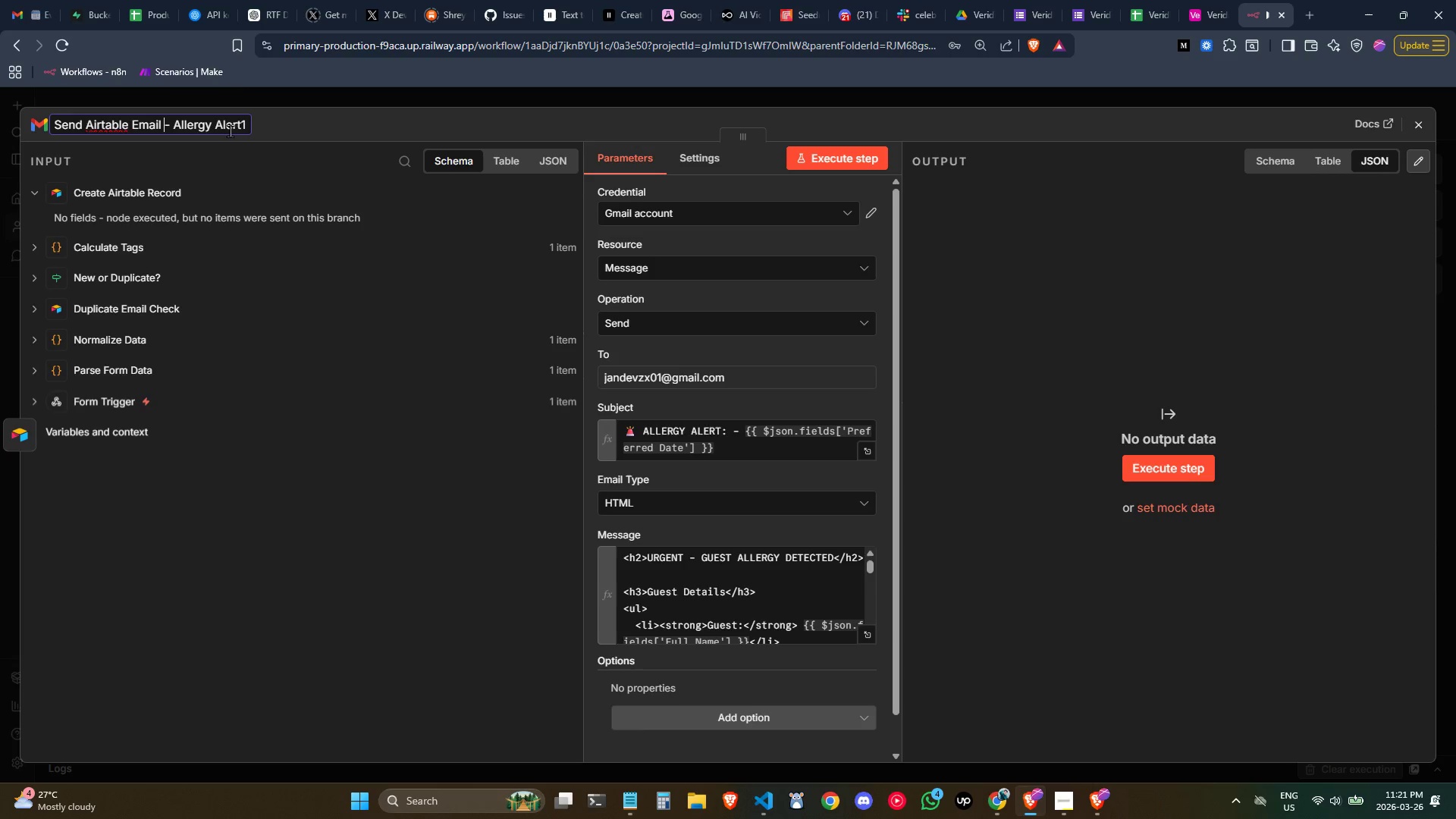 
key(Control+ArrowRight)
 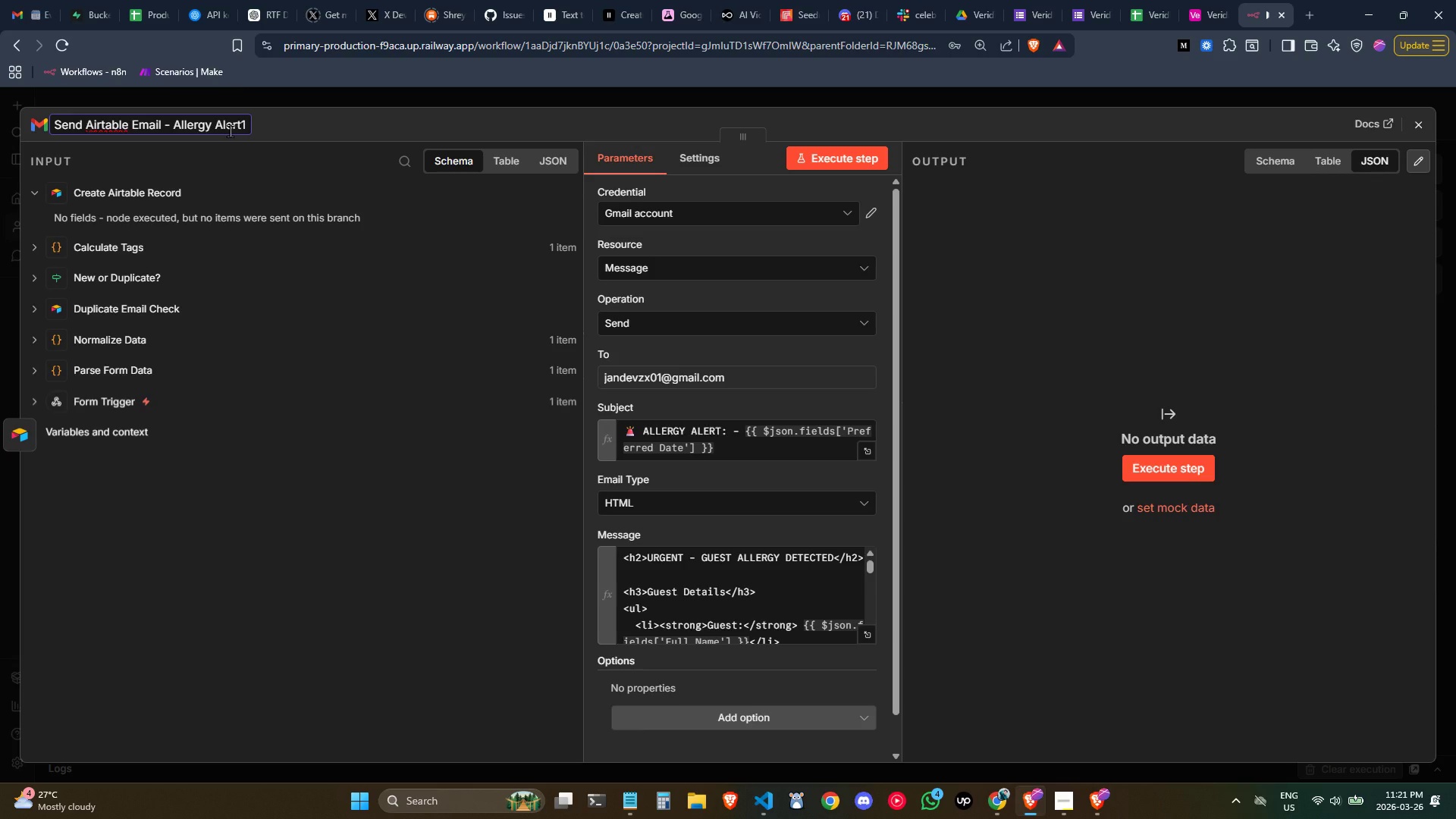 
key(Control+Shift+ArrowRight)
 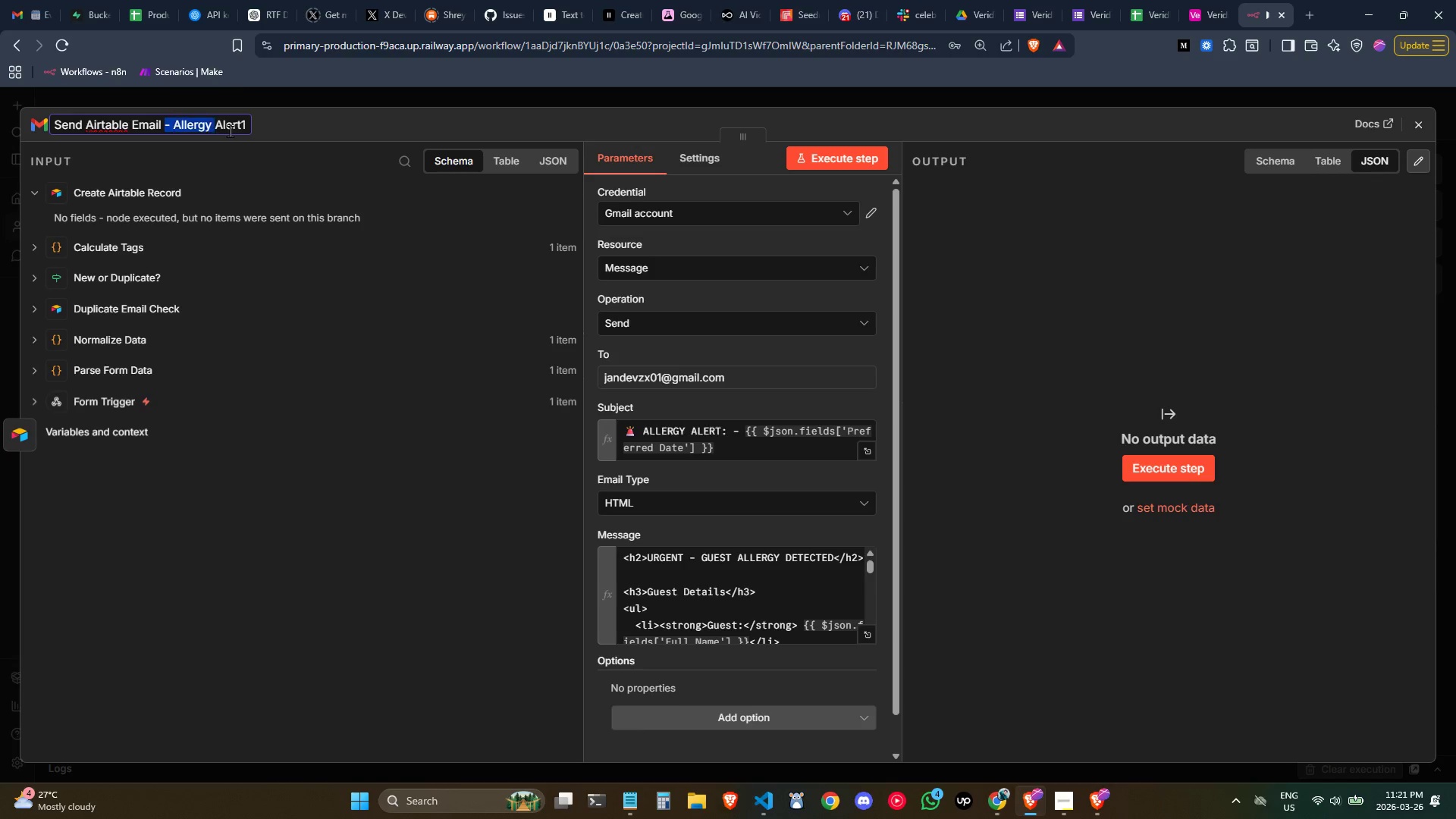 
key(Control+Shift+ArrowRight)
 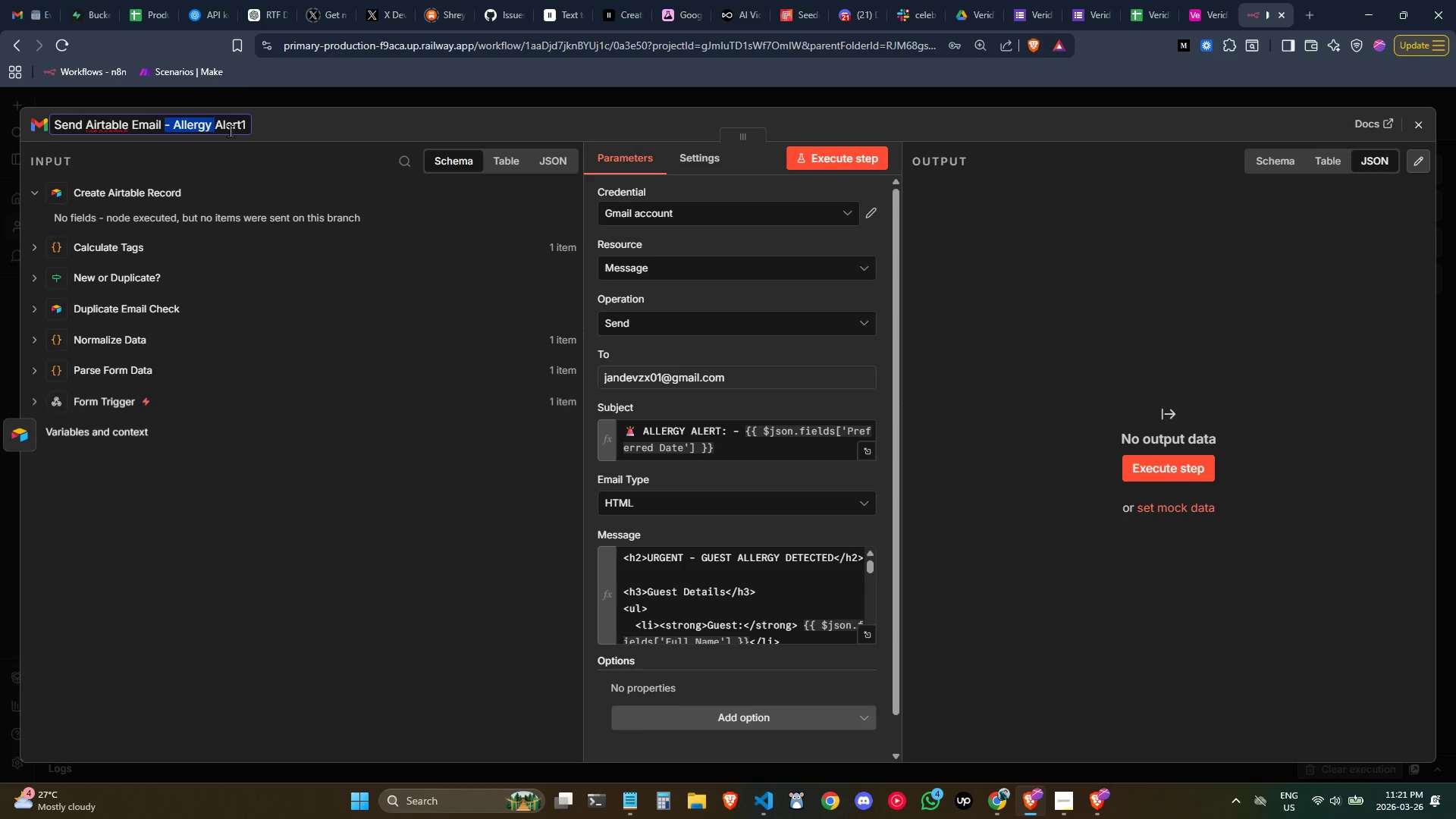 
key(Control+Shift+ArrowRight)
 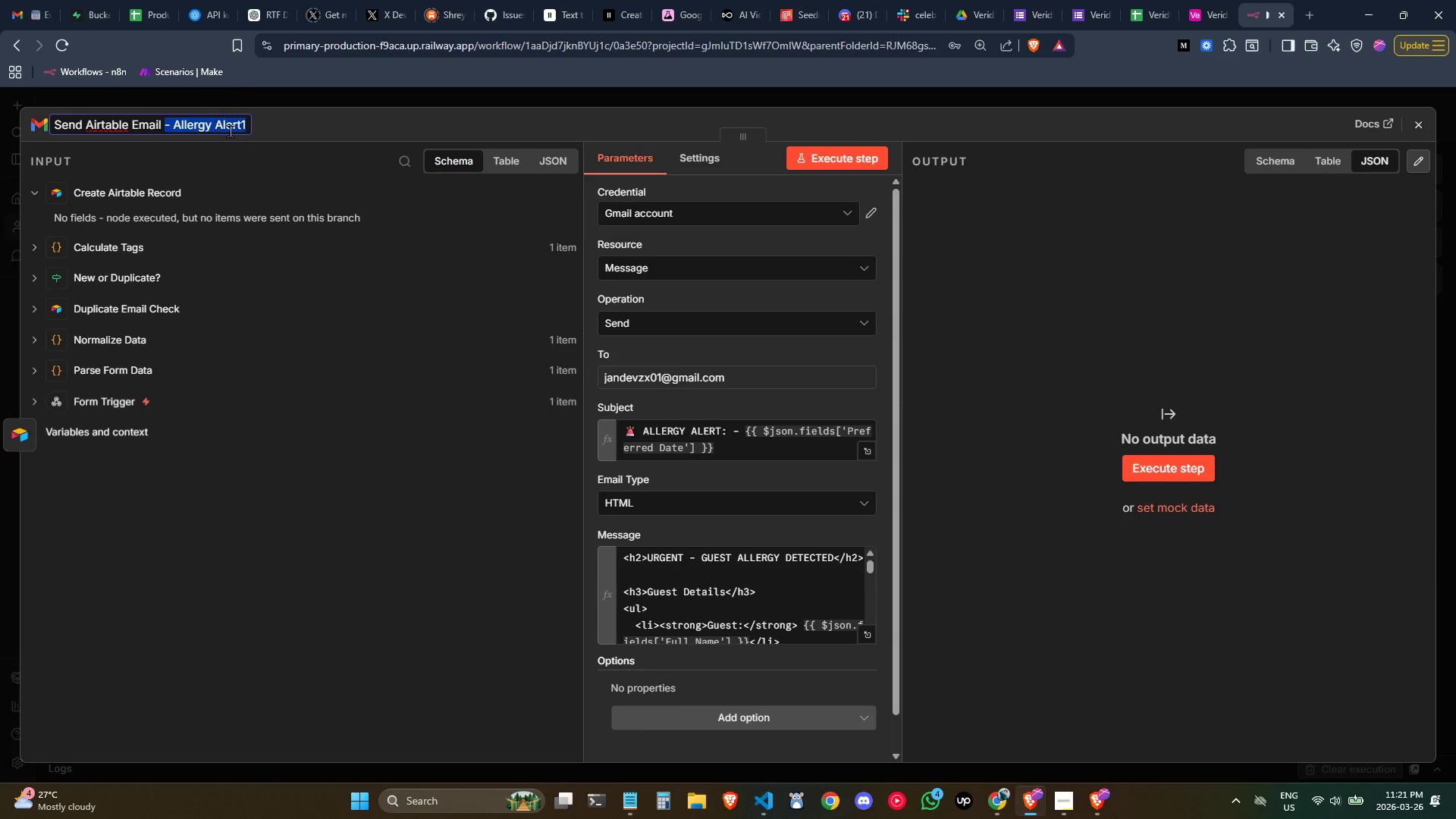 
key(Control+Shift+ArrowRight)
 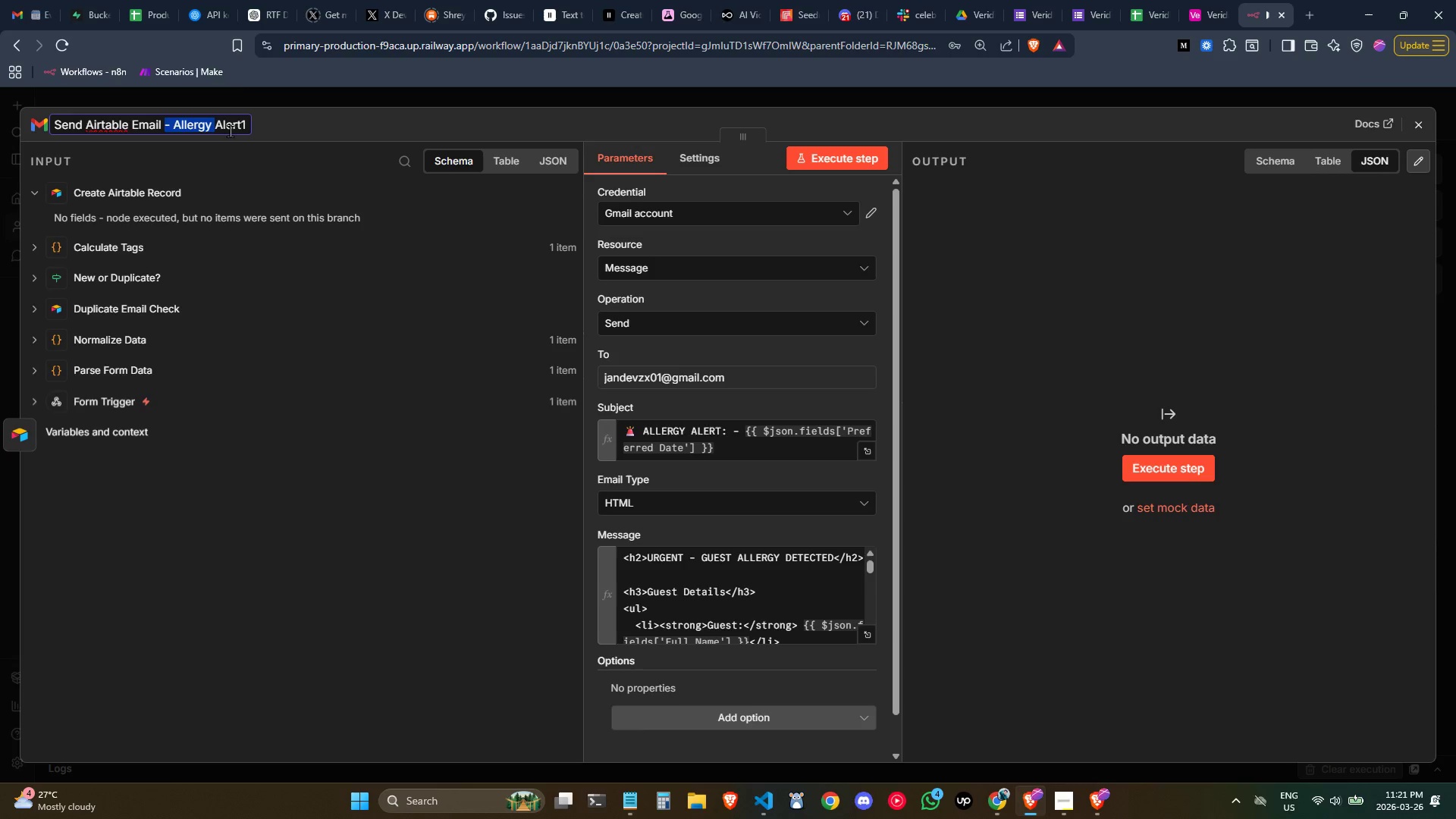 
key(Control+Shift+ArrowLeft)
 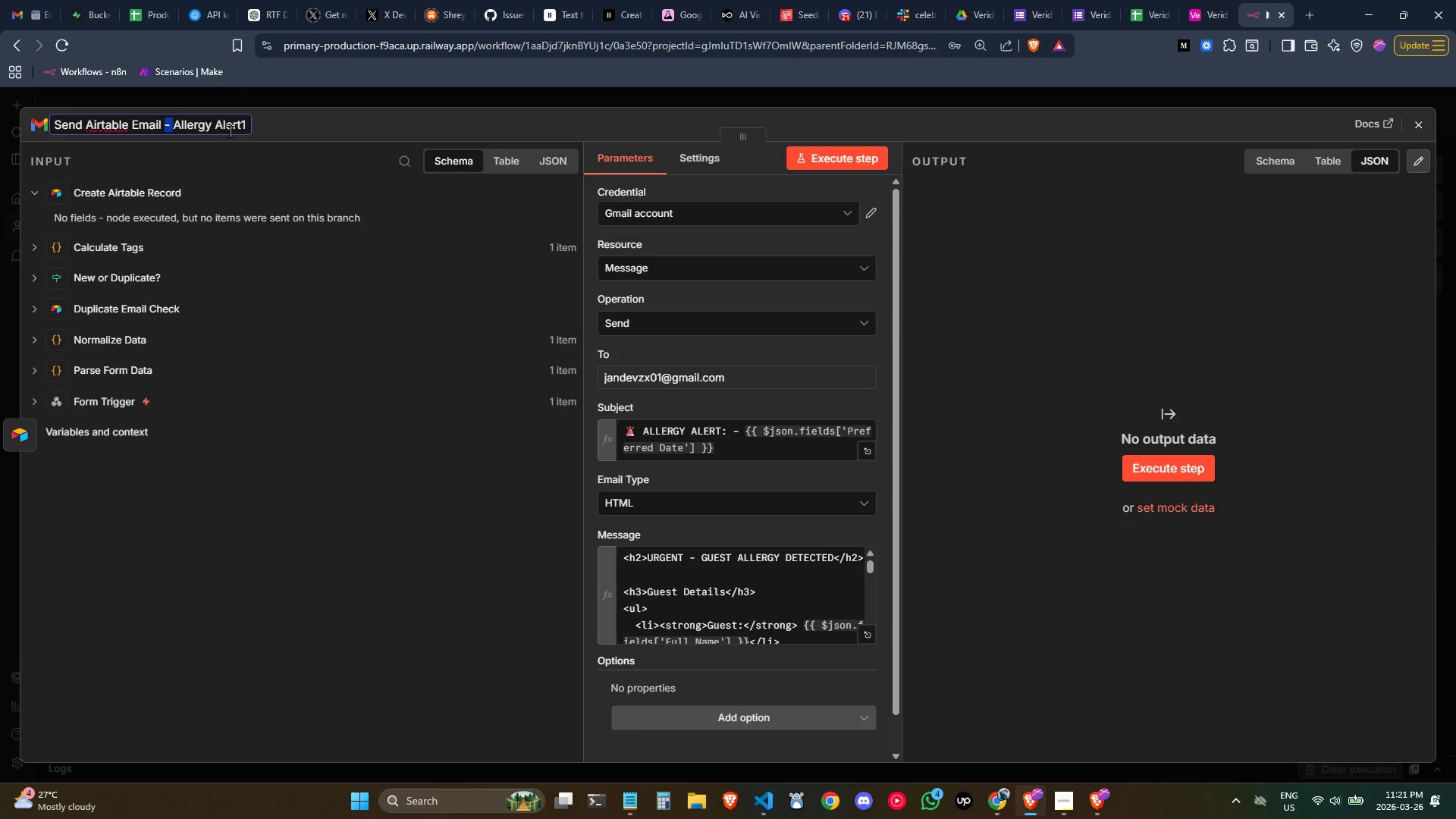 
key(Control+Shift+ArrowLeft)
 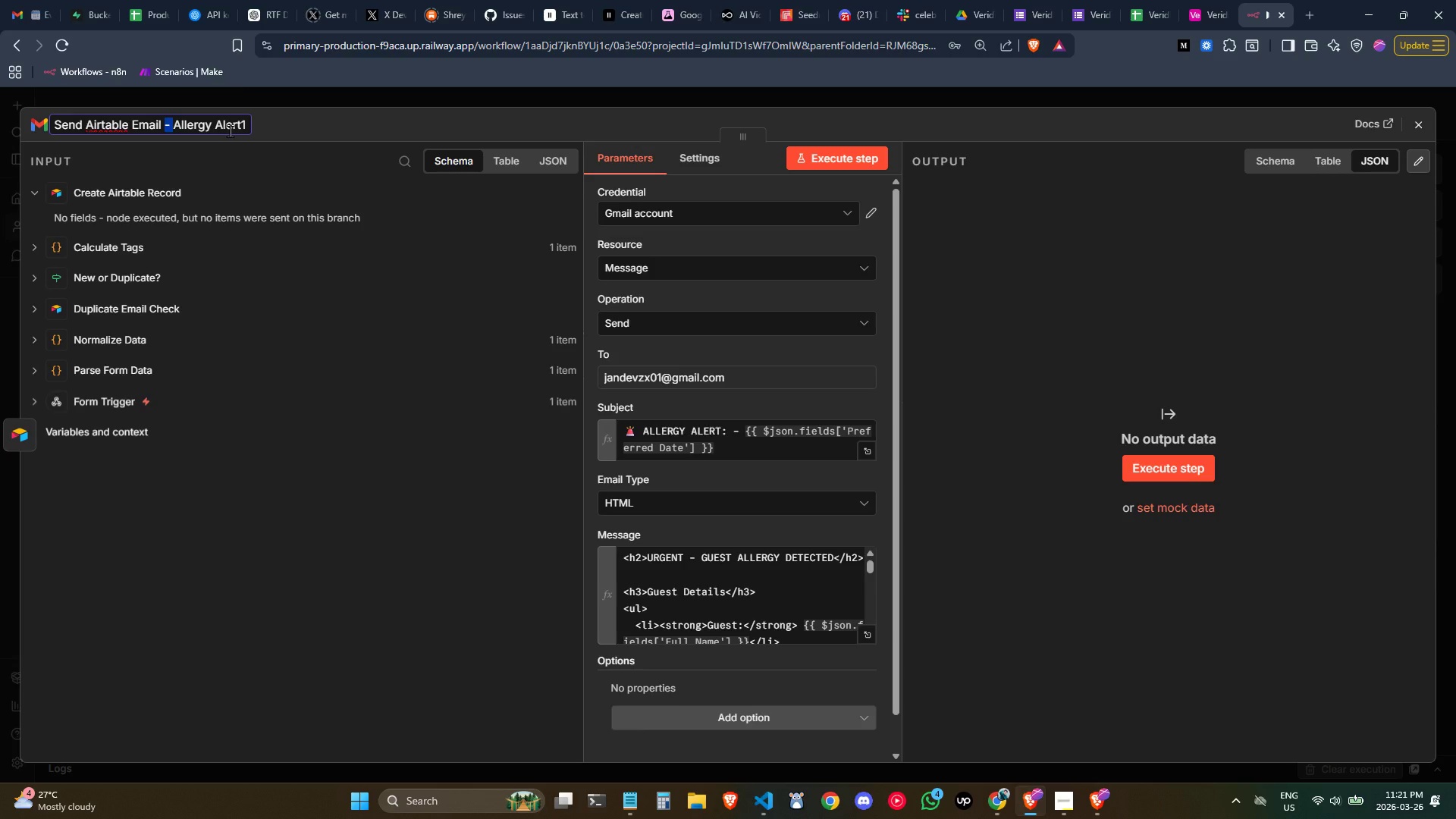 
key(Control+Shift+ArrowLeft)
 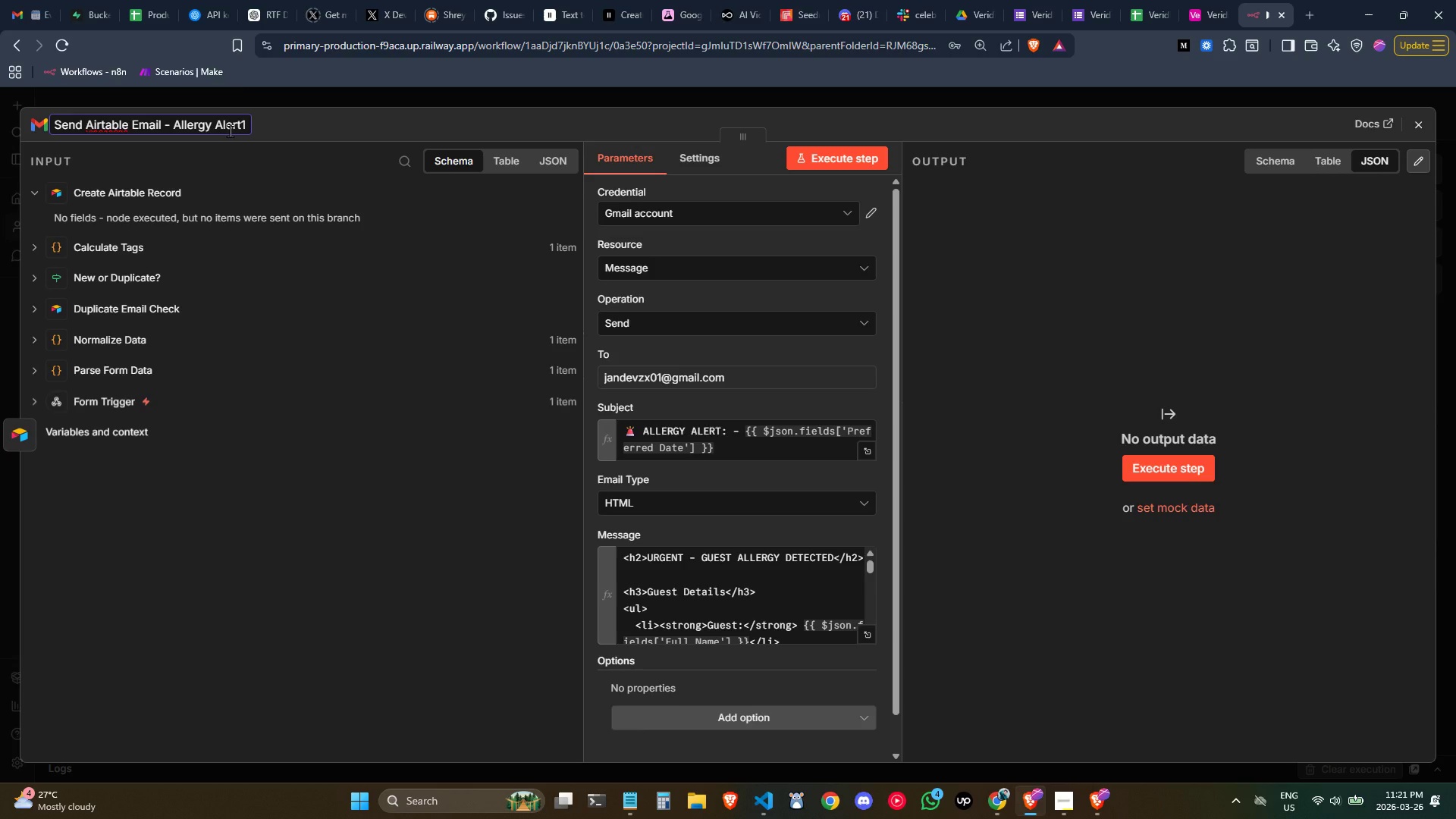 
key(Backspace)
key(Backspace)
key(Backspace)
key(Backspace)
key(Backspace)
key(Backspace)
type(Ero)
key(Backspace)
type(ro Alert)
 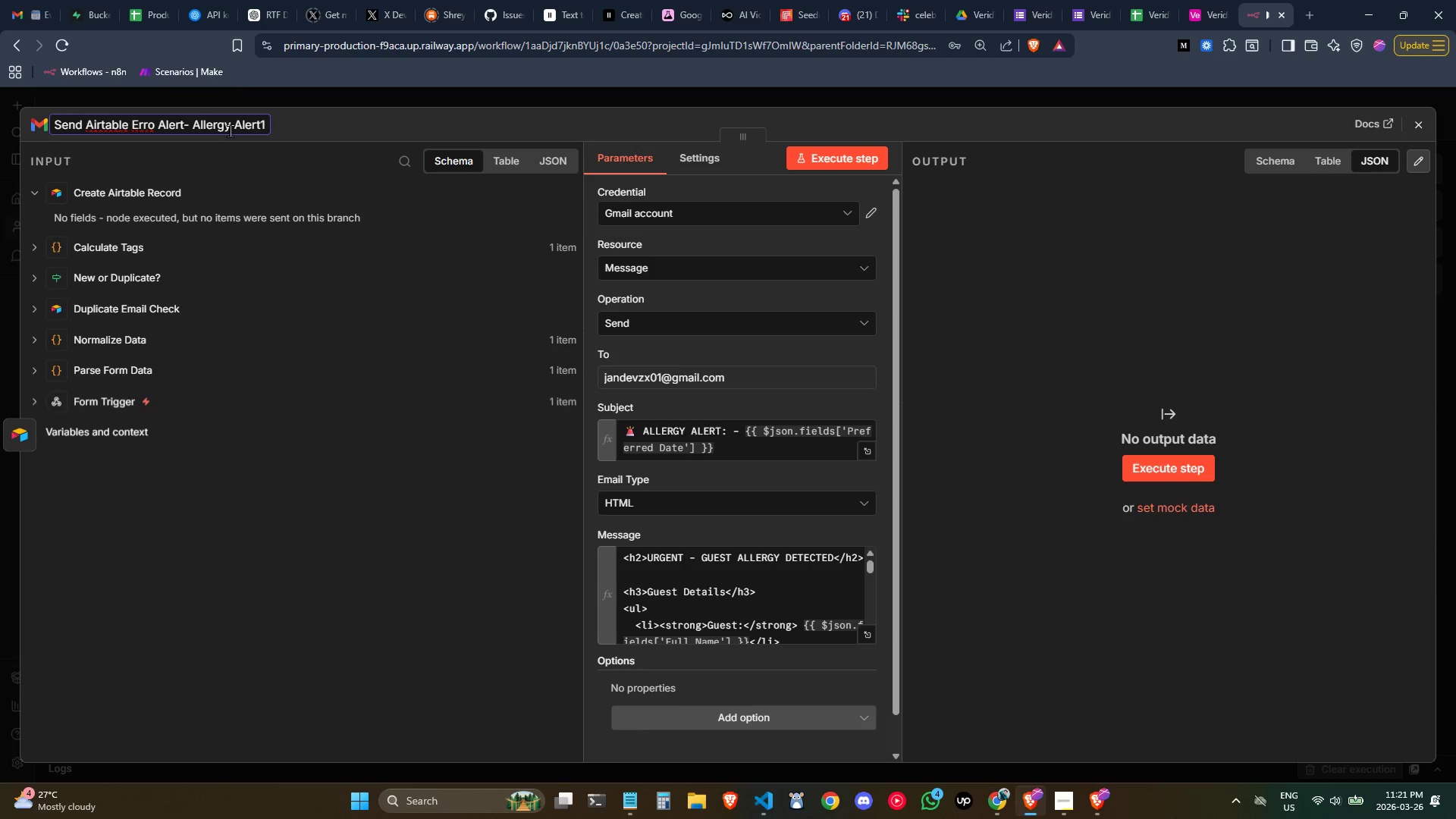 
key(ArrowRight)
 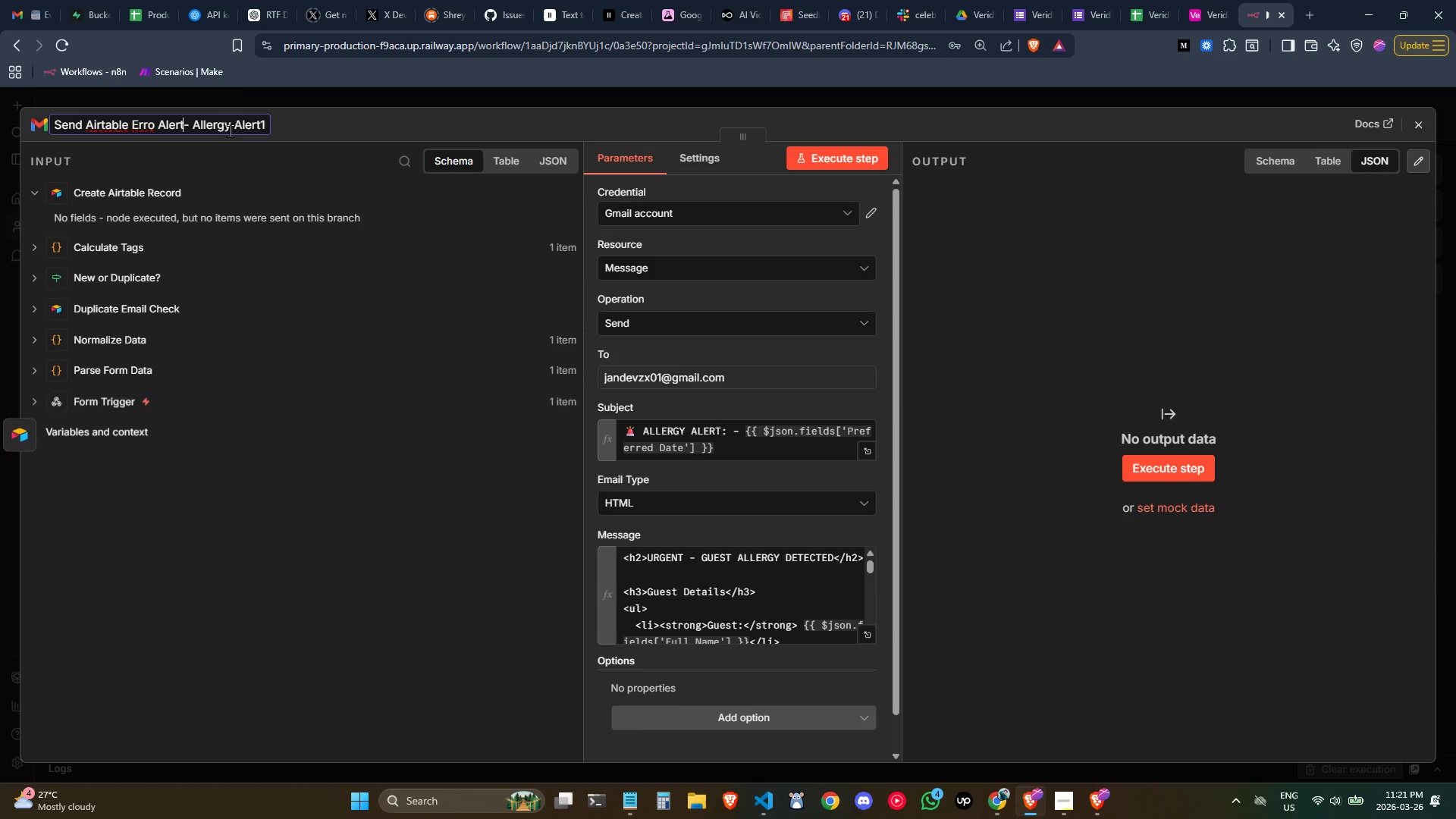 
key(ArrowLeft)
 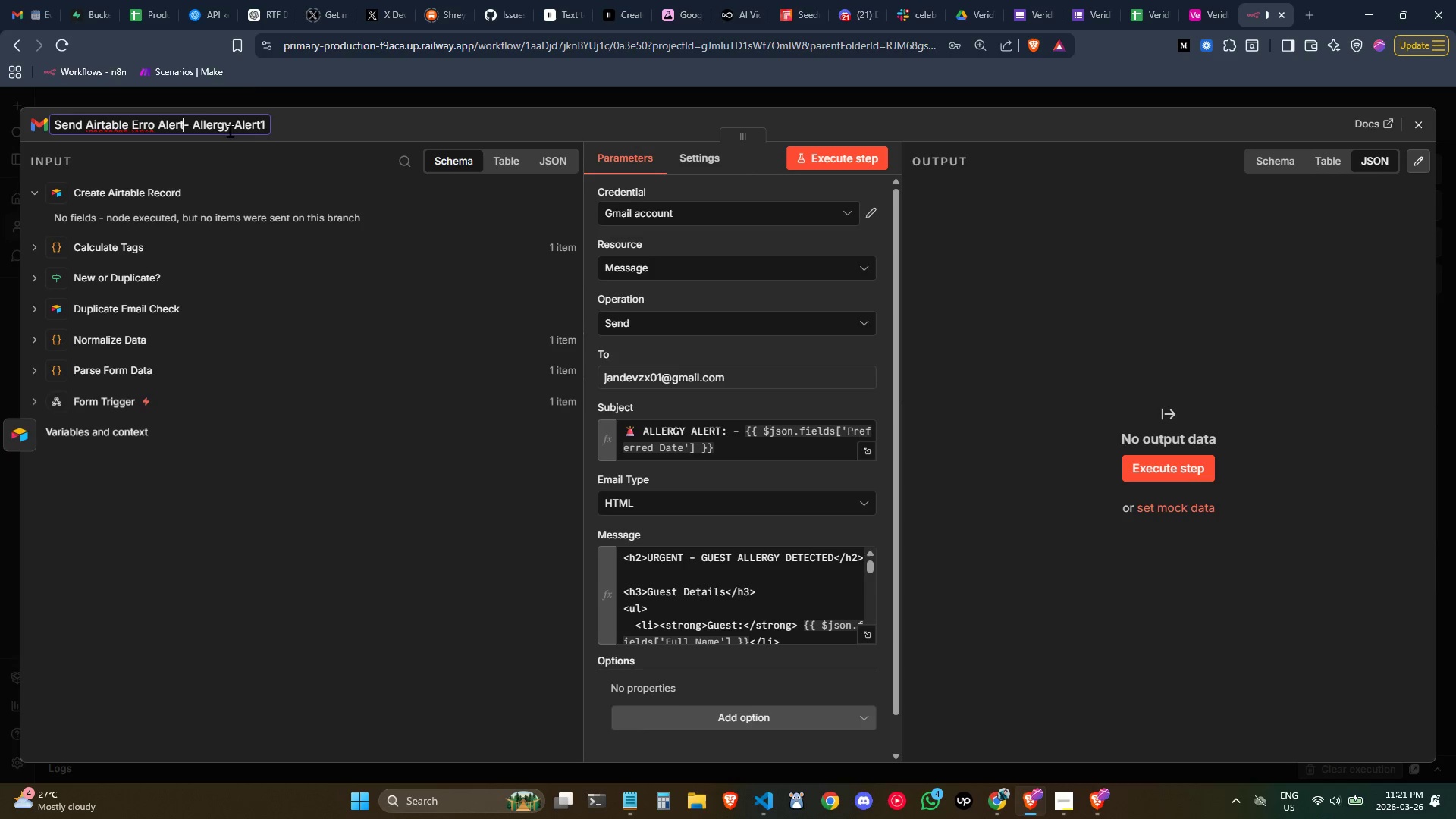 
key(Space)
 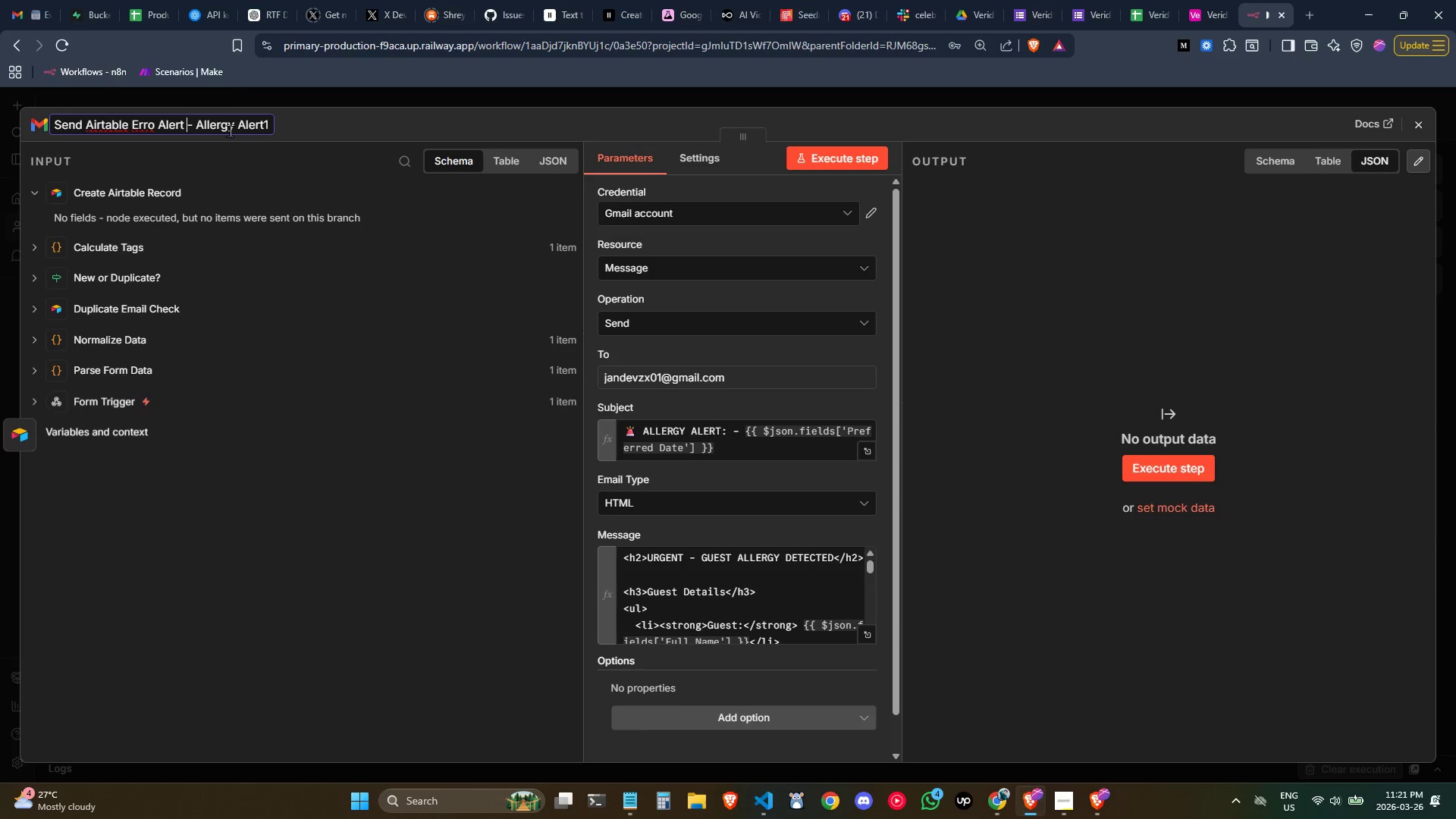 
key(ArrowRight)
 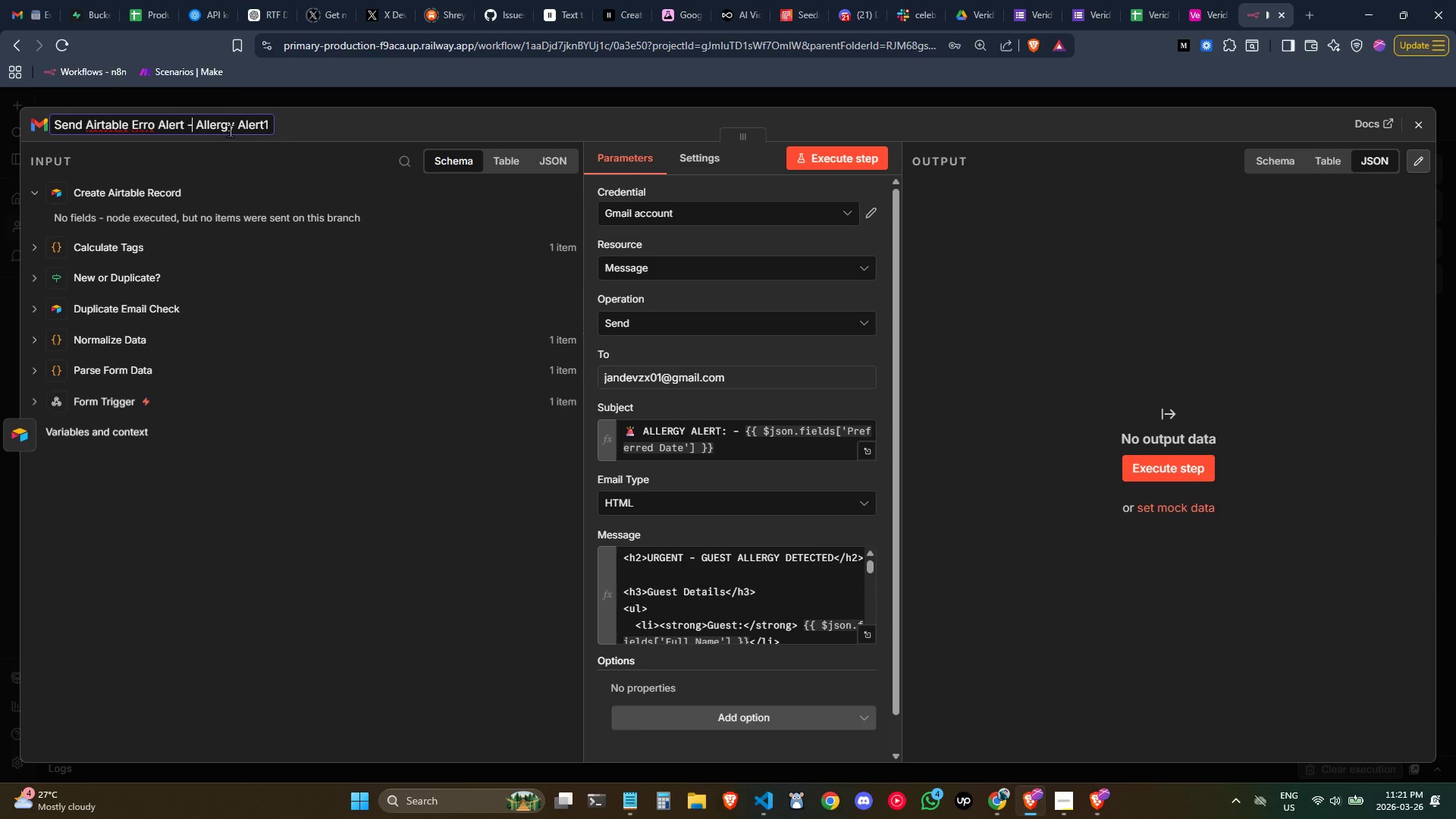 
key(Control+Shift+ArrowRight)
 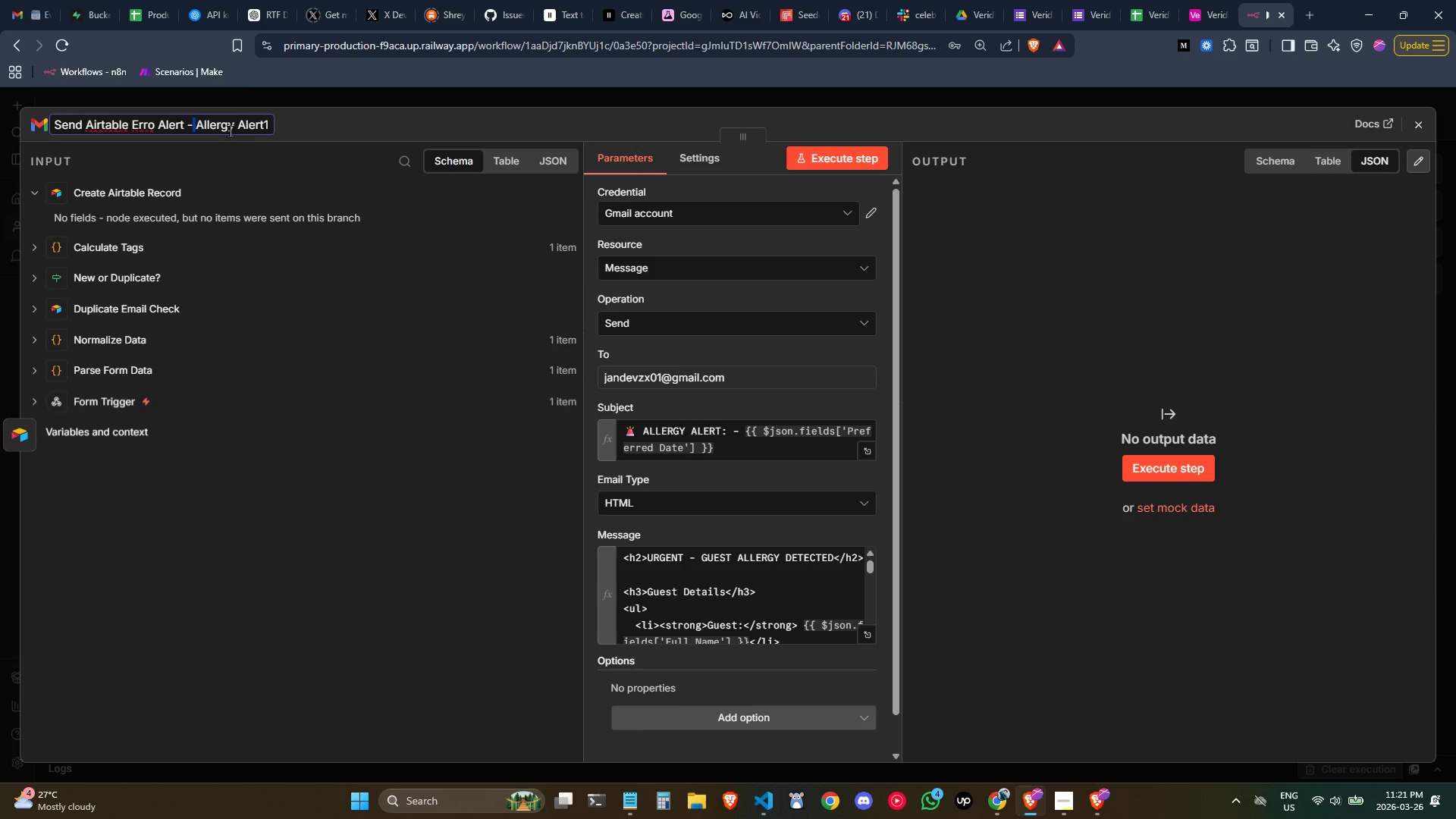 
key(Control+Shift+ArrowRight)
 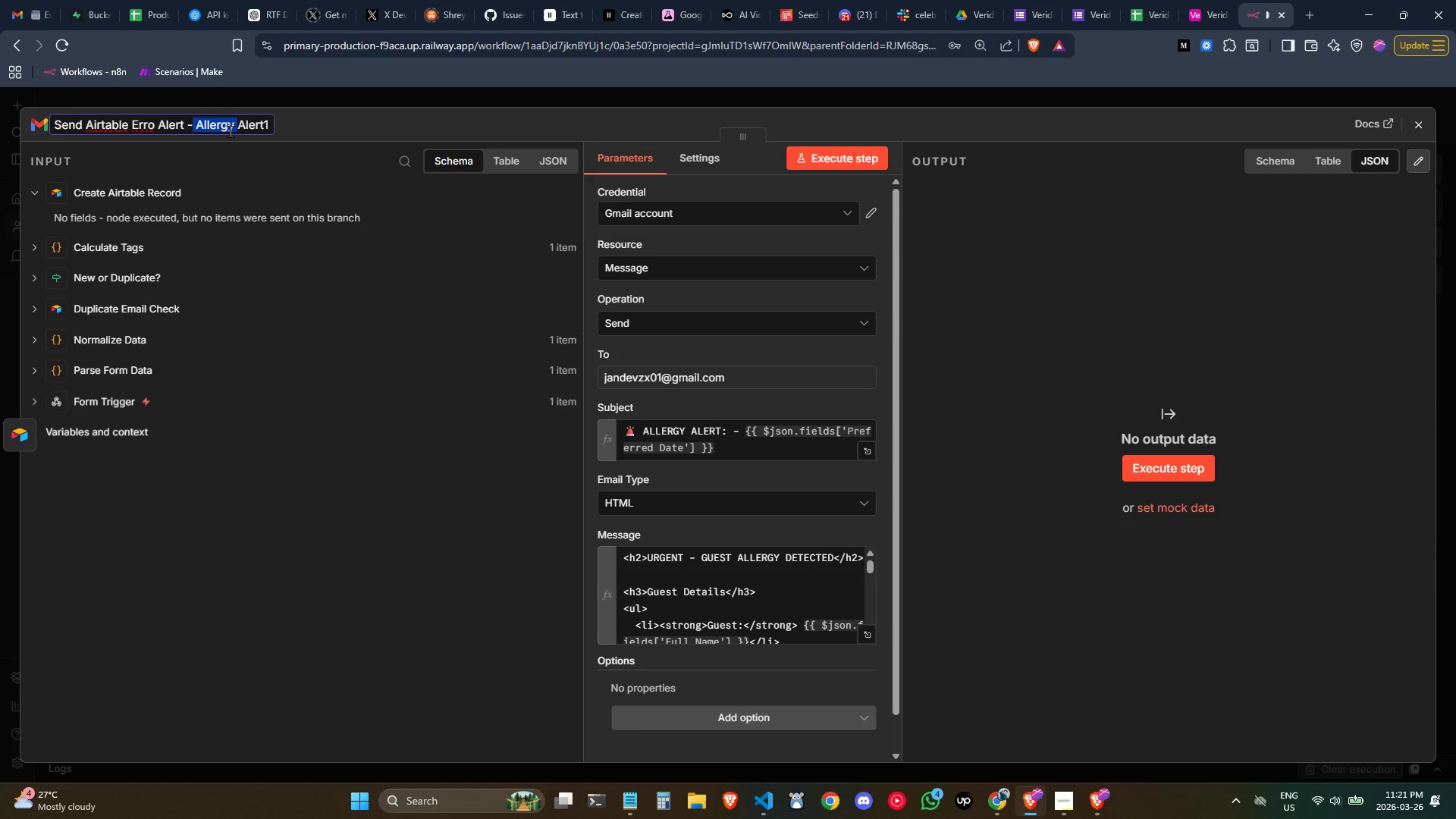 
key(Control+Shift+ArrowRight)
 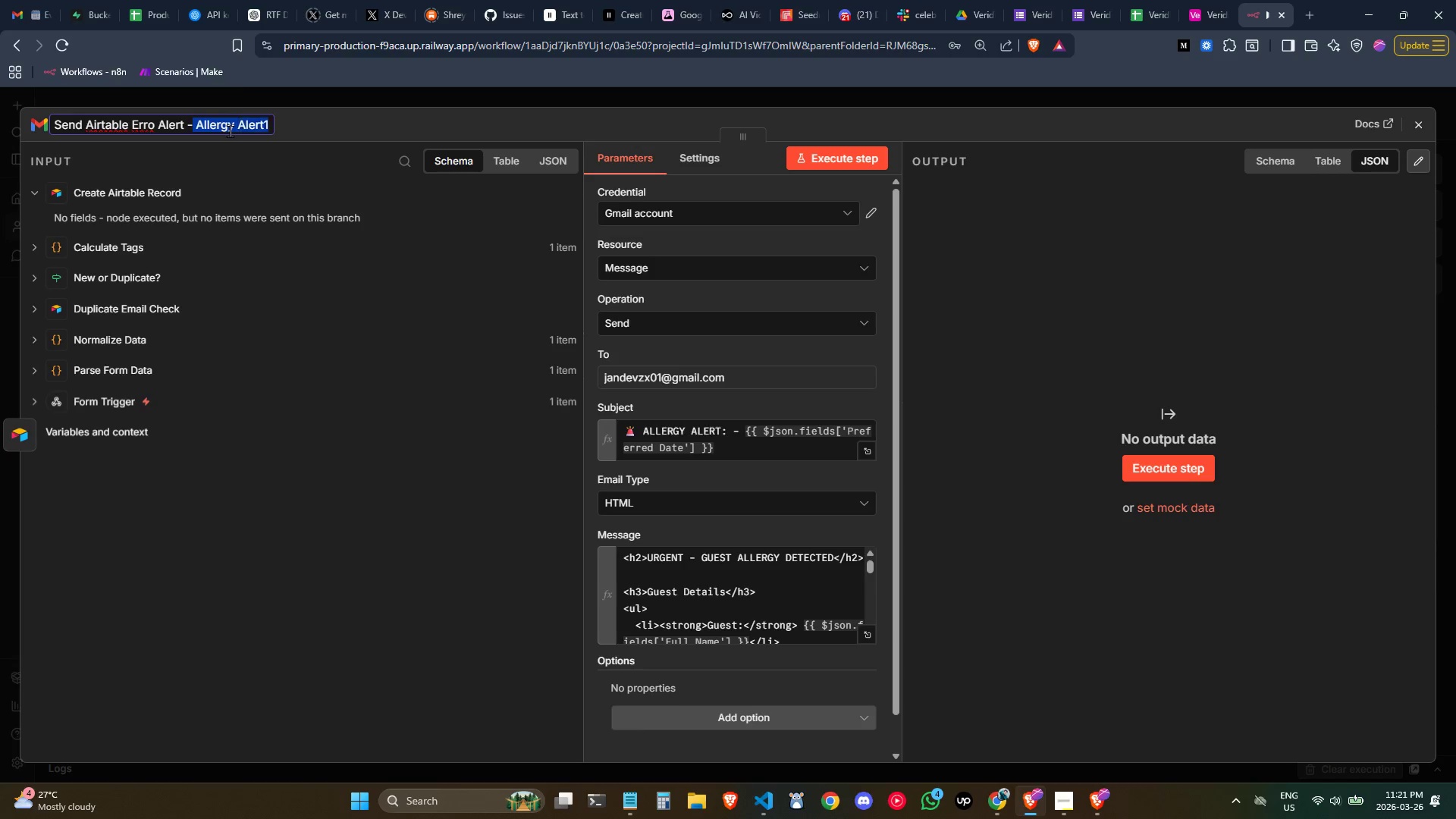 
key(Control+Shift+ArrowRight)
 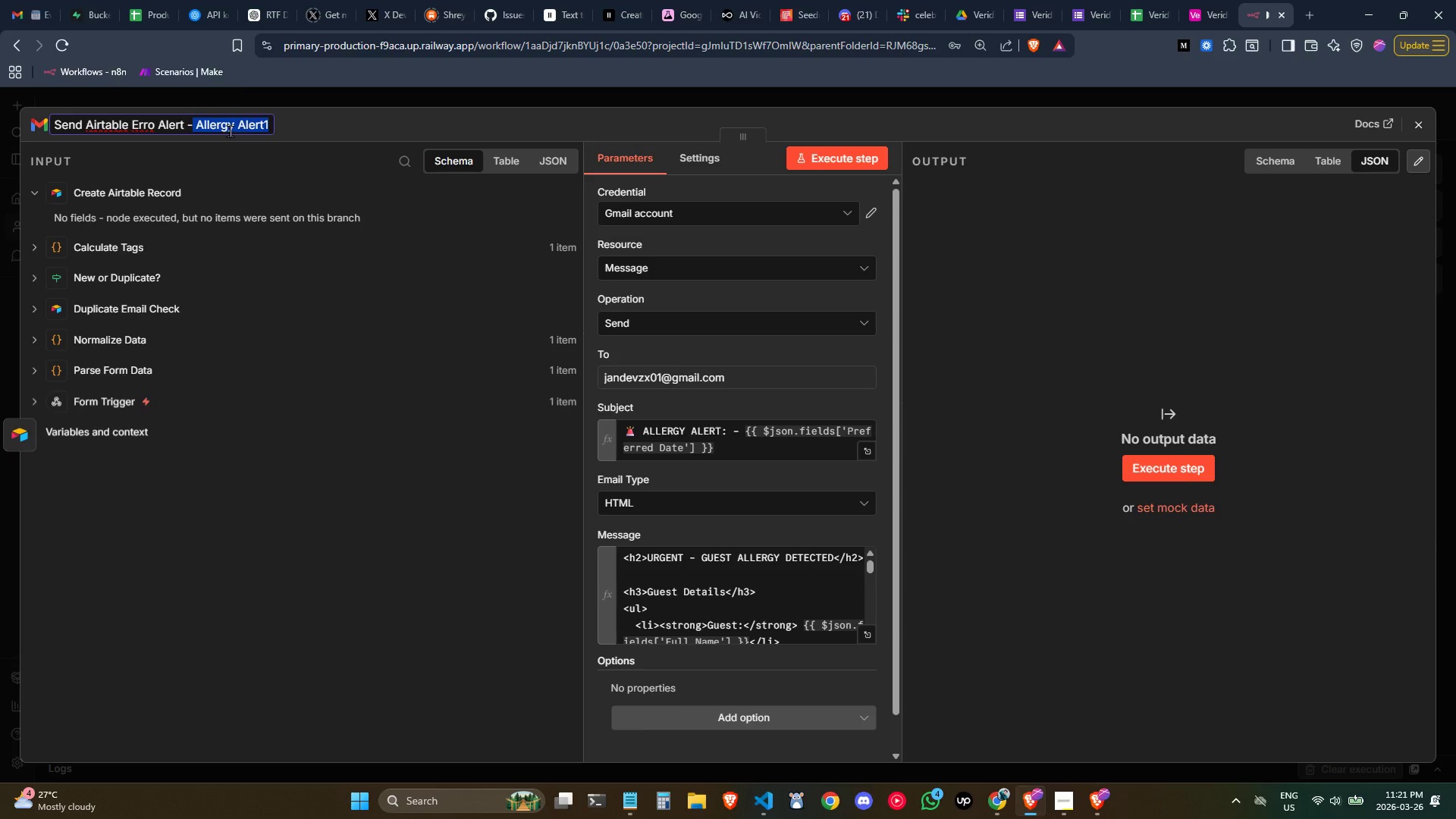 
type(A)
key(Backspace)
type( )
key(Backspace)
type( Admin)
 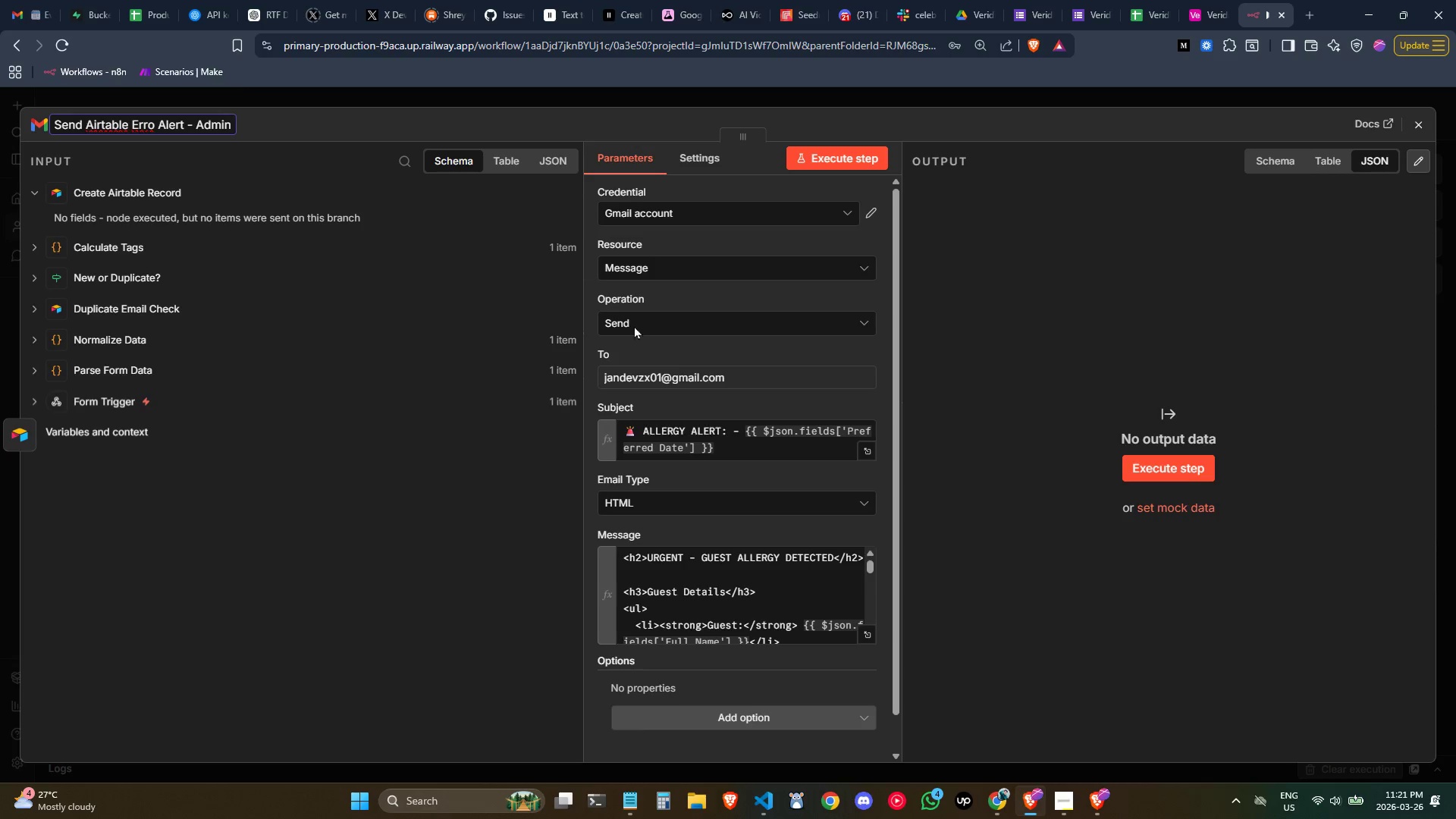 
left_click([722, 444])
 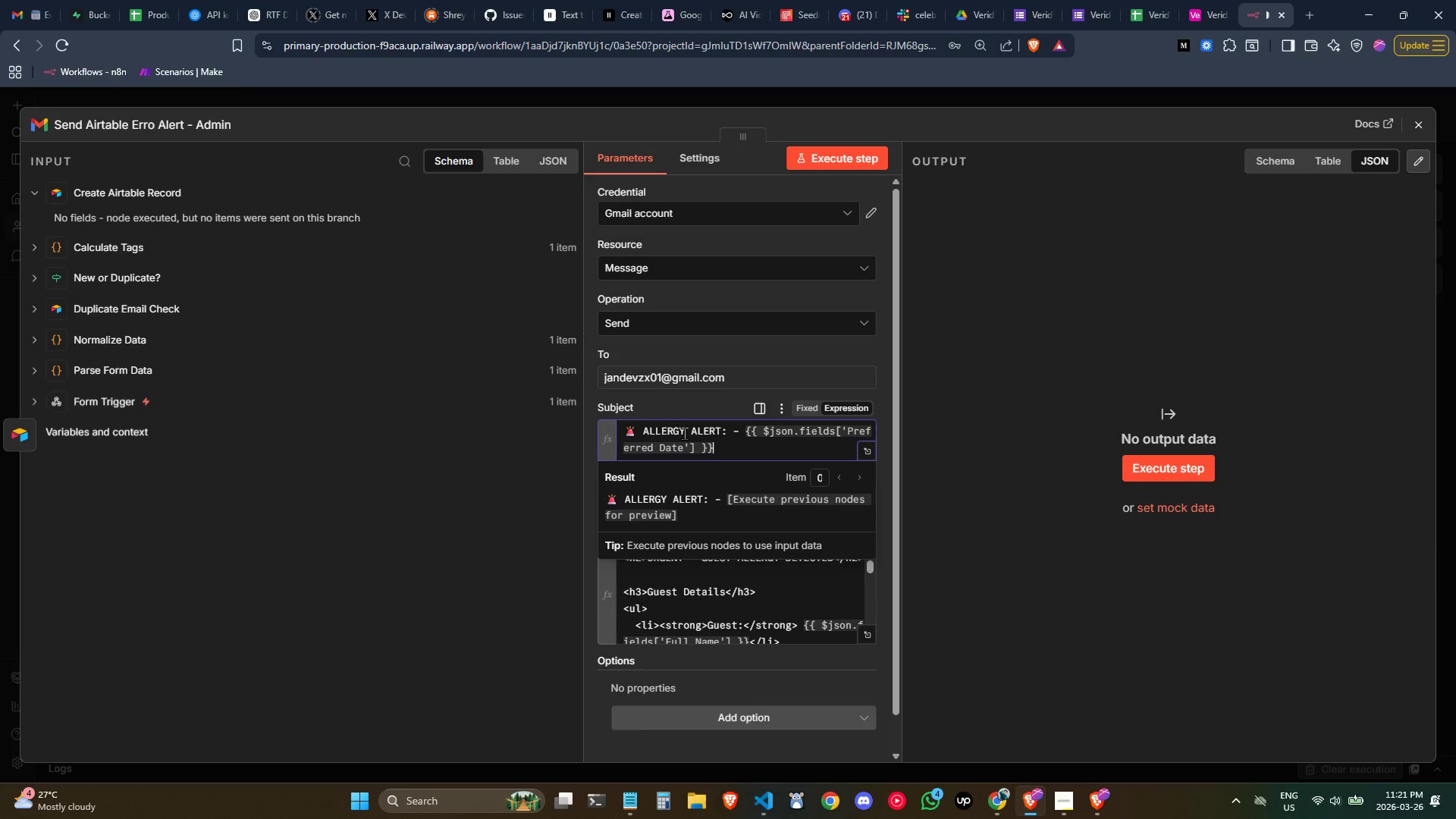 
left_click_drag(start_coordinate=[687, 433], to_coordinate=[642, 429])
 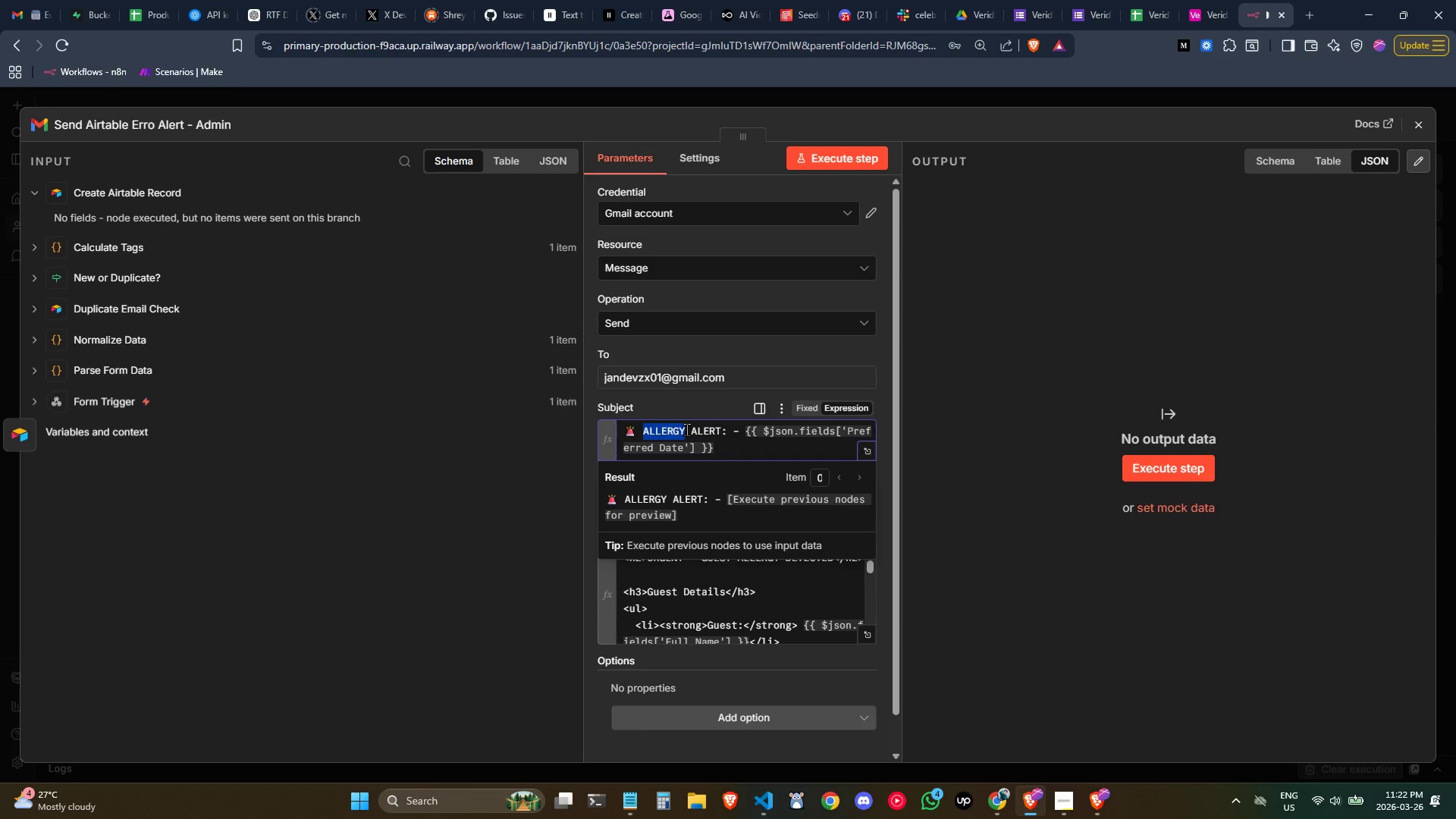 
type(AIRTABLE)
 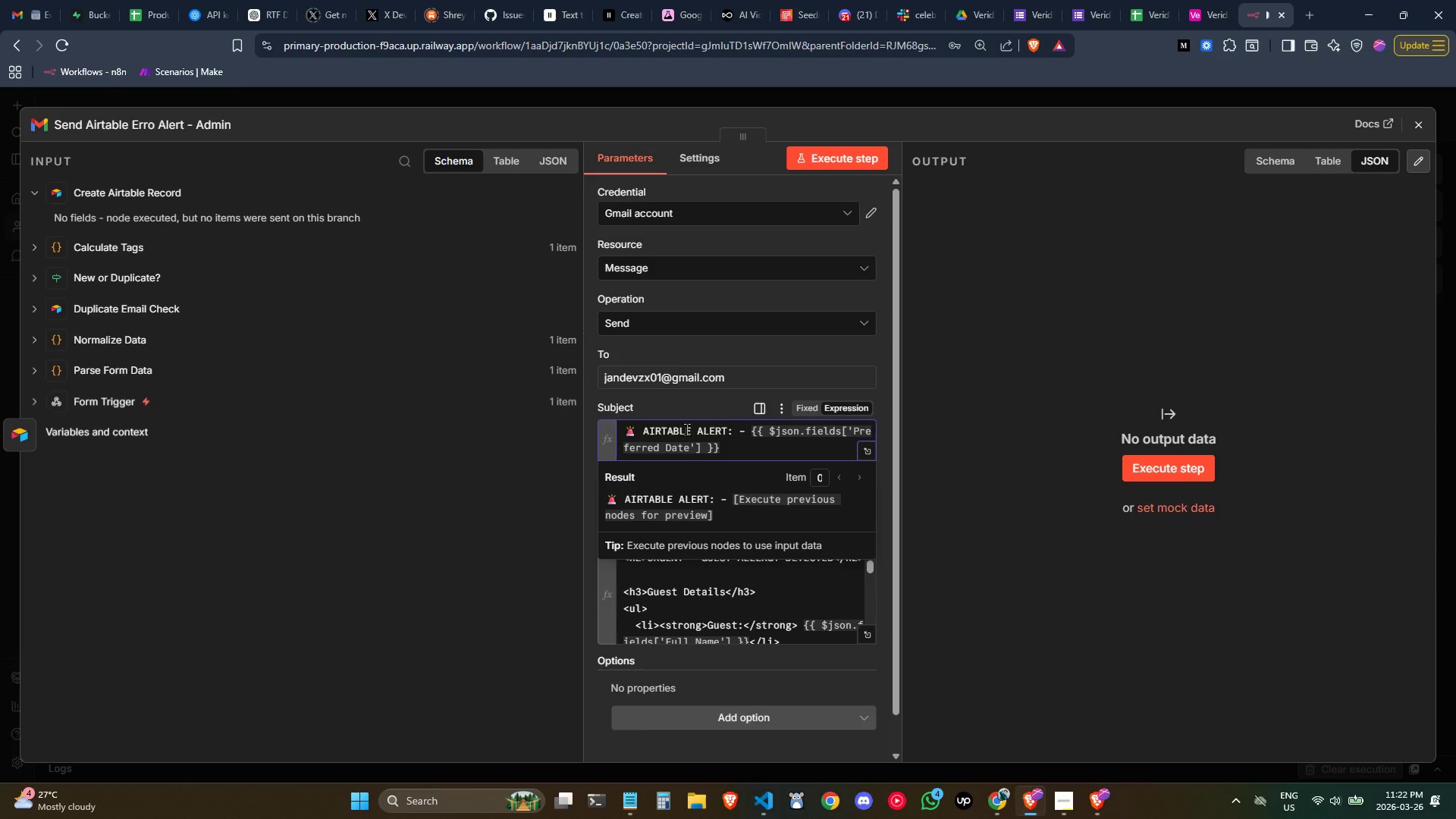 
key(ArrowRight)
 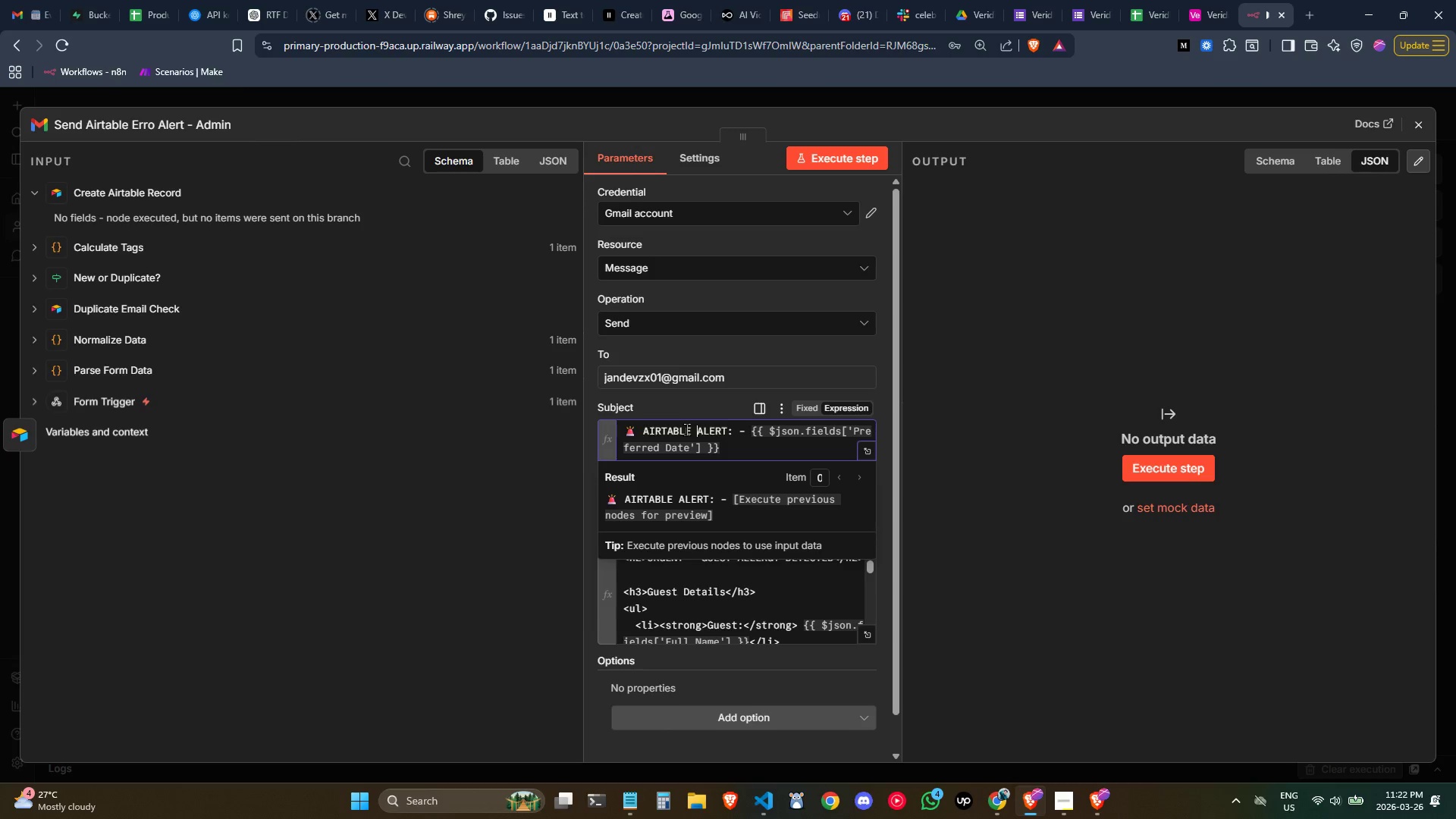 
key(Control+Shift+ArrowRight)
 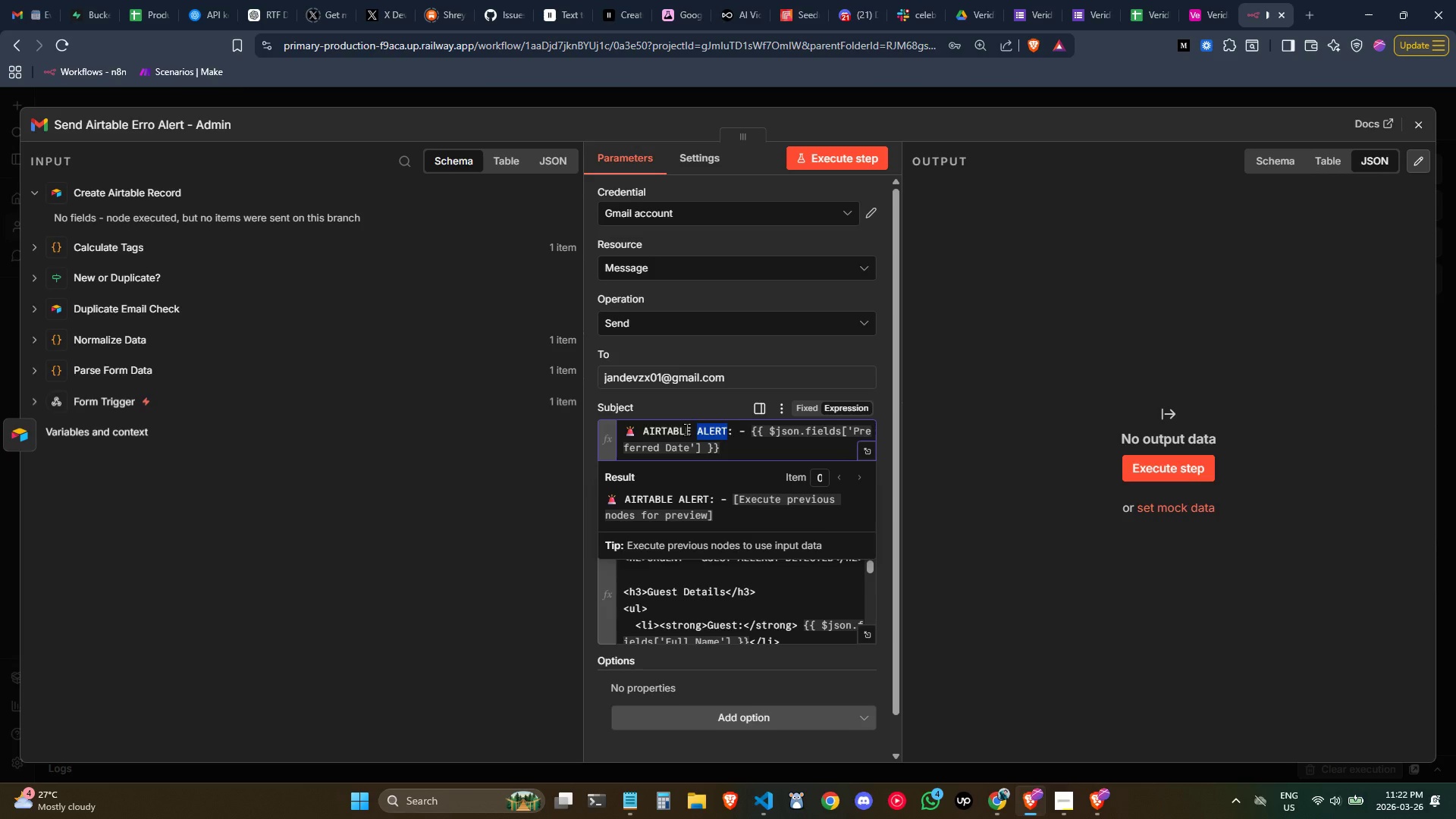 
type(ERROR ALERT)
 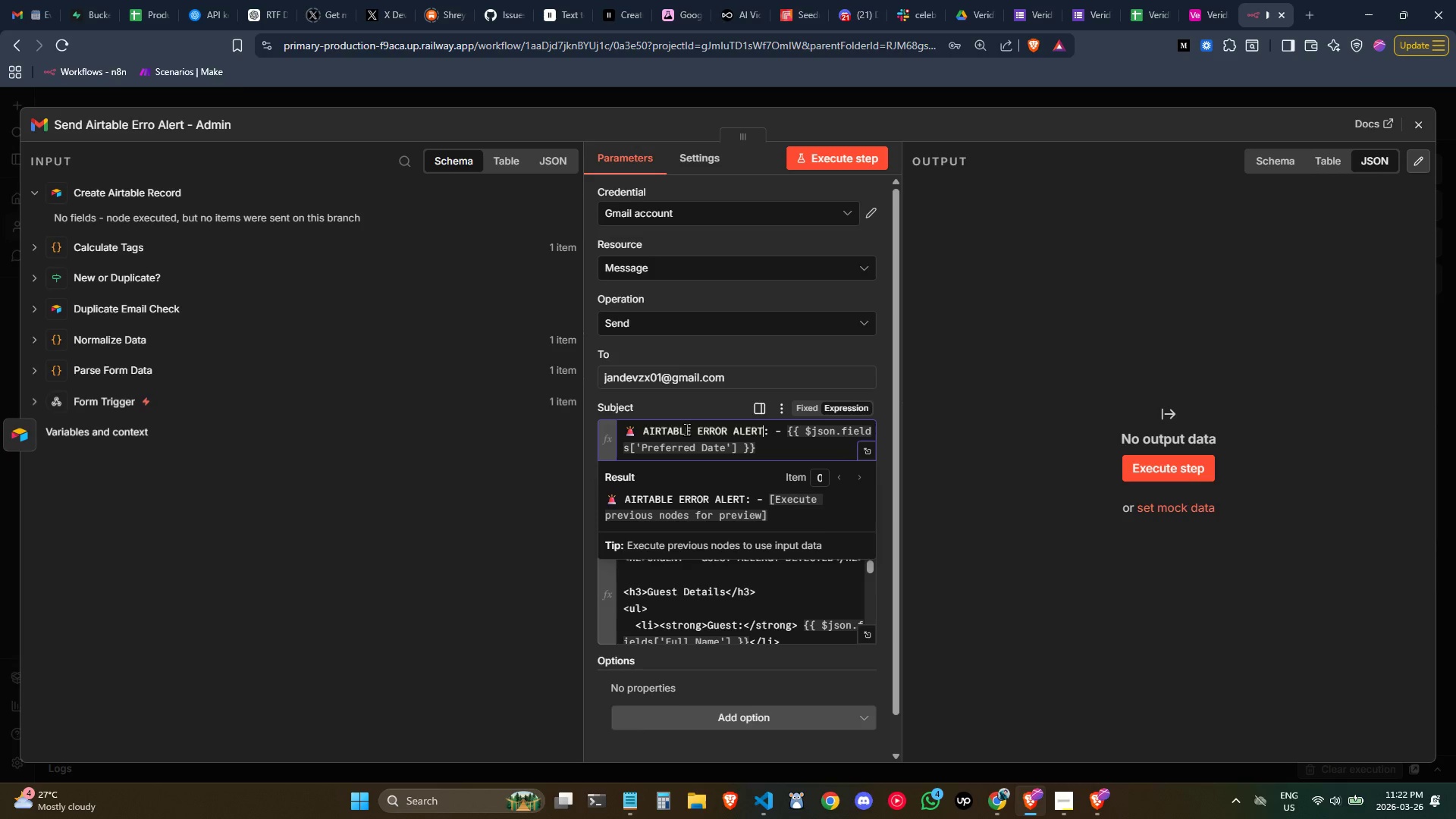 
key(Control+Shift+ArrowRight)
 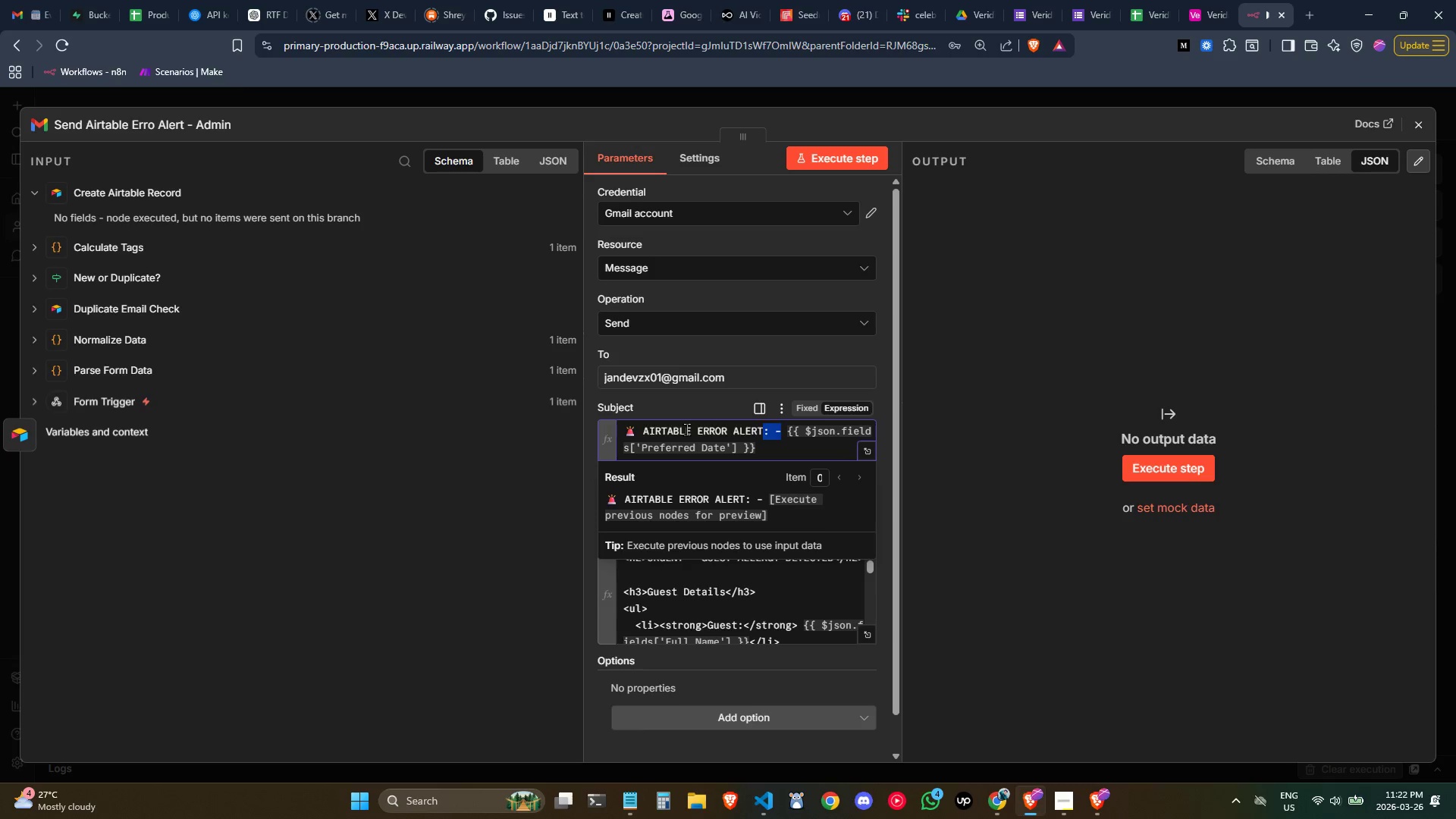 
key(Control+Shift+ArrowRight)
 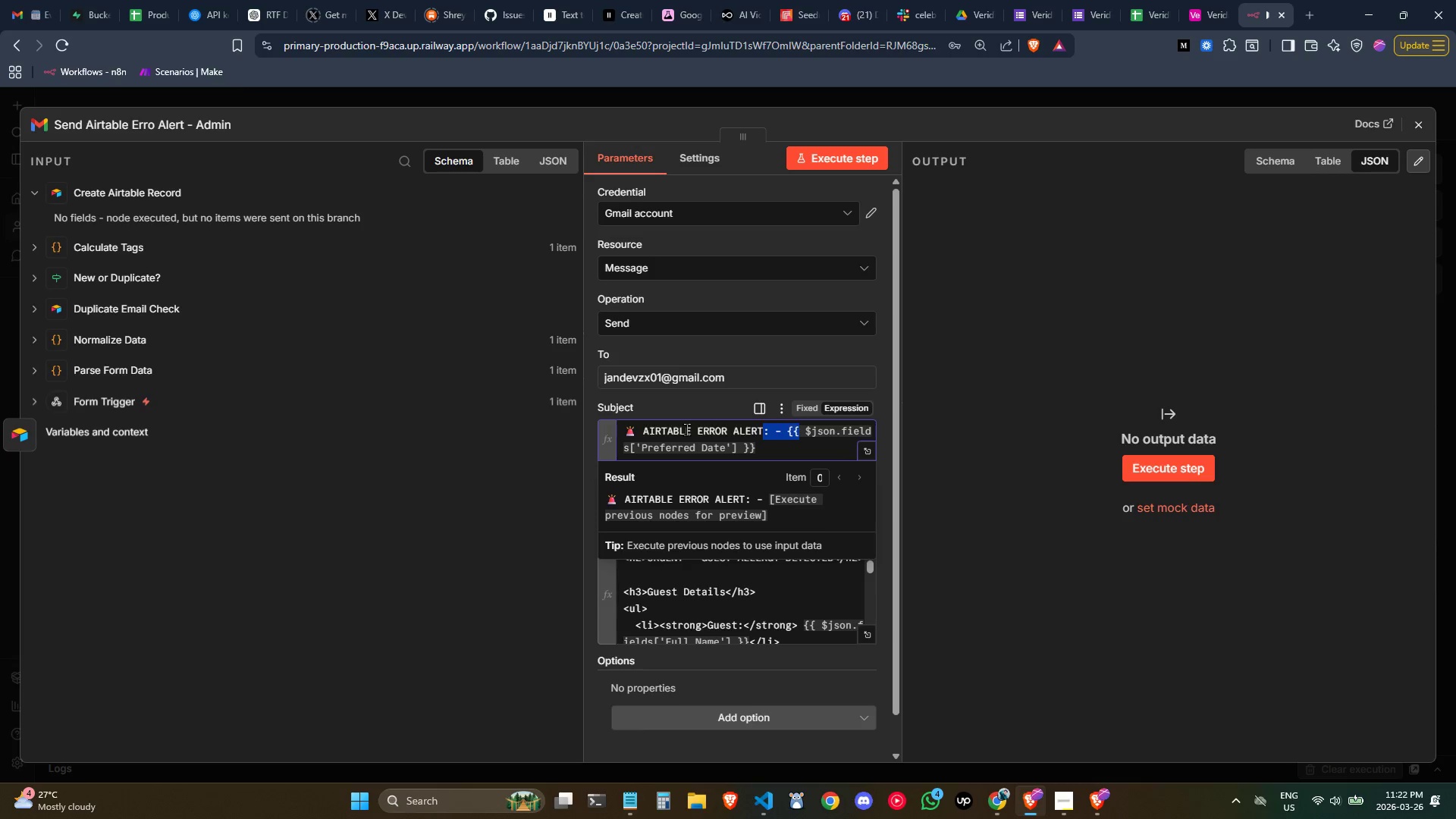 
key(Control+Shift+ArrowRight)
 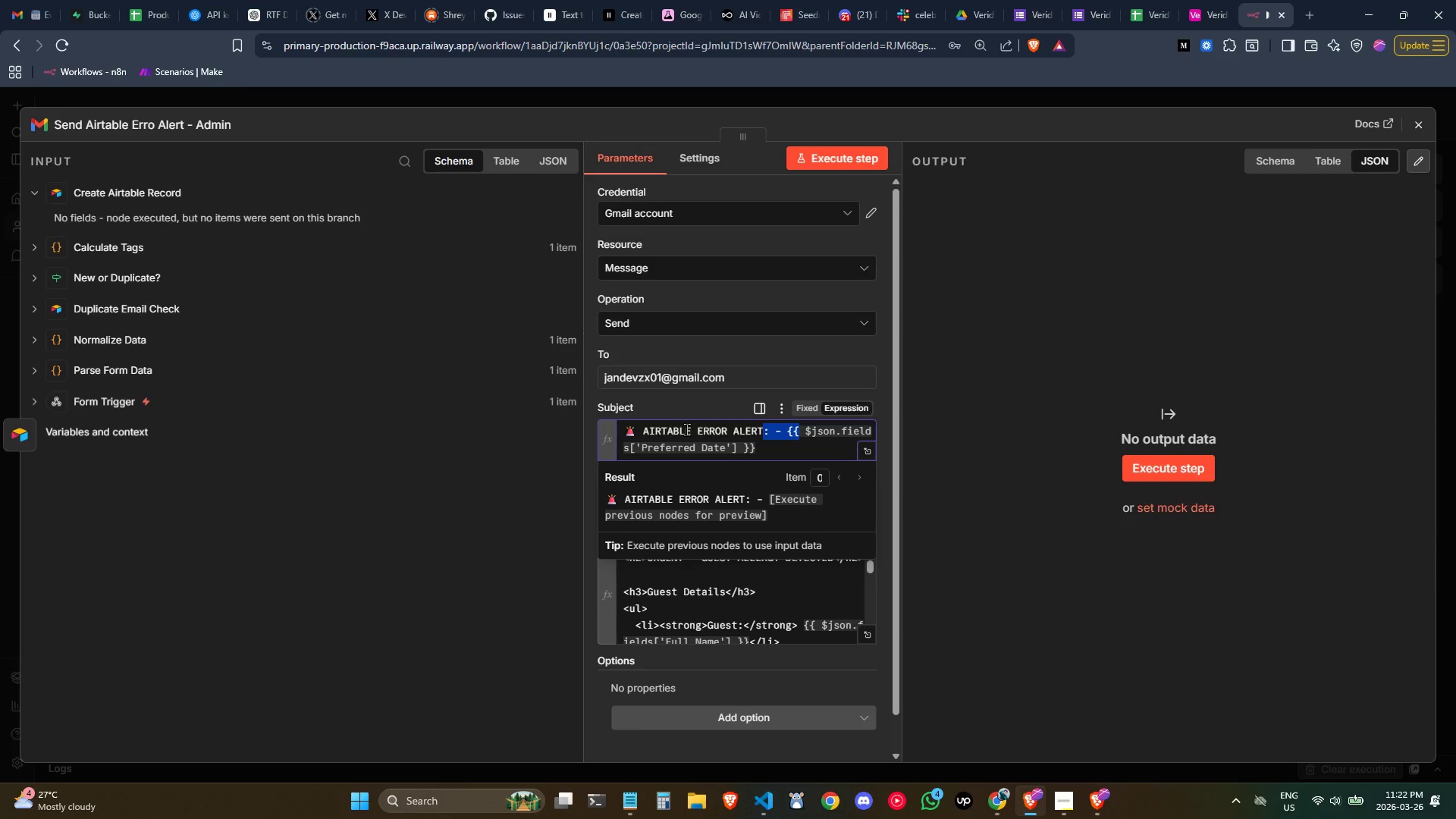 
key(Control+Shift+ArrowDown)
 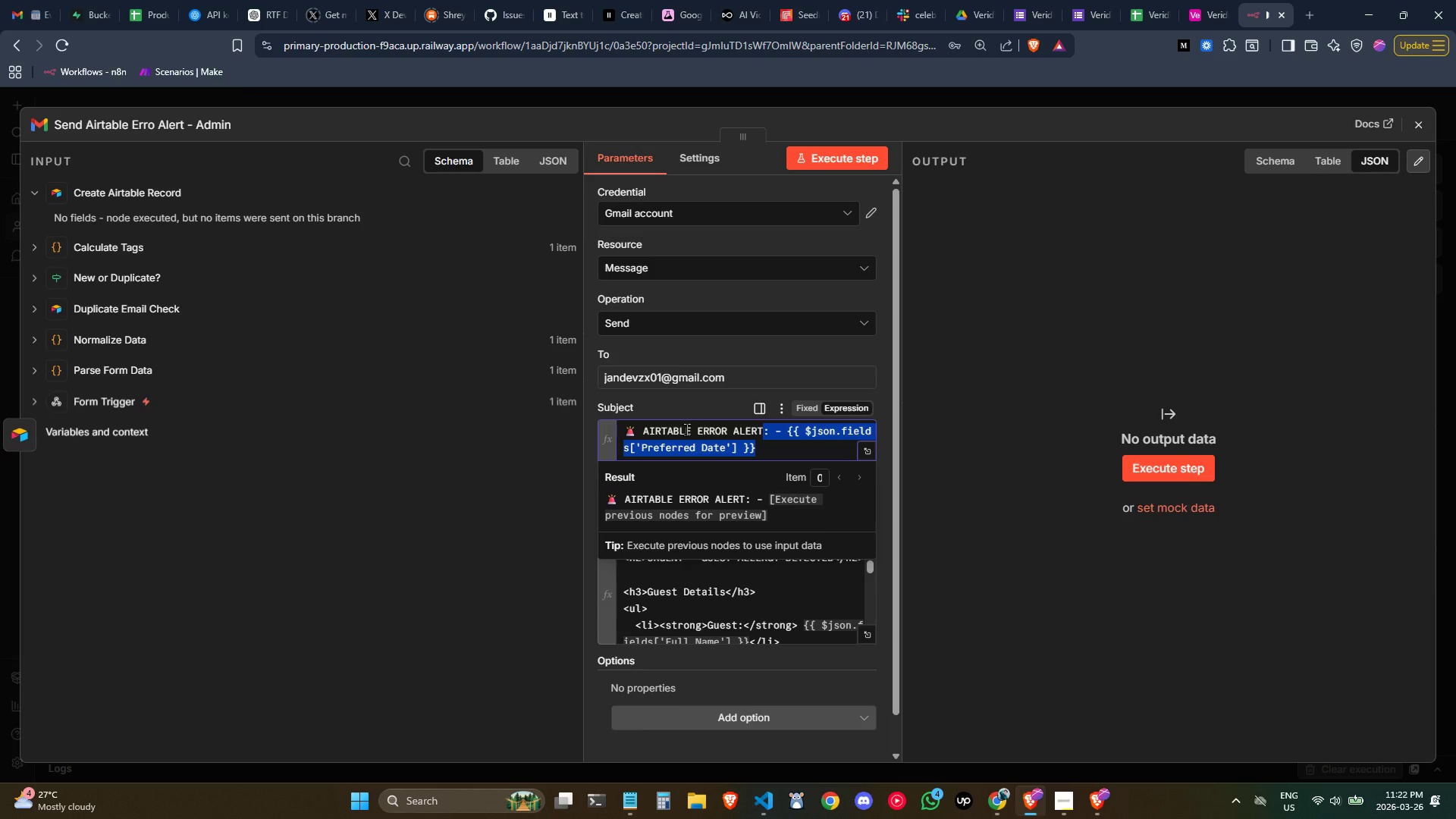 
key(Backspace)
 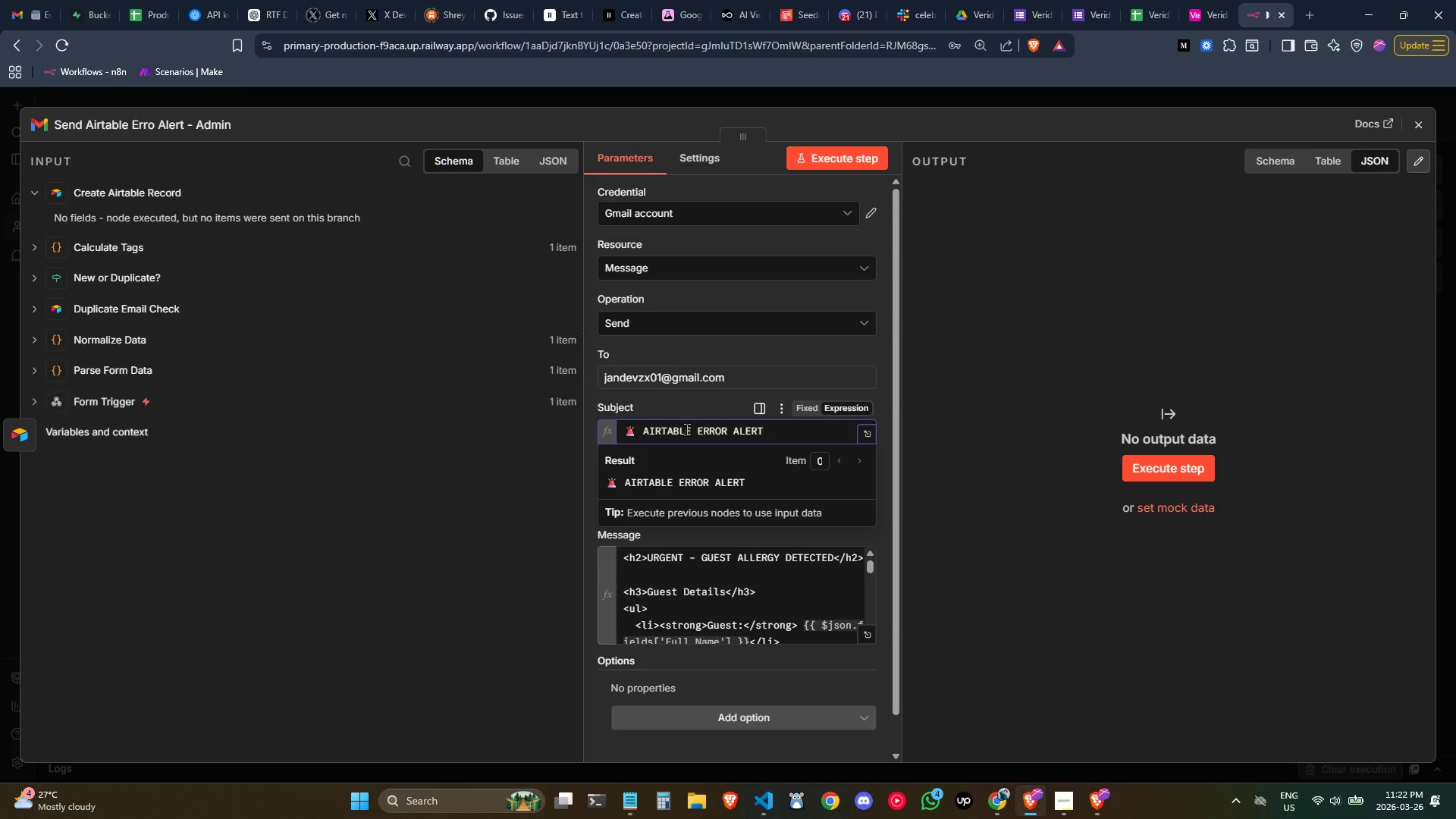 
key(Shift+1)
 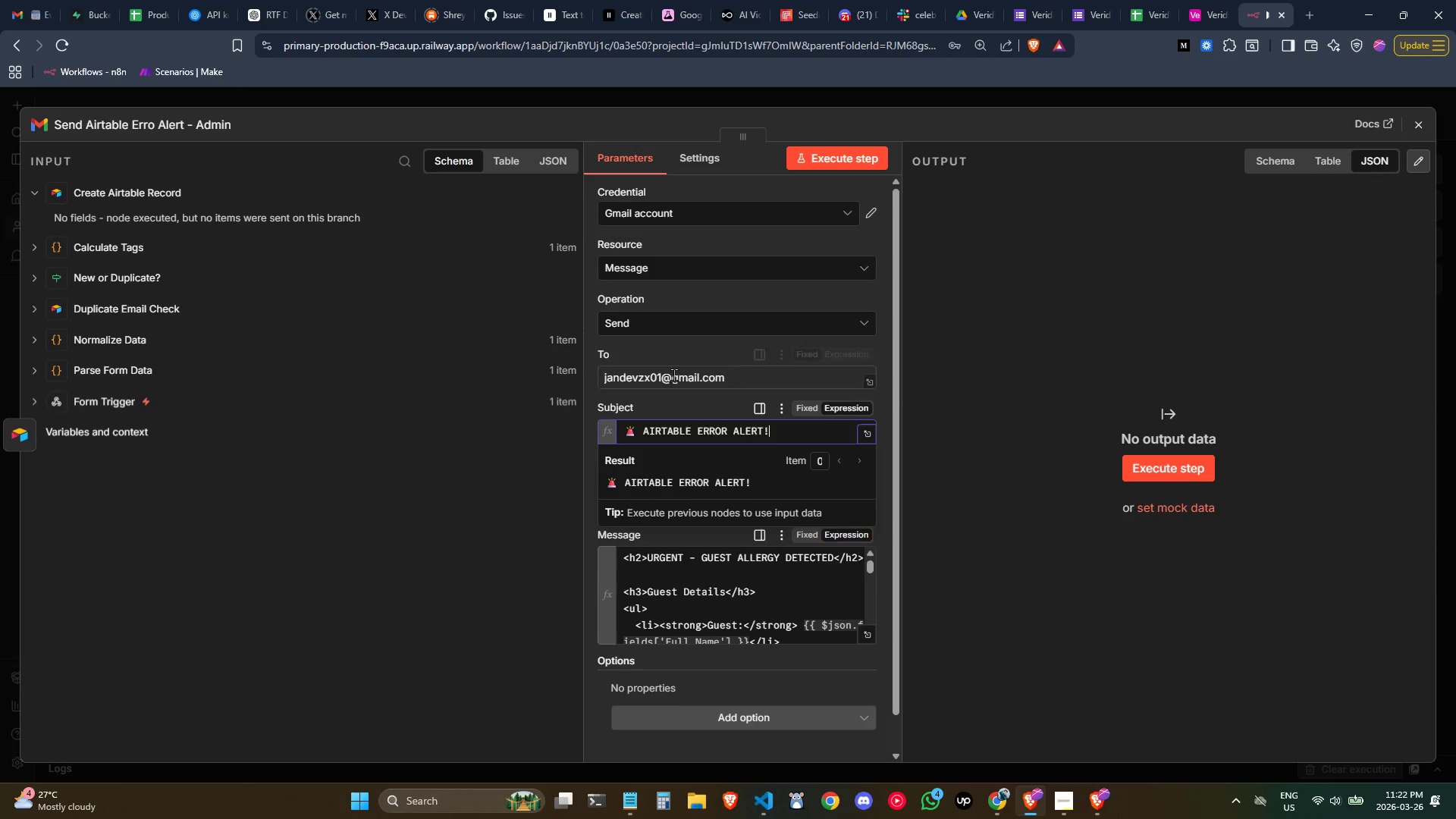 
left_click([685, 356])
 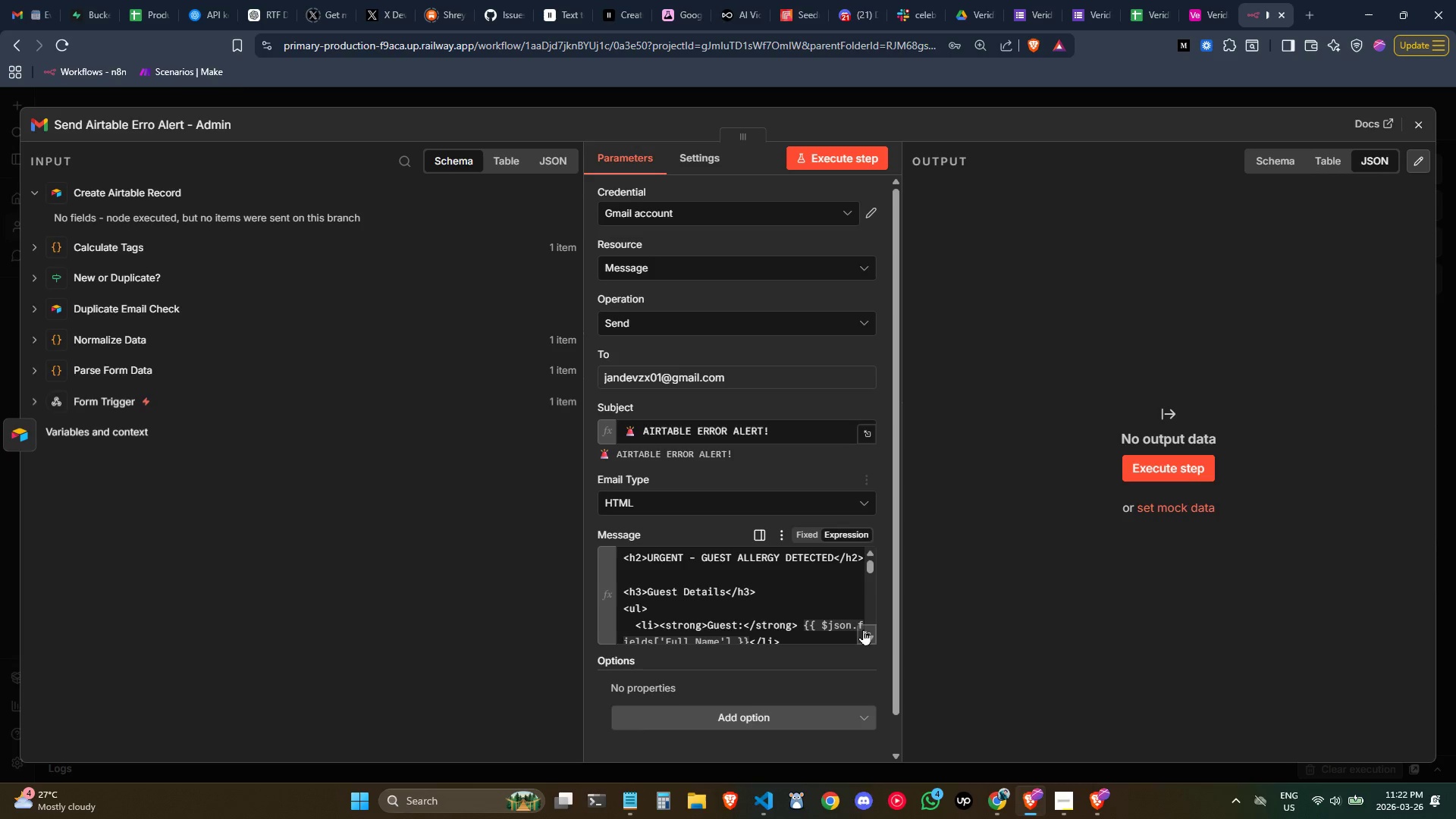 
left_click([867, 631])
 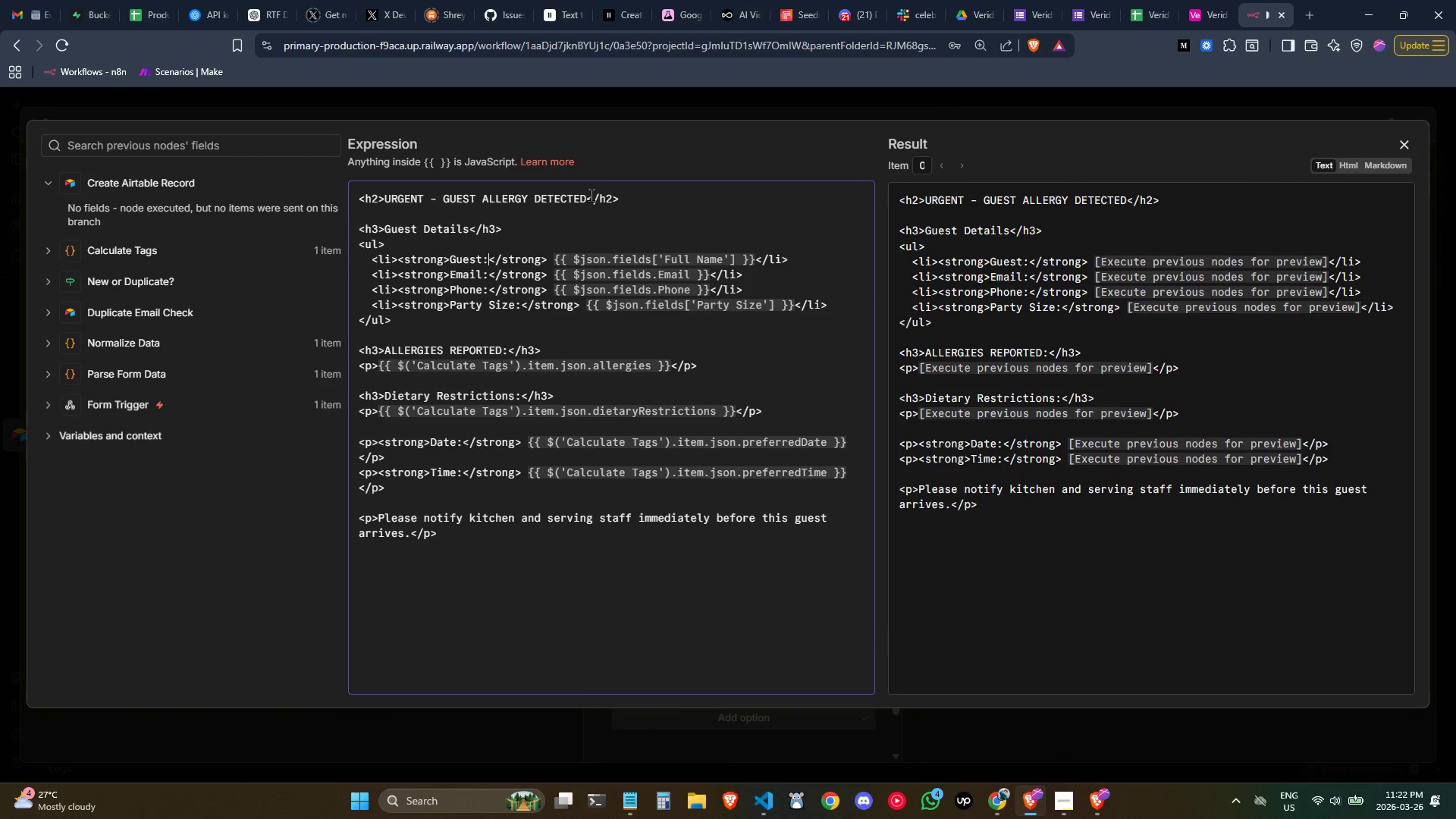 
left_click([586, 196])
 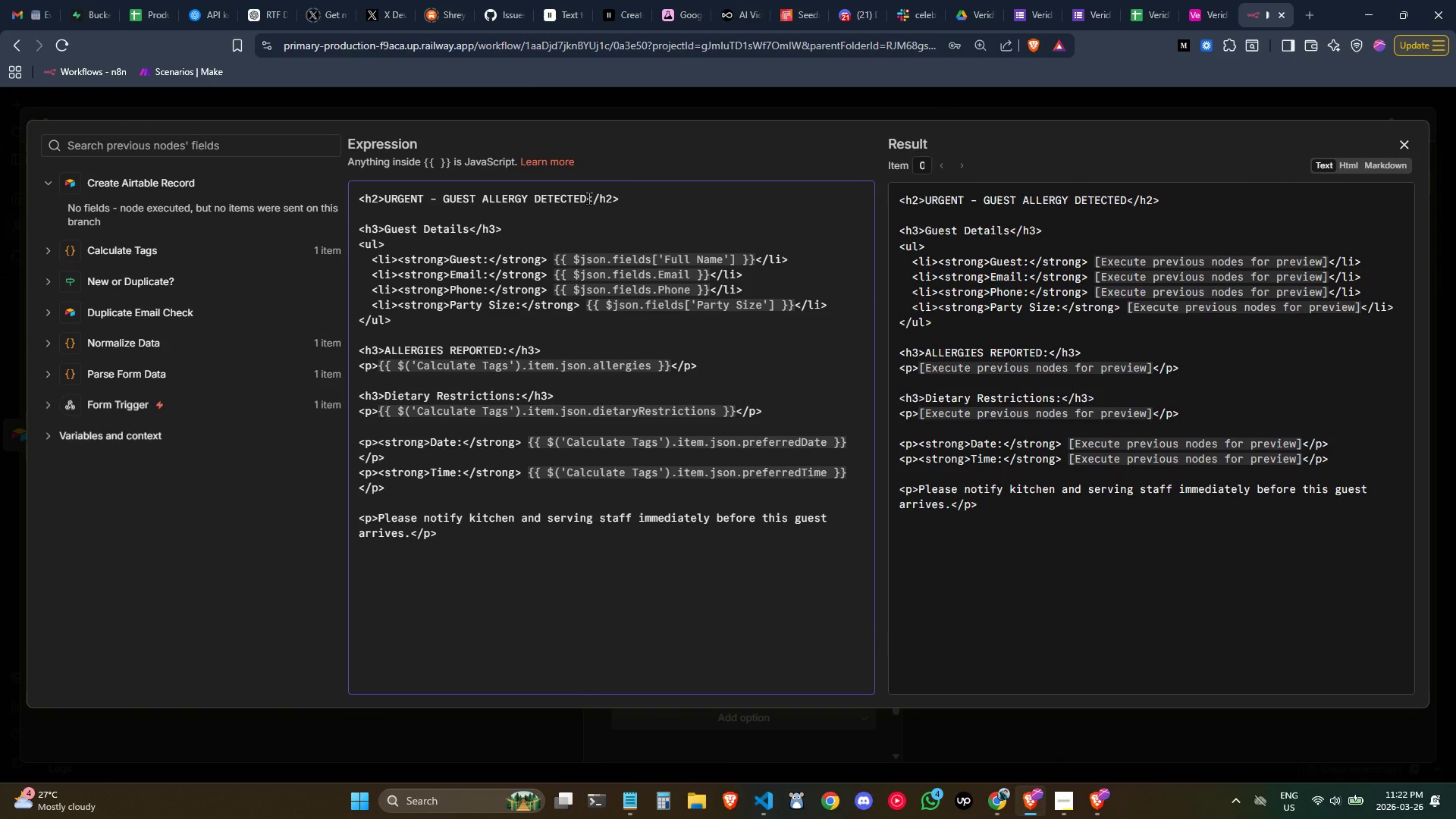 
left_click_drag(start_coordinate=[588, 198], to_coordinate=[386, 198])
 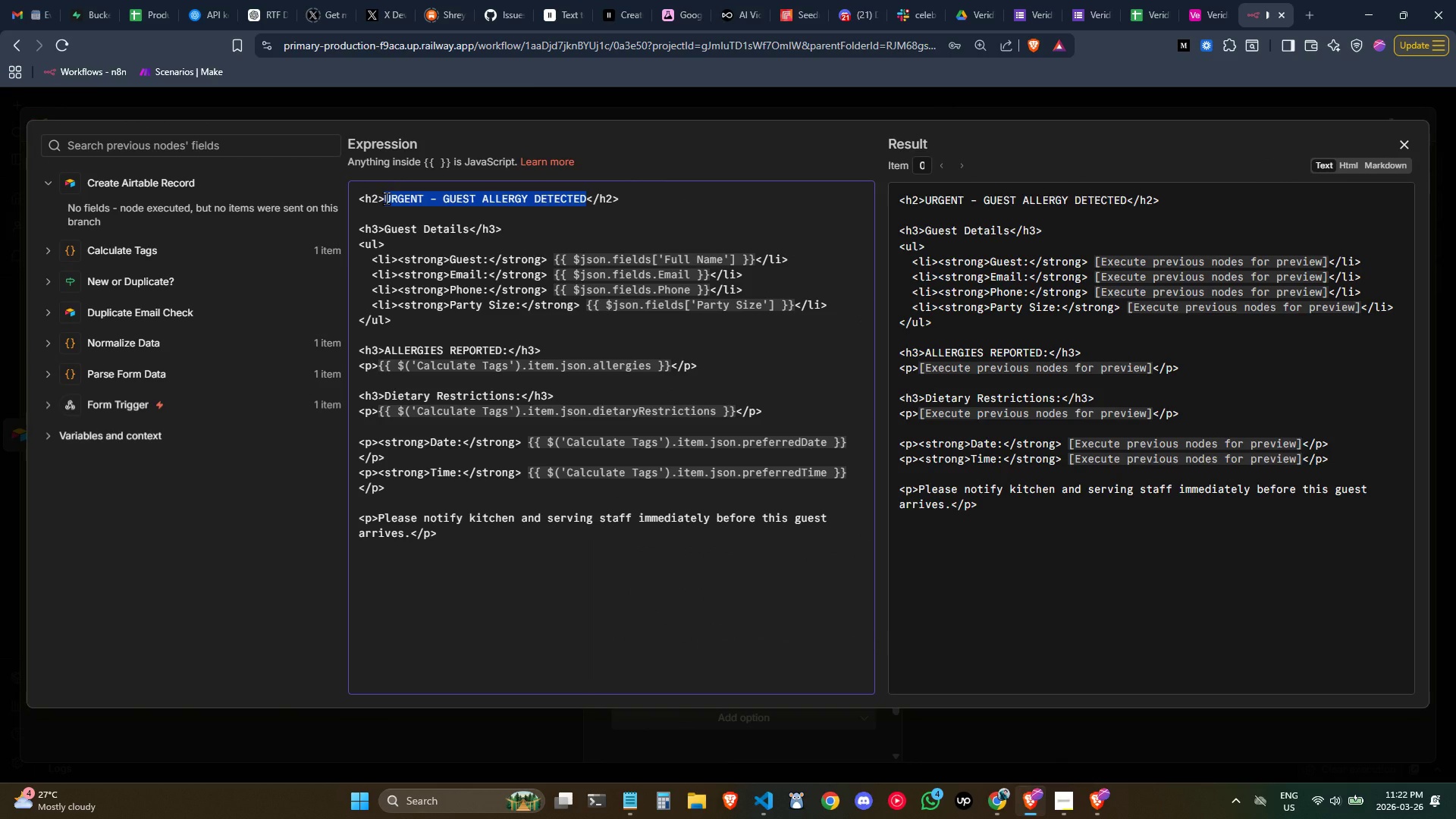 
type(AIR )
key(Backspace)
type(TABLE ALERT ERROR)
 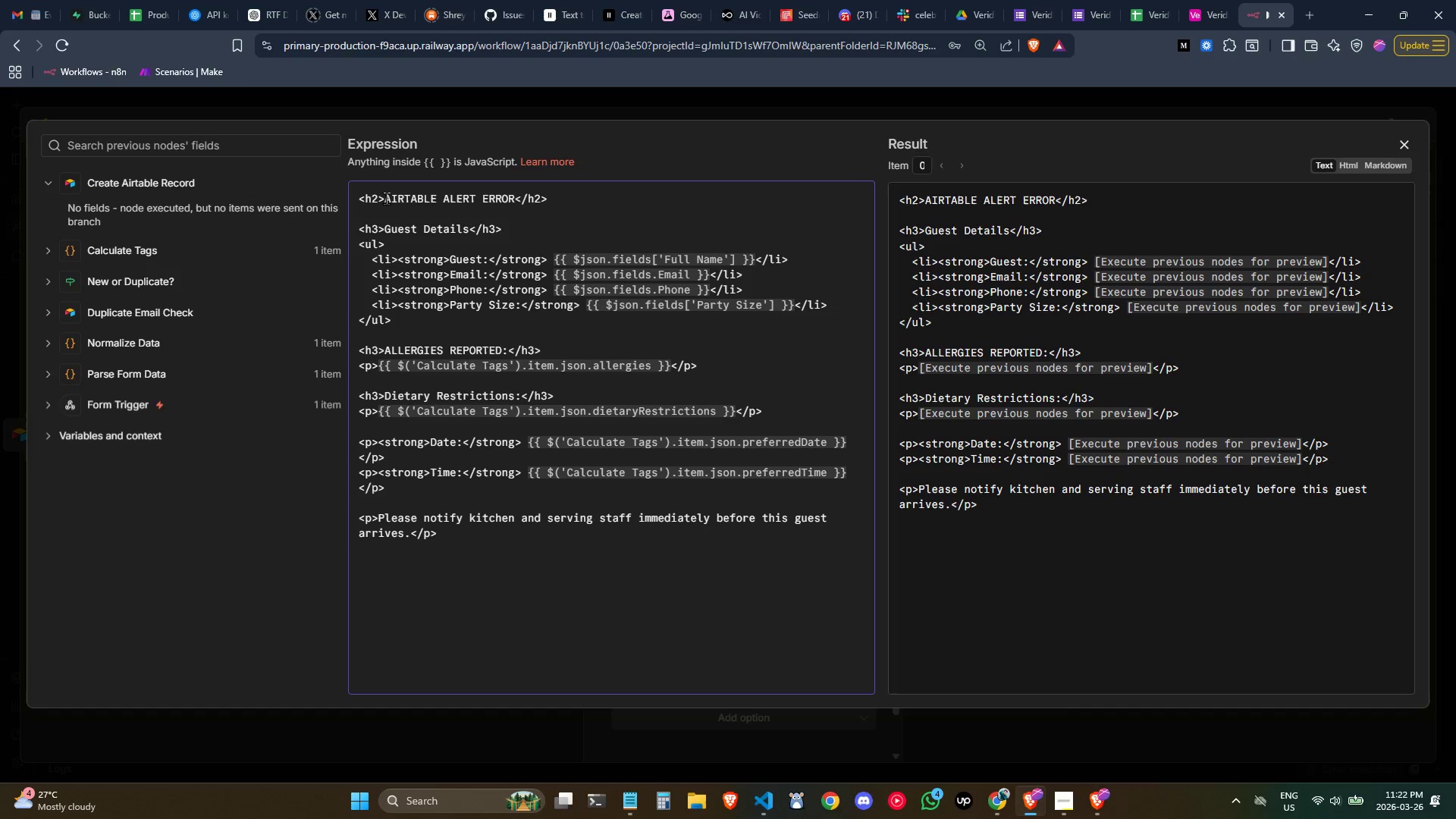 
key(Control+ArrowLeft)
 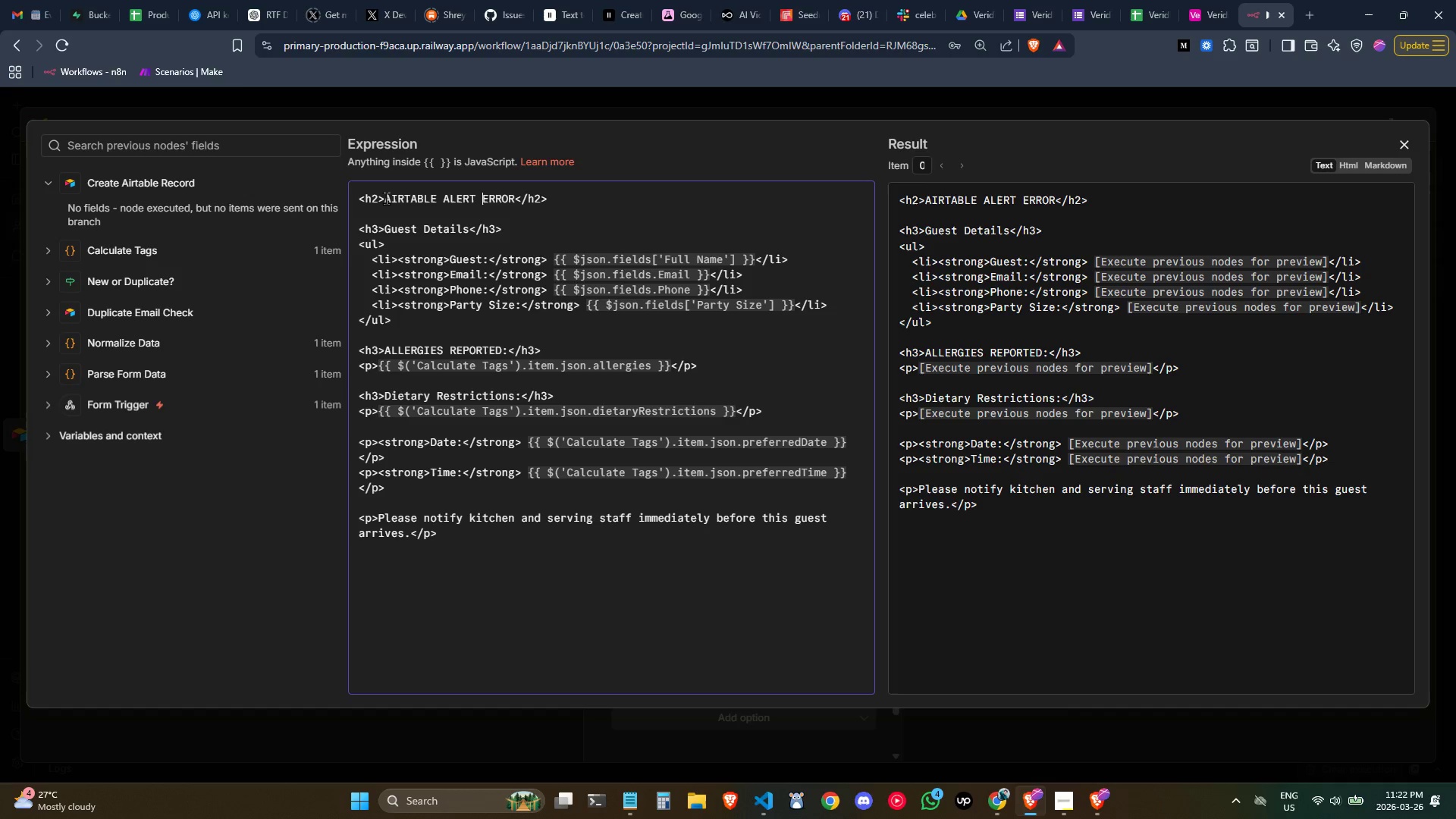 
key(Control+ArrowLeft)
 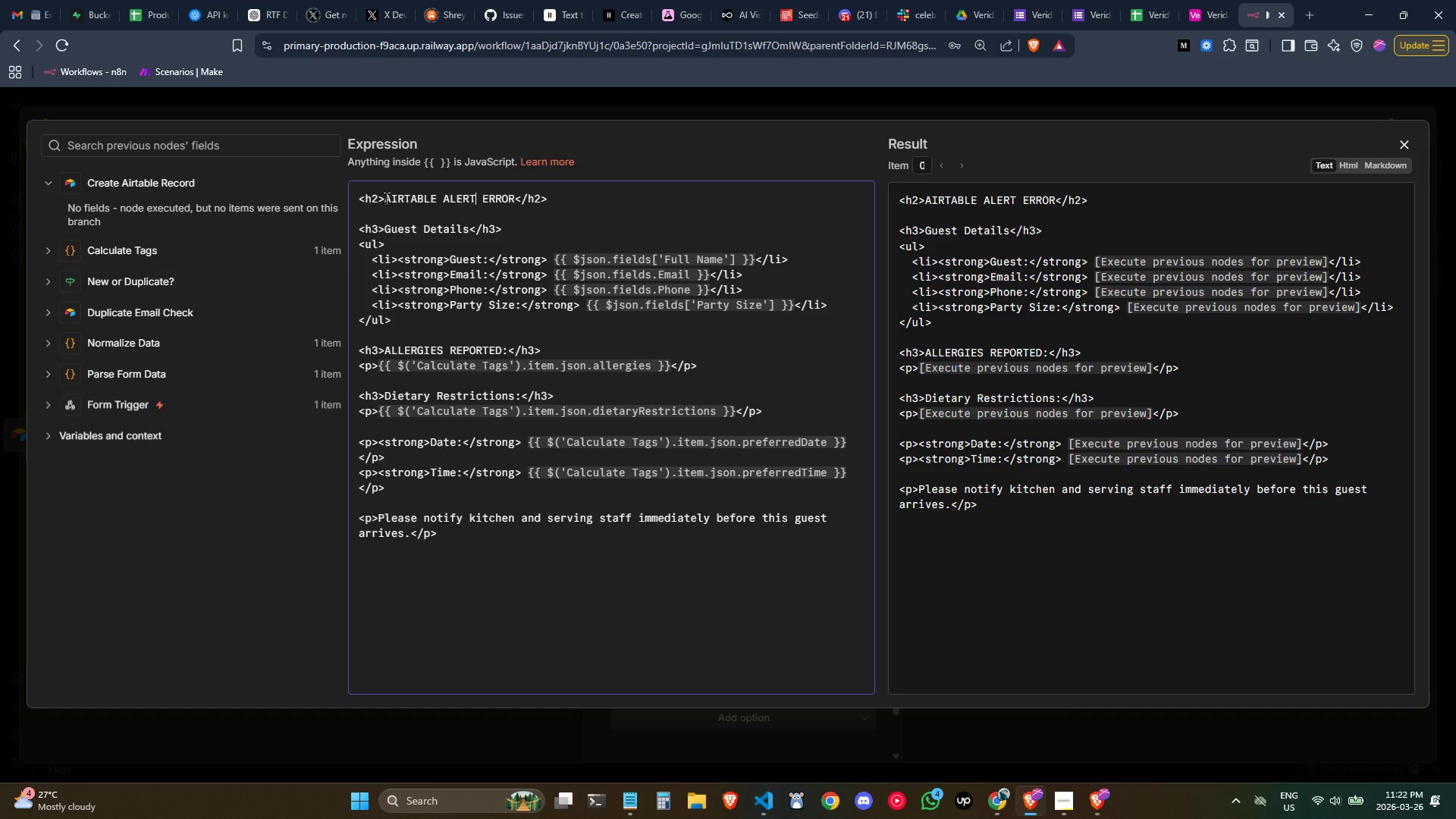 
key(Control+ArrowRight)
 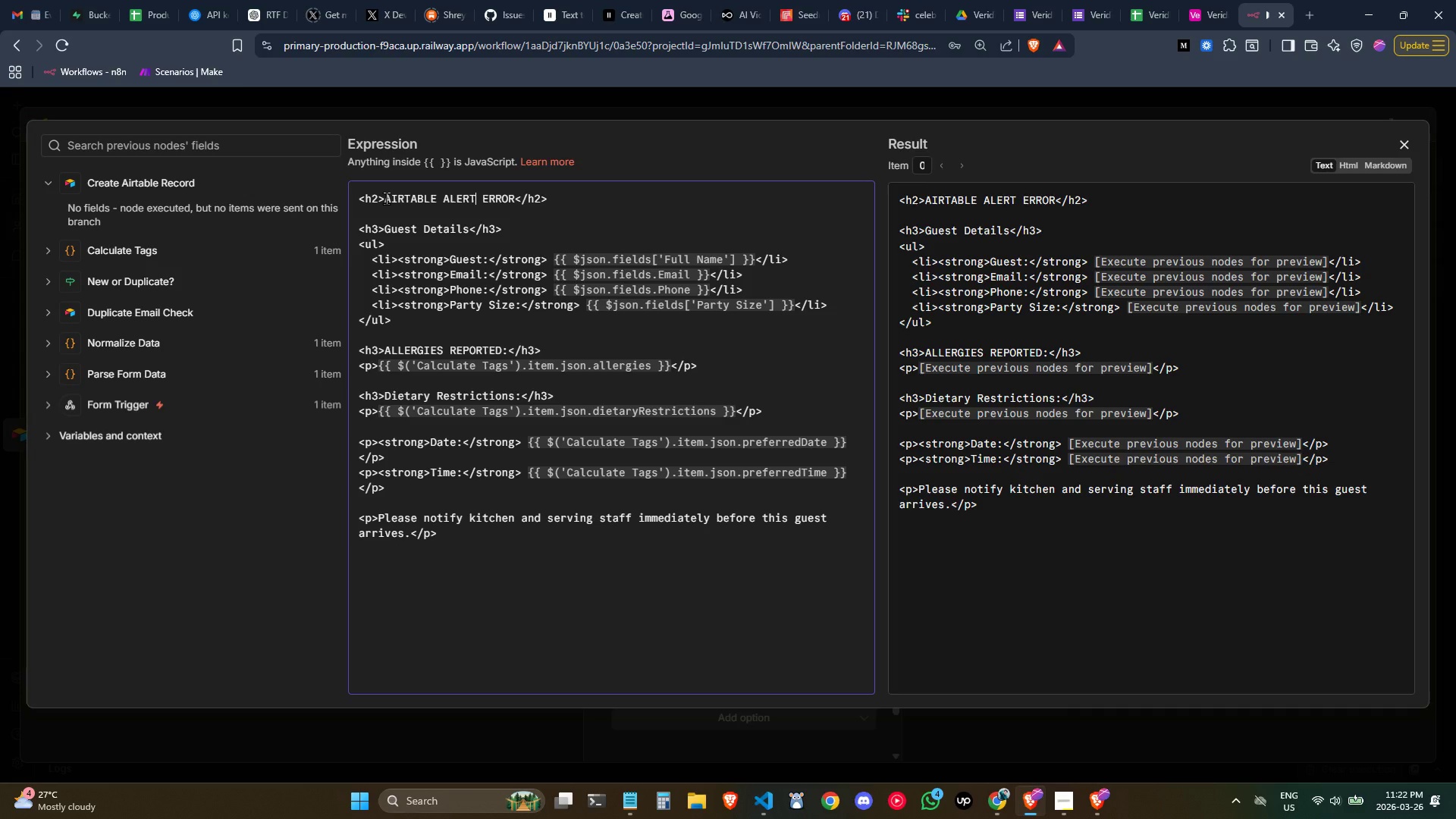 
key(Backspace)
 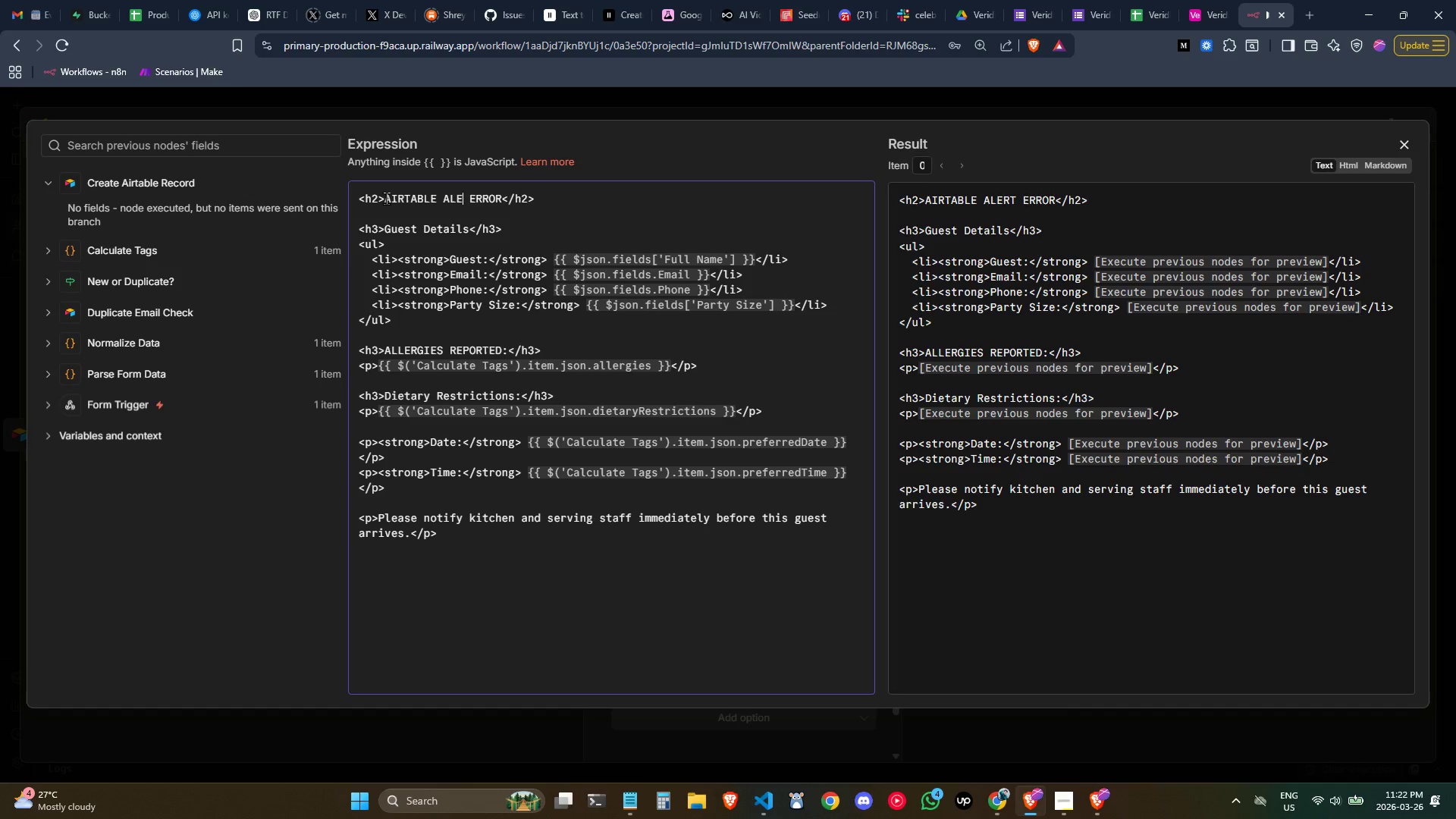 
key(Backspace)
 